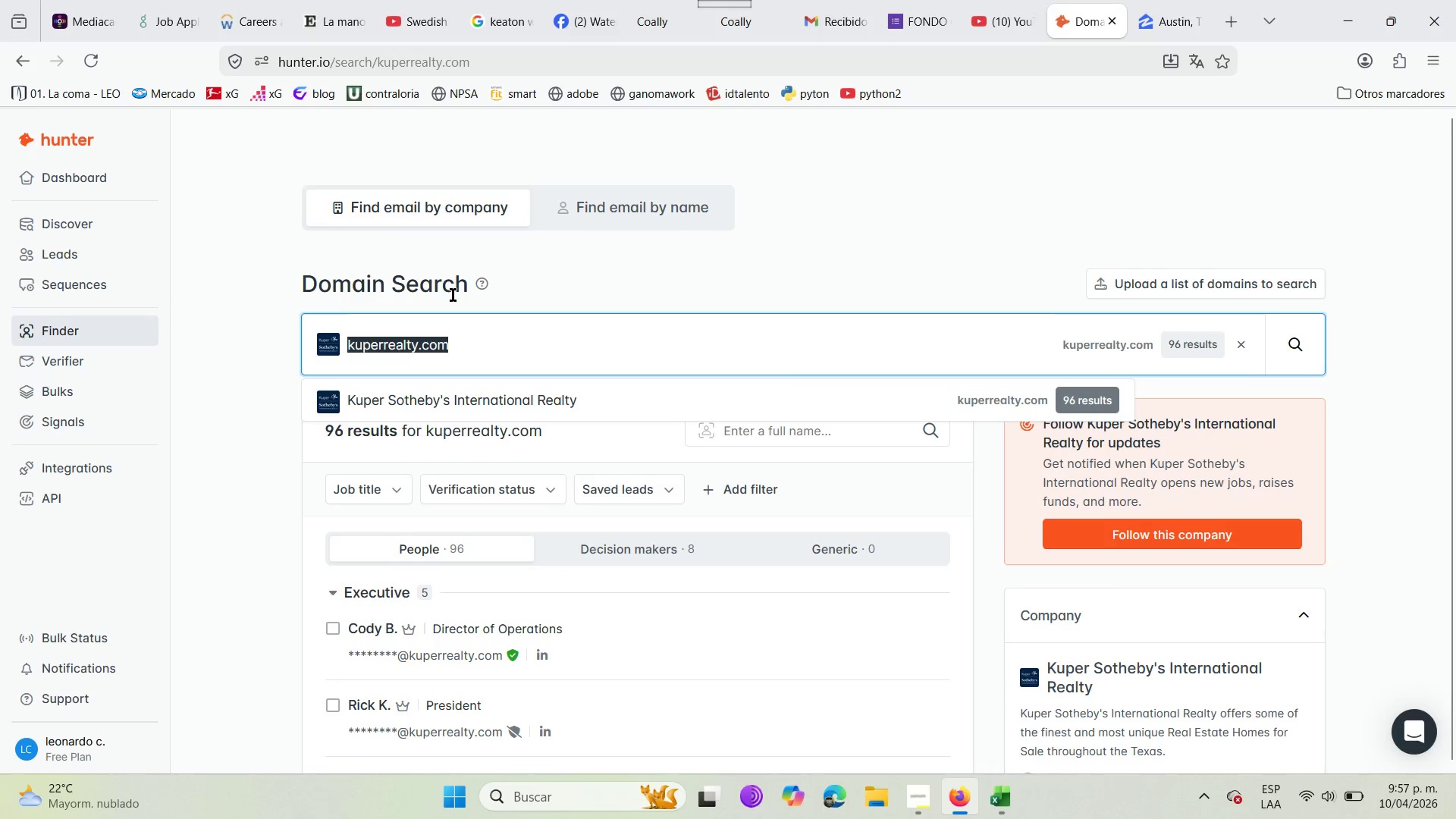 
key(Backspace)
type(l)
key(Backspace)
type(usi)
key(Backspace)
key(Backspace)
key(Backspace)
key(Backspace)
type(luisa maur)
 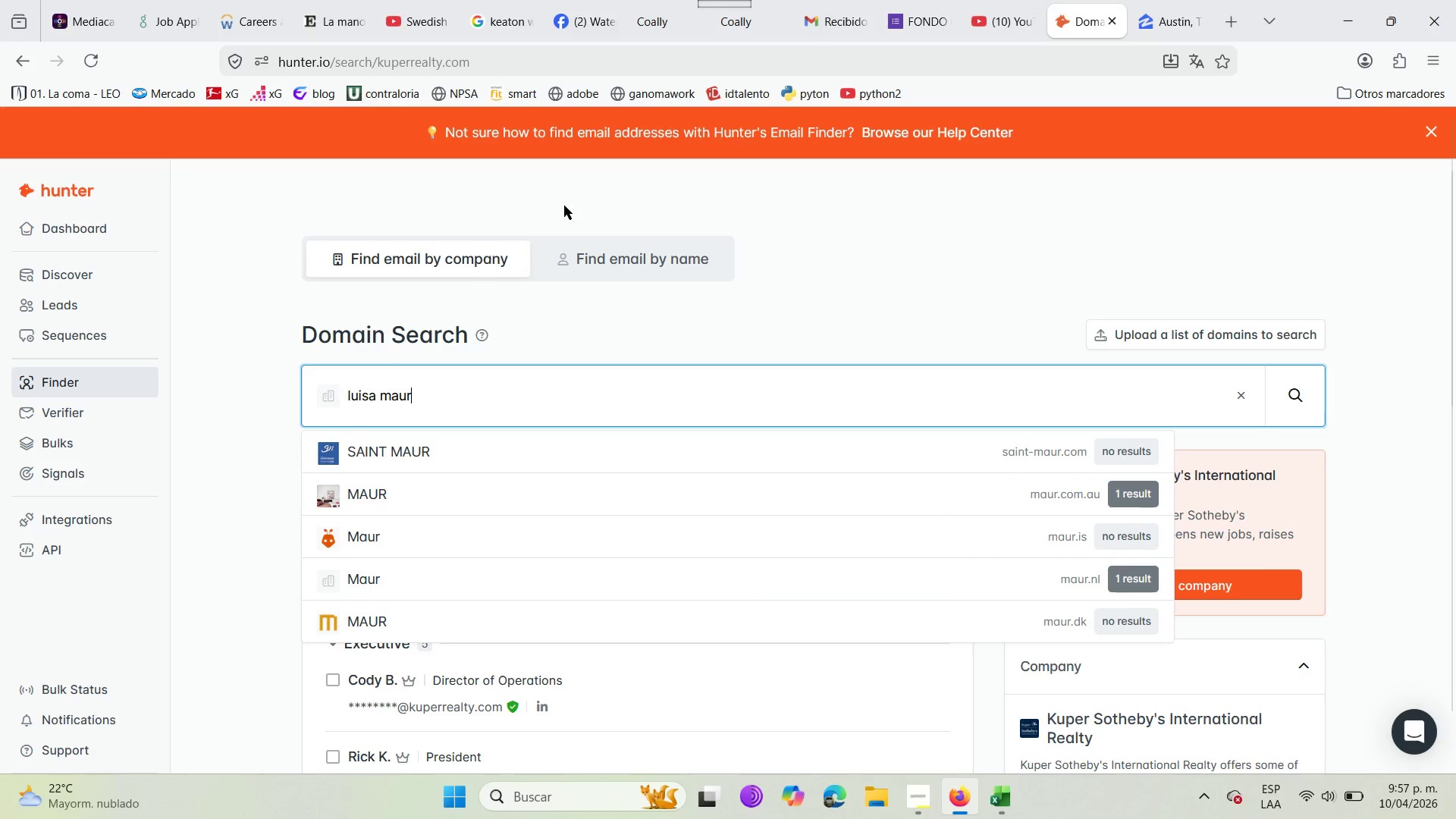 
left_click([596, 240])
 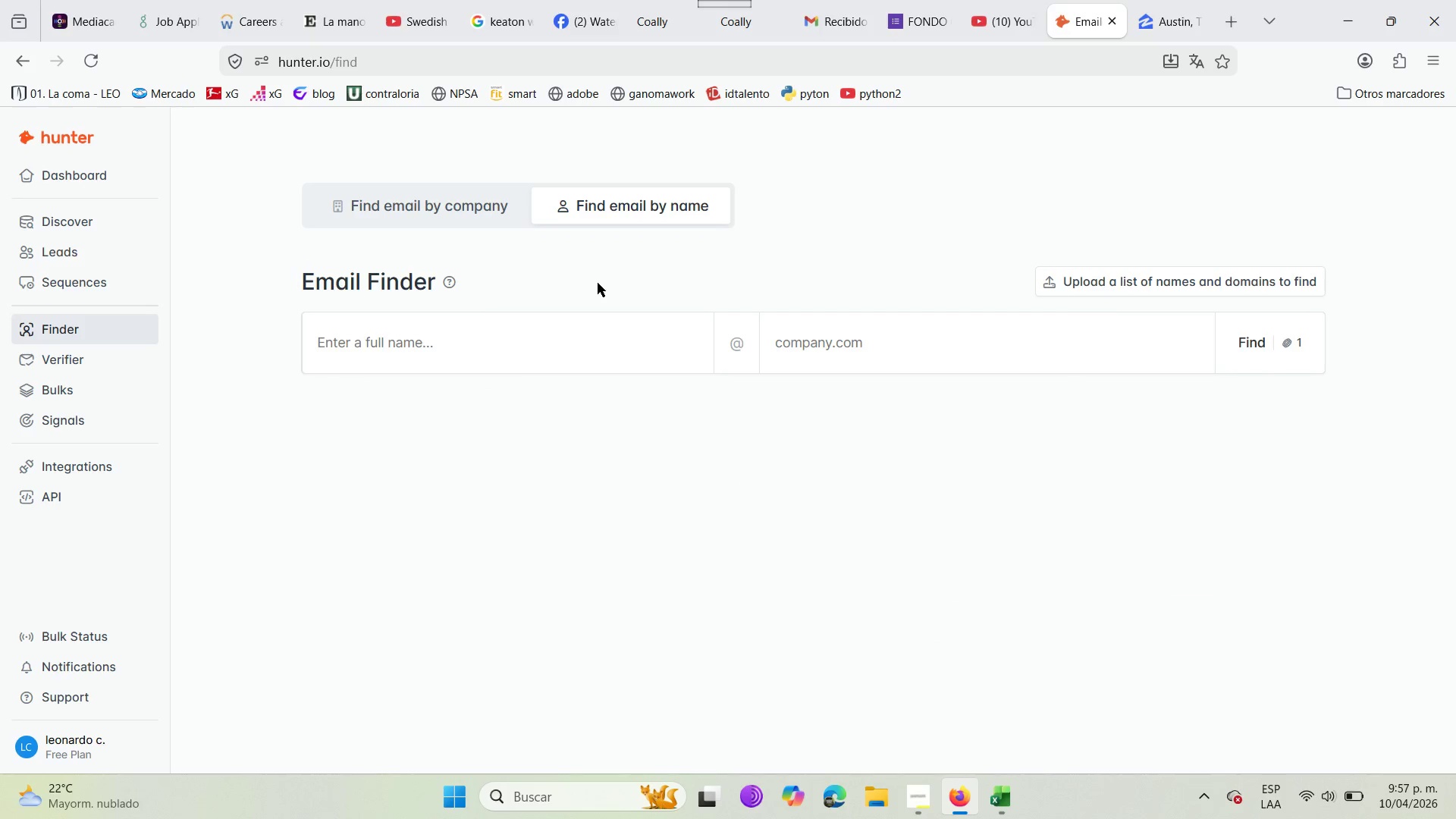 
left_click([480, 355])
 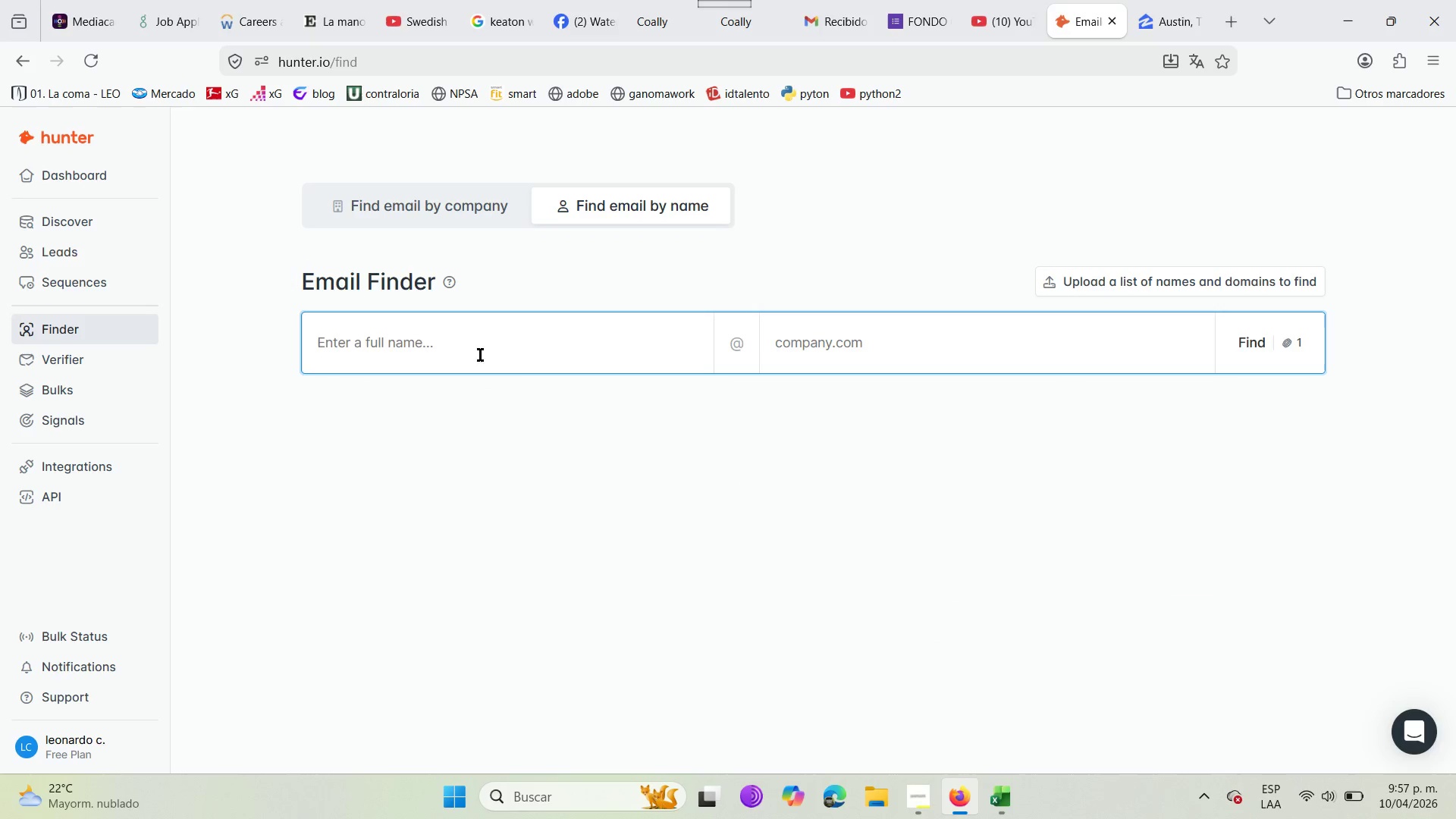 
type(luisa mauro)
 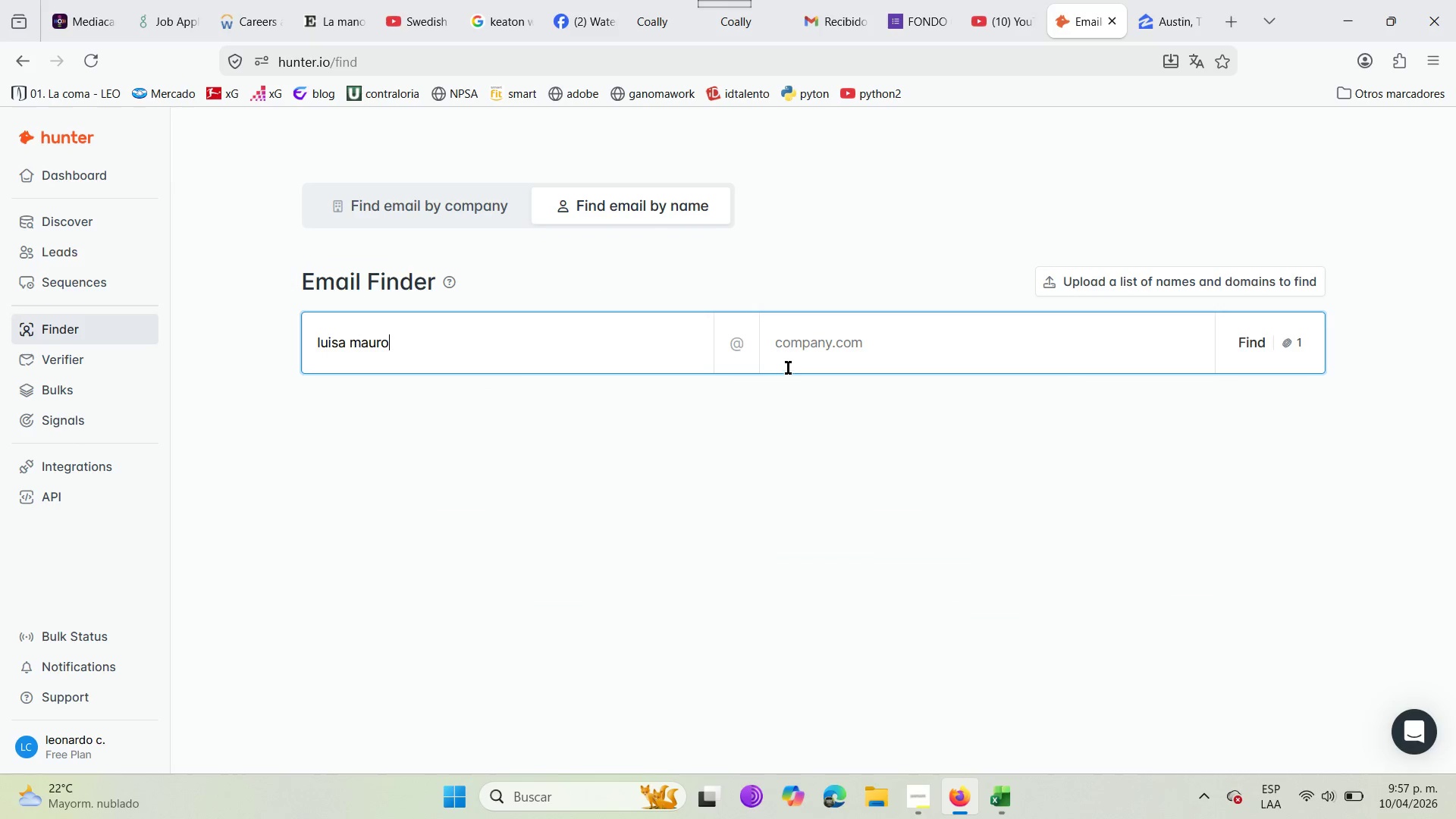 
left_click([798, 366])
 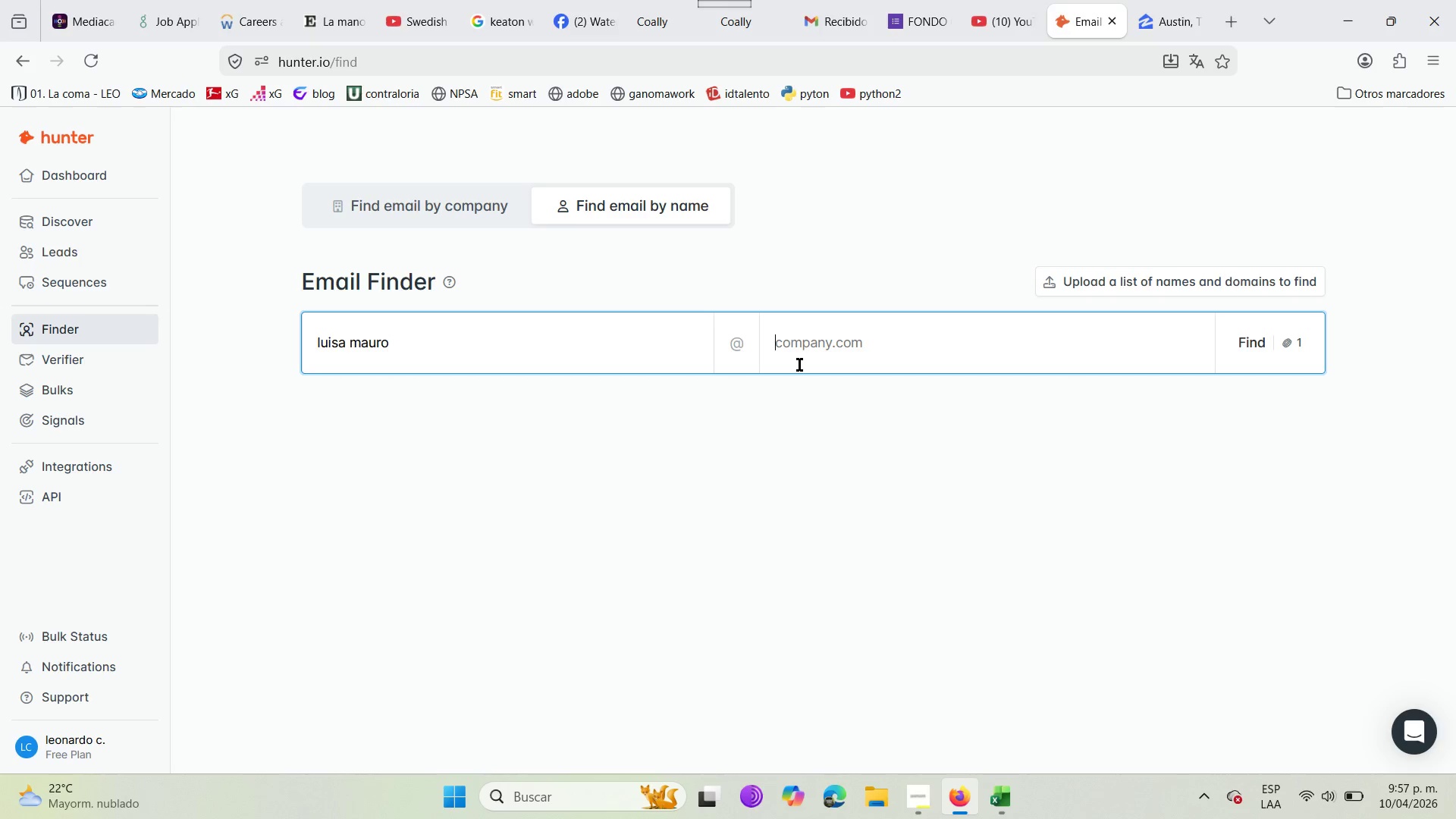 
type(zu)
key(Backspace)
type(illow)
 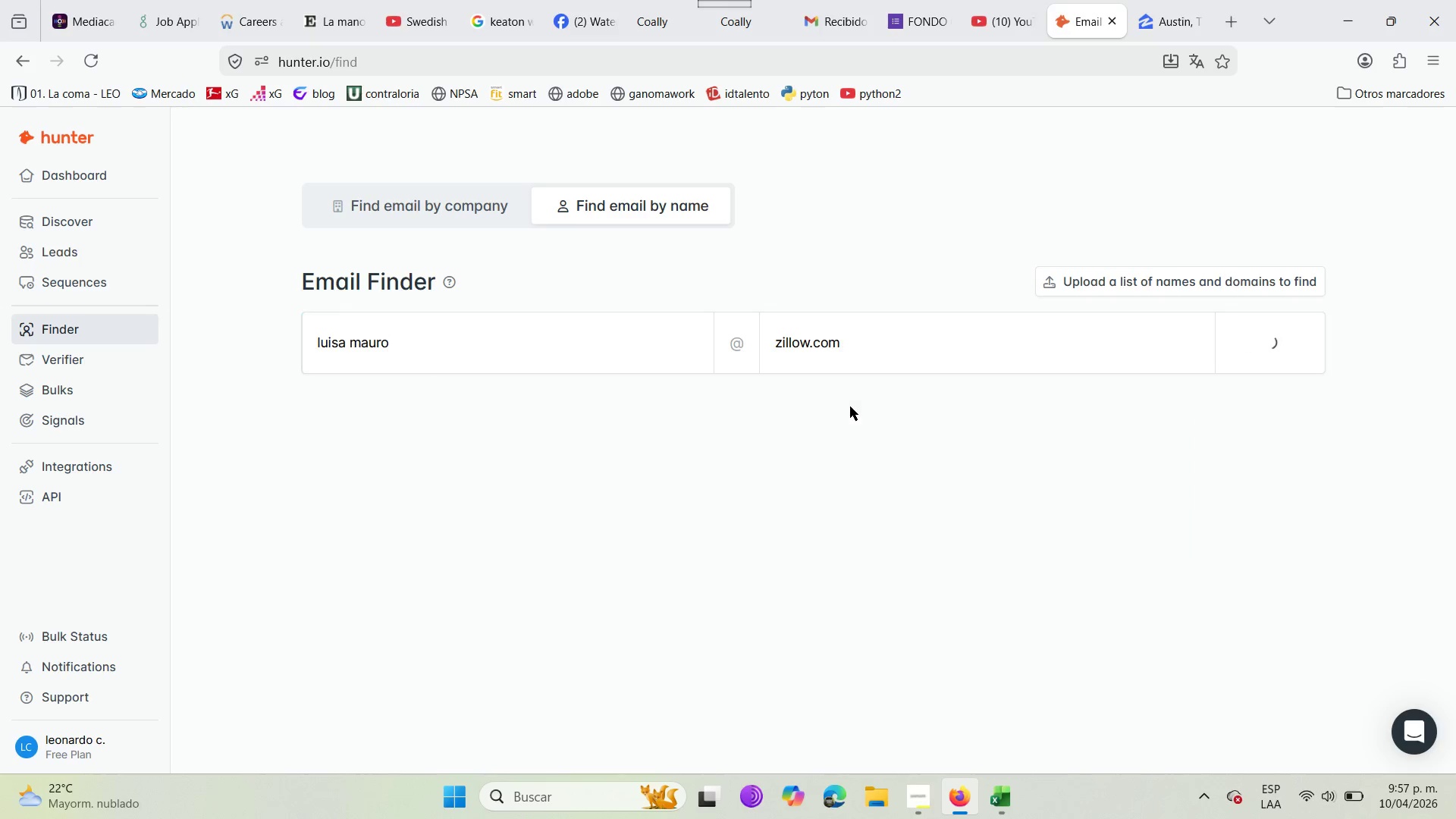 
mouse_move([1163, 395])
 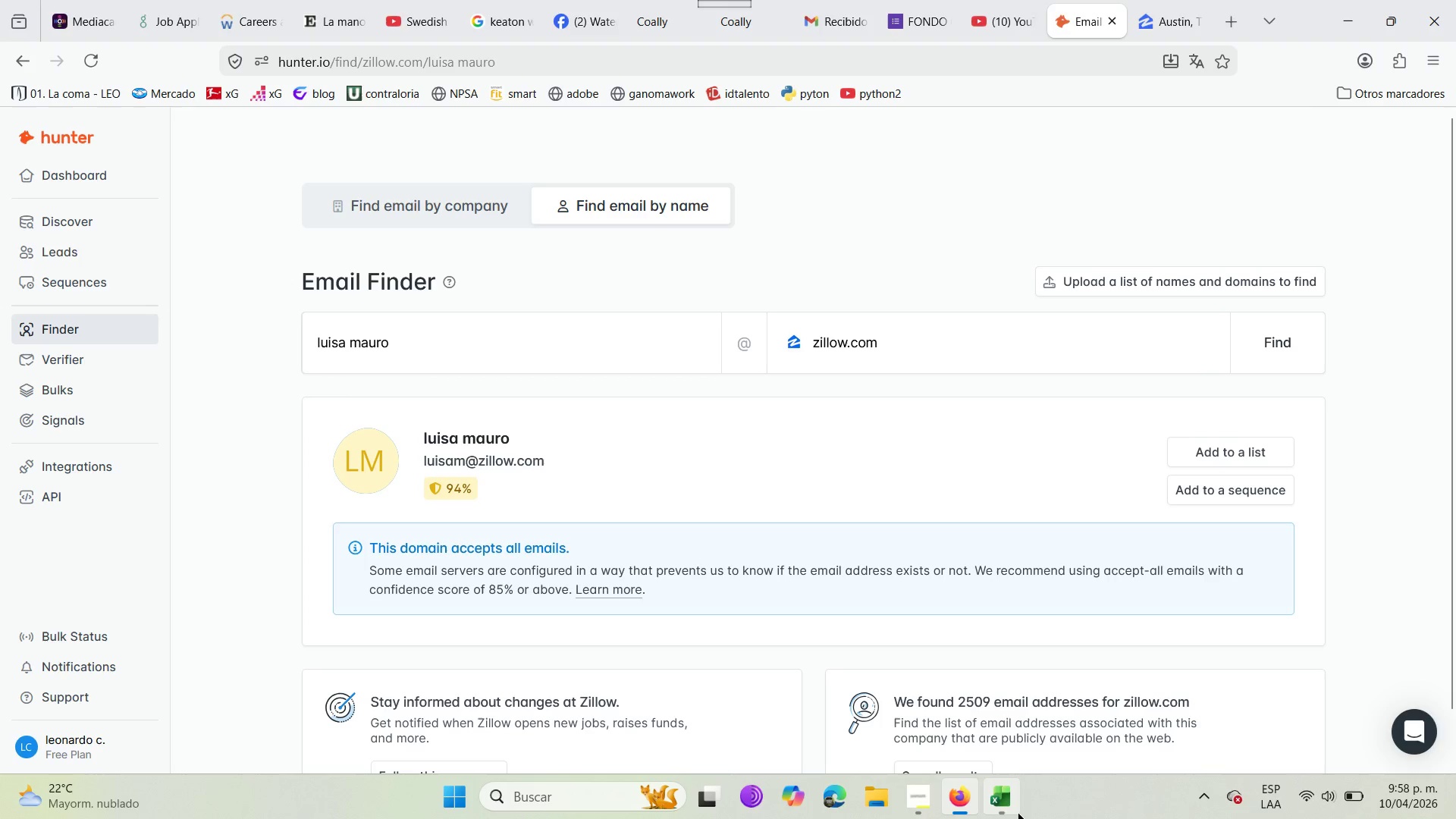 
left_click([1002, 813])
 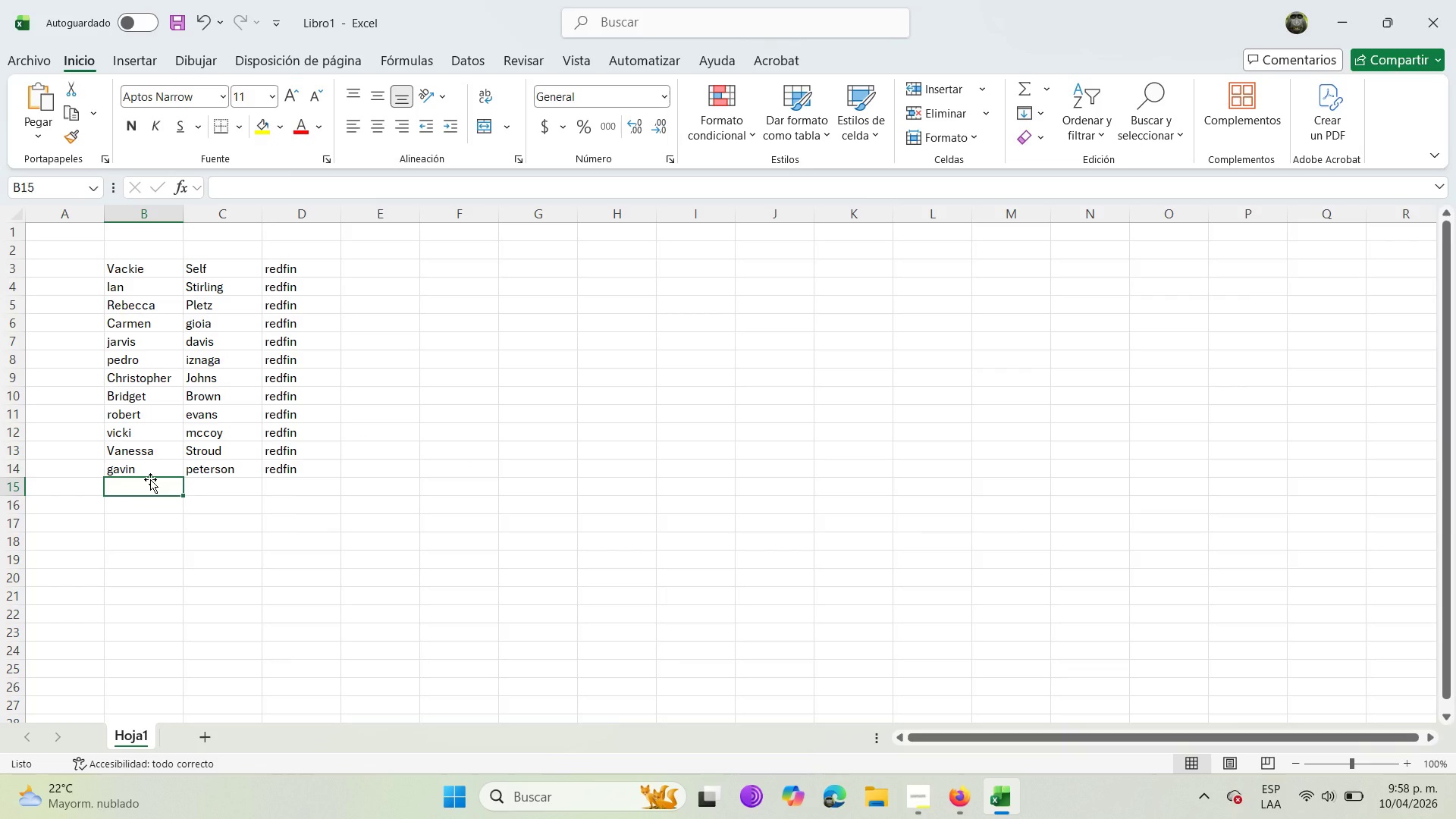 
type(luisa mauro)
key(Backspace)
key(Backspace)
key(Backspace)
key(Backspace)
key(Backspace)
 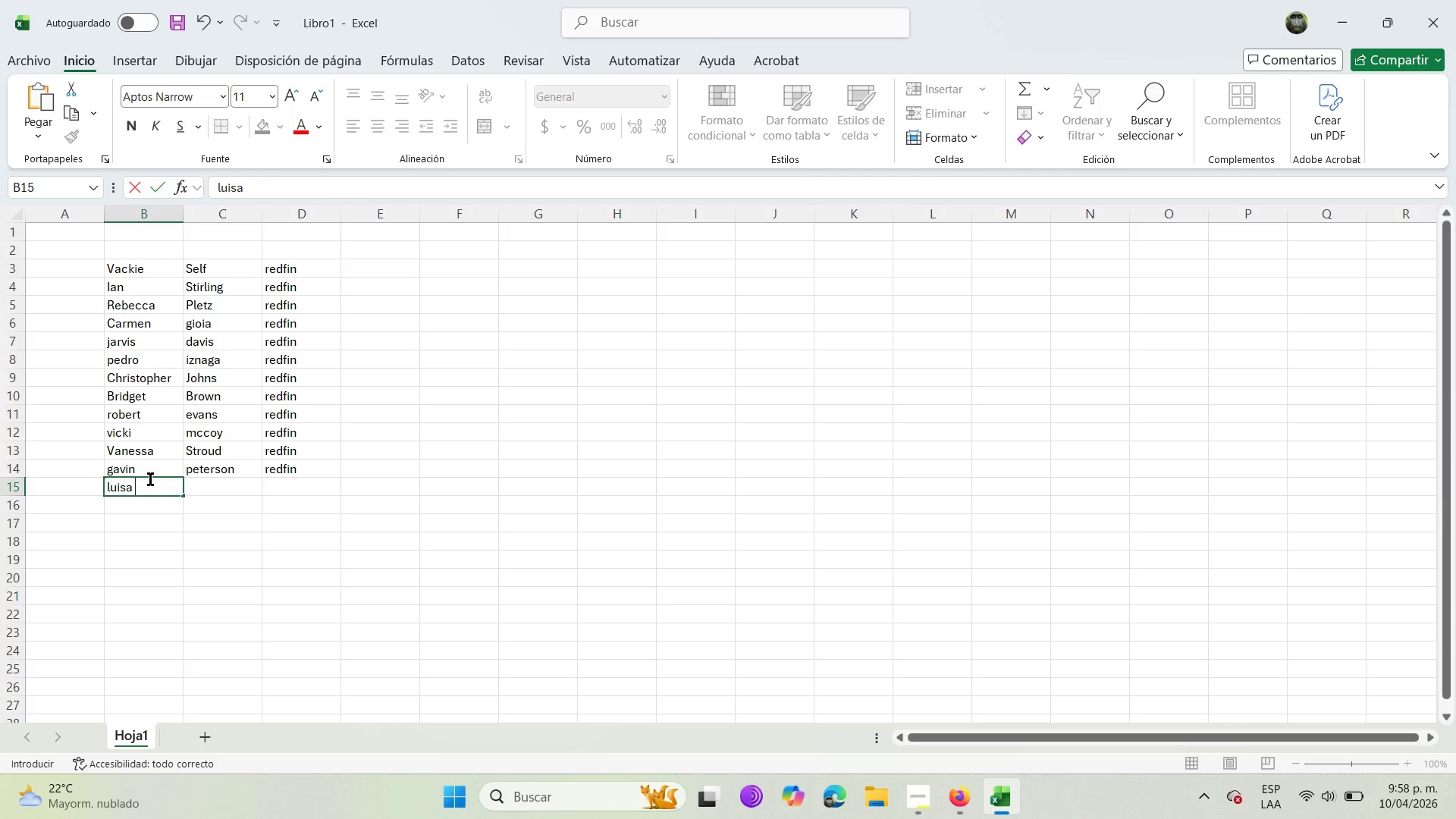 
key(ArrowRight)
 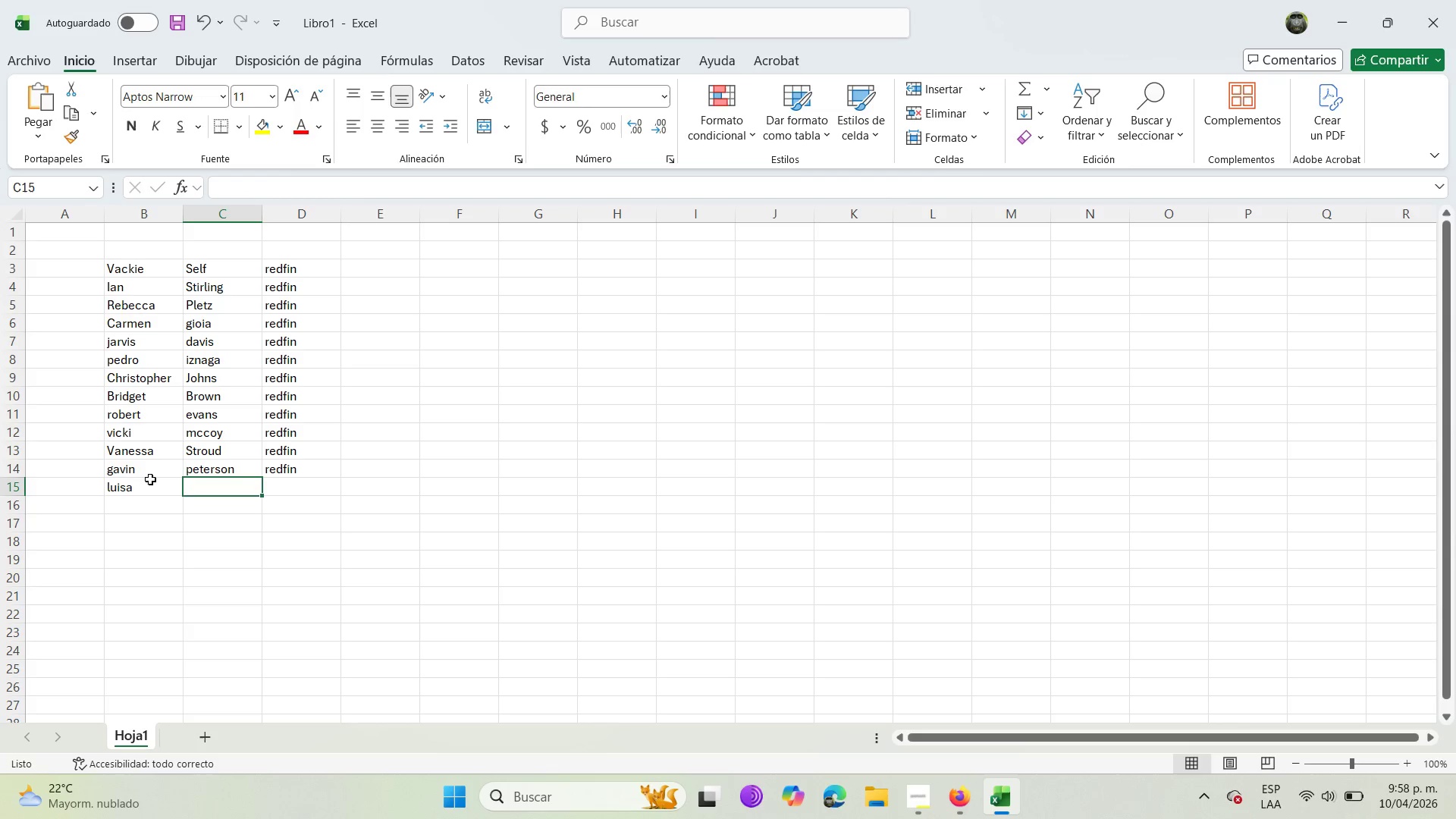 
type(mauro)
 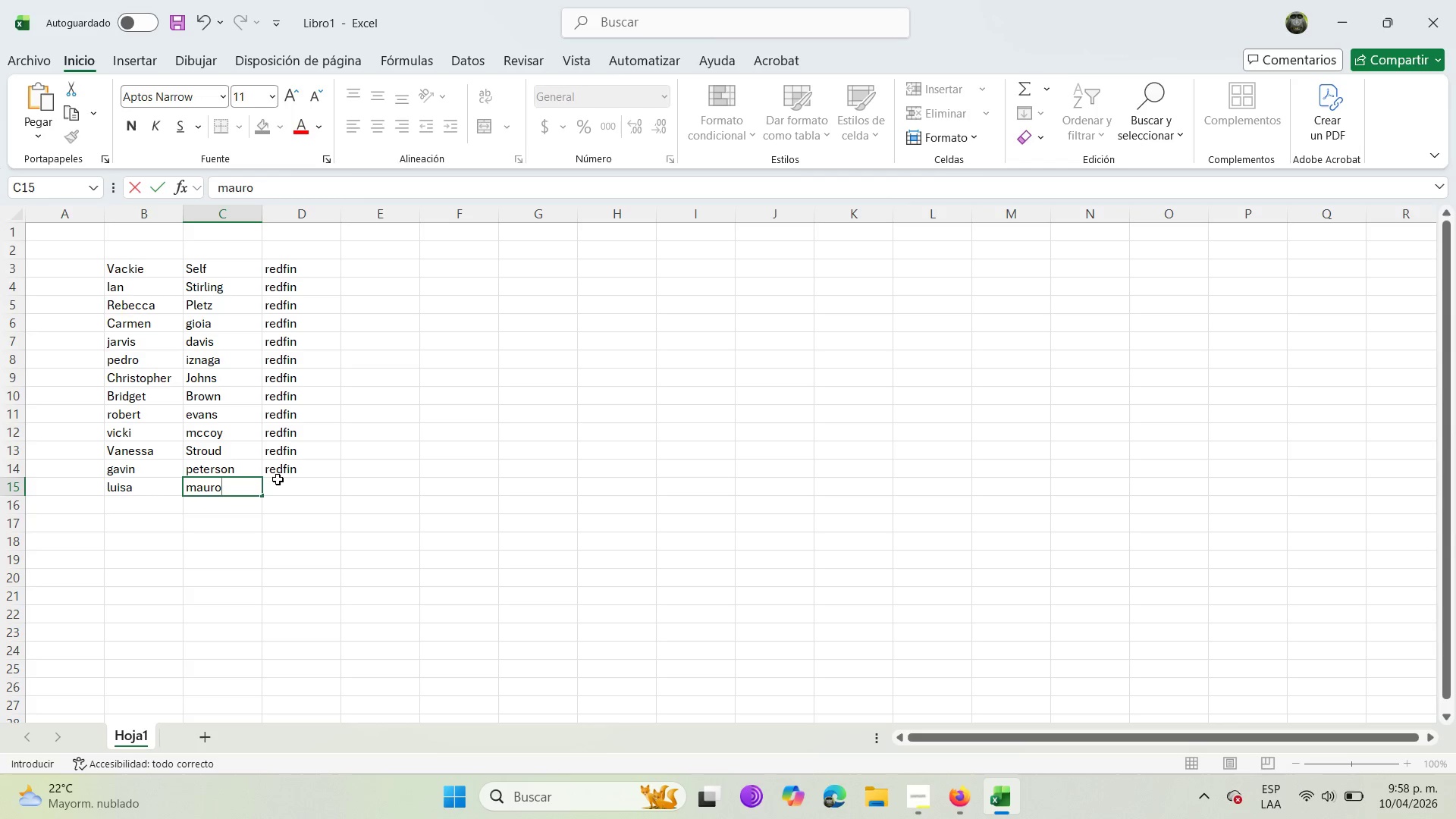 
left_click([297, 485])
 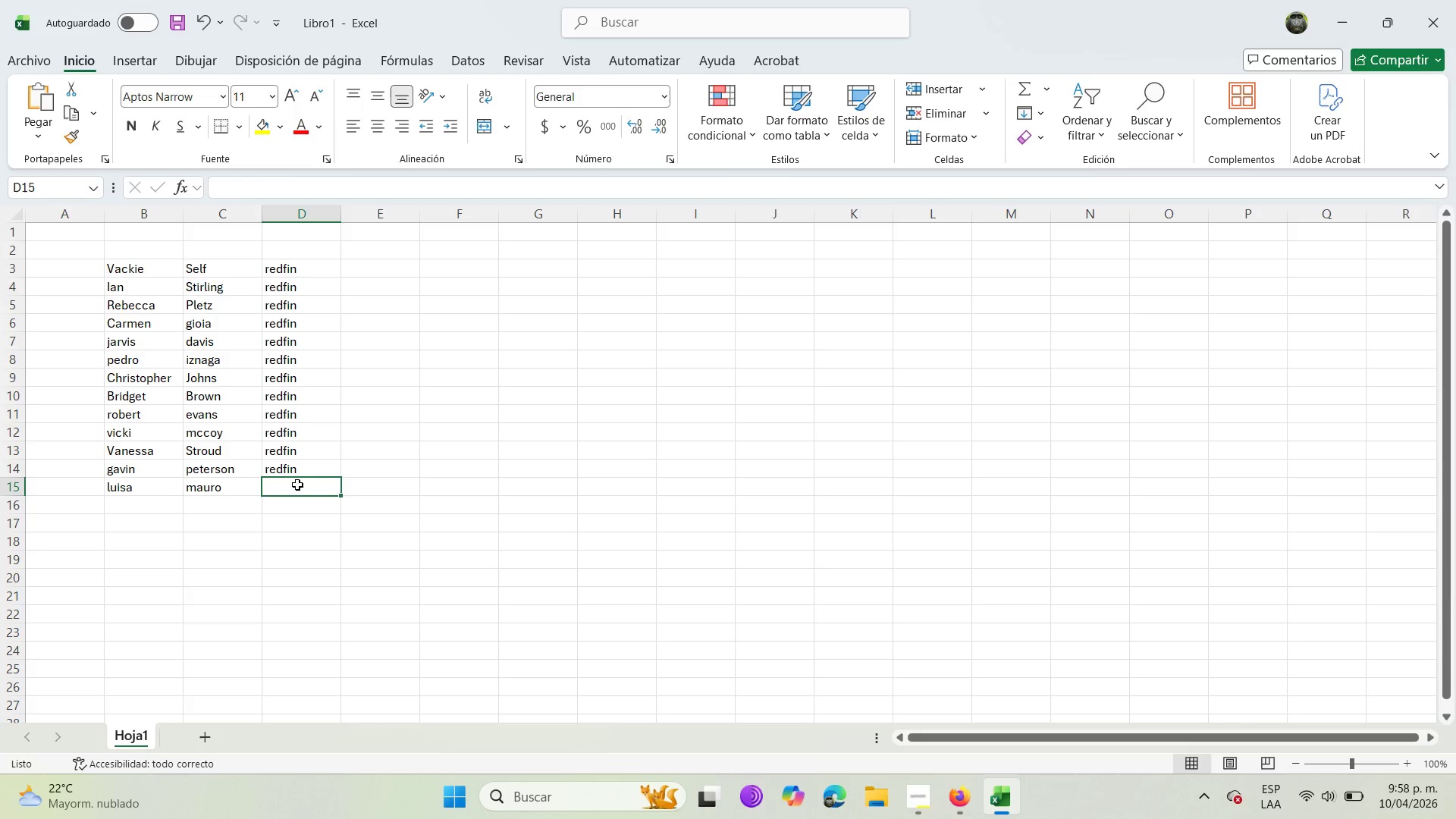 
type(zillow)
 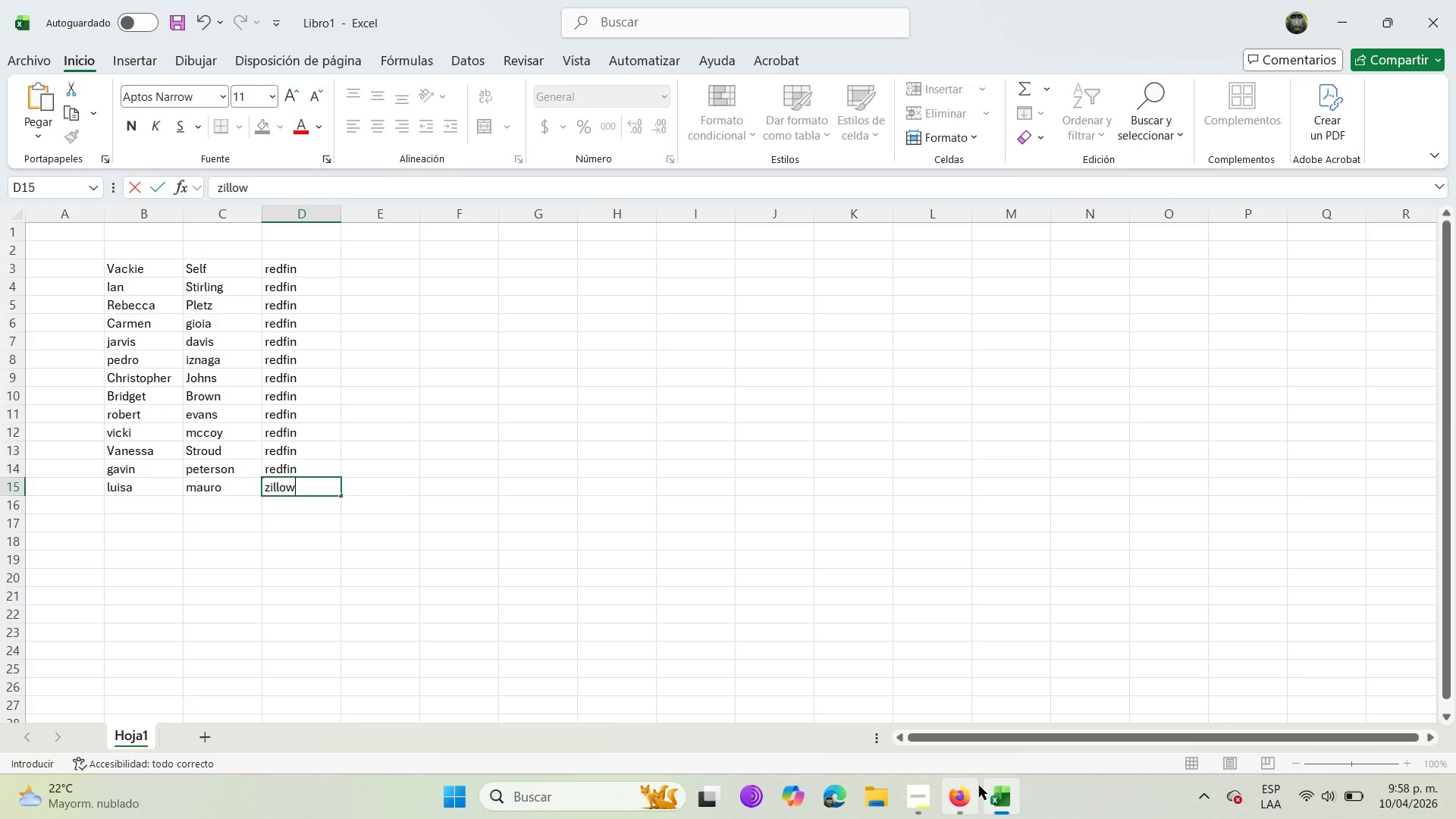 
left_click([971, 809])
 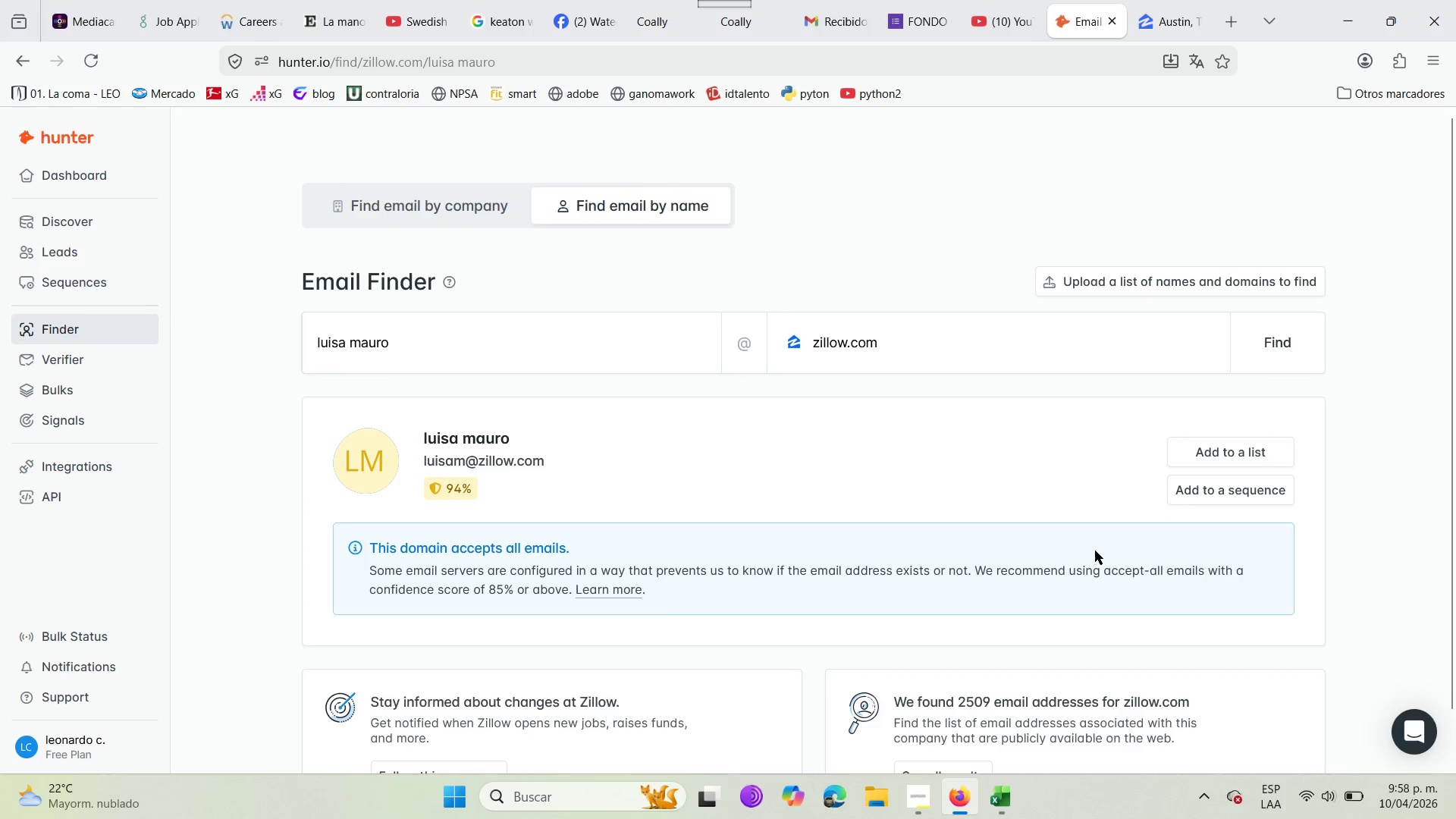 
left_click([1228, 444])
 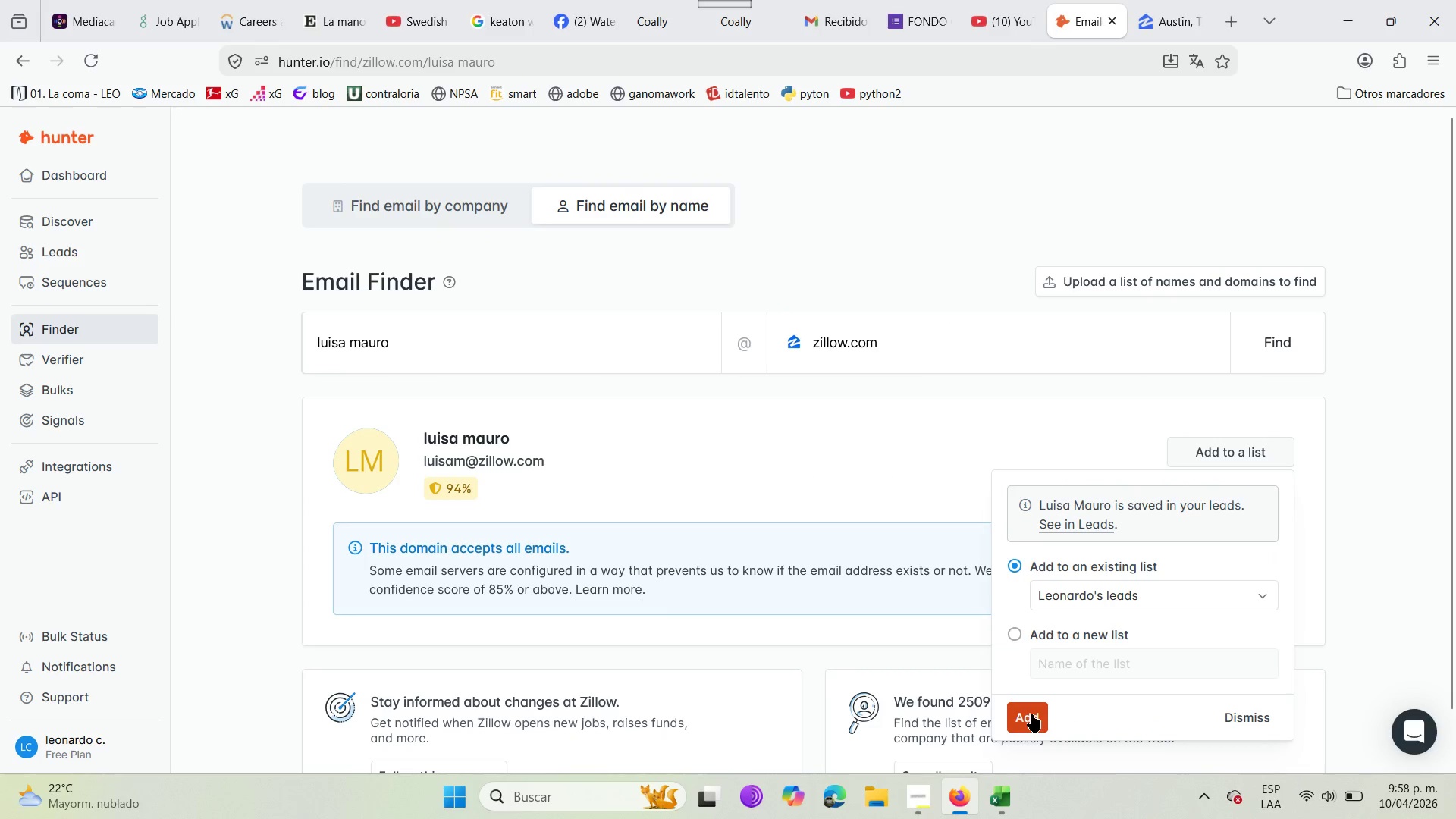 
left_click([1031, 714])
 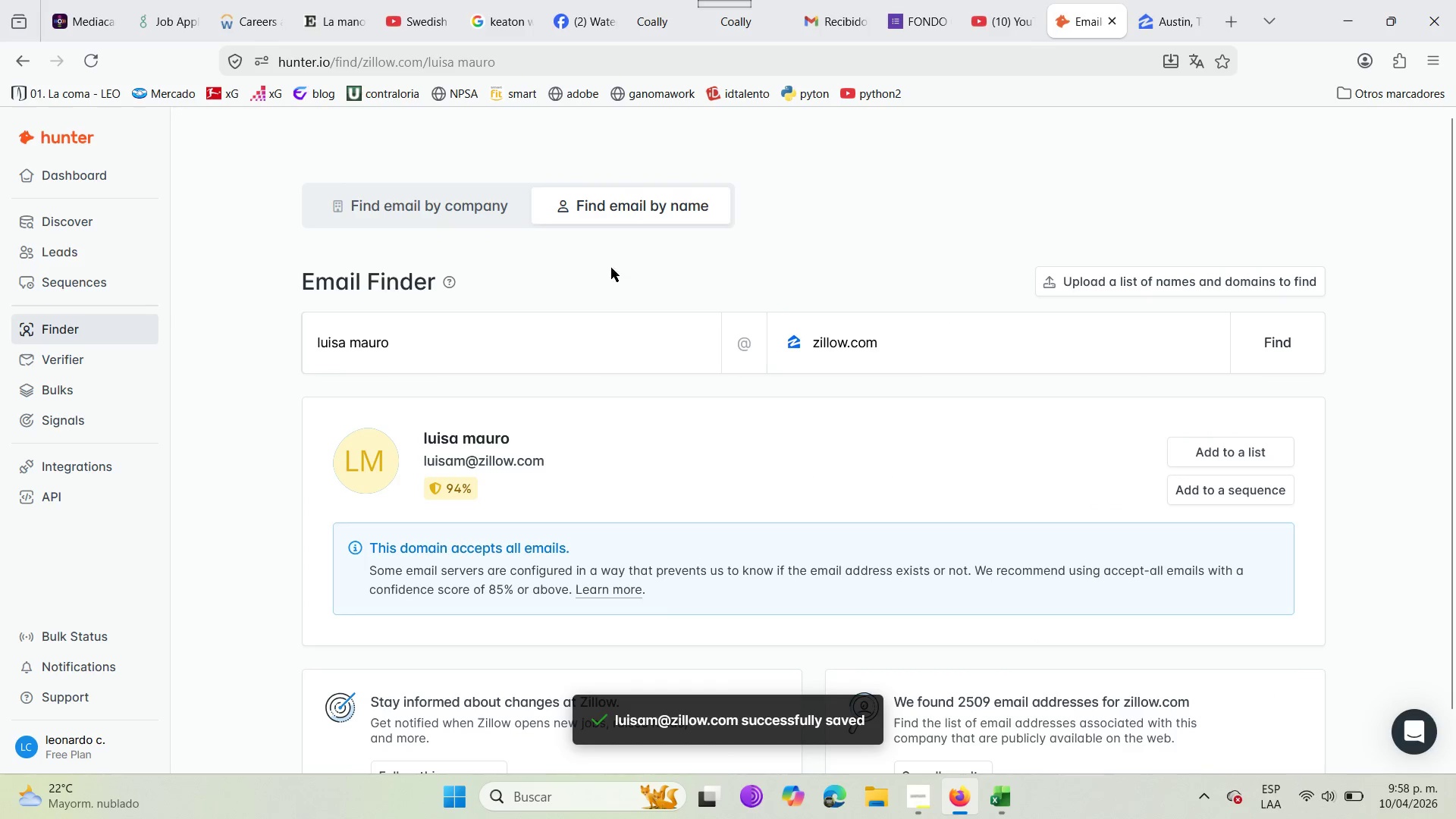 
left_click([1148, 0])
 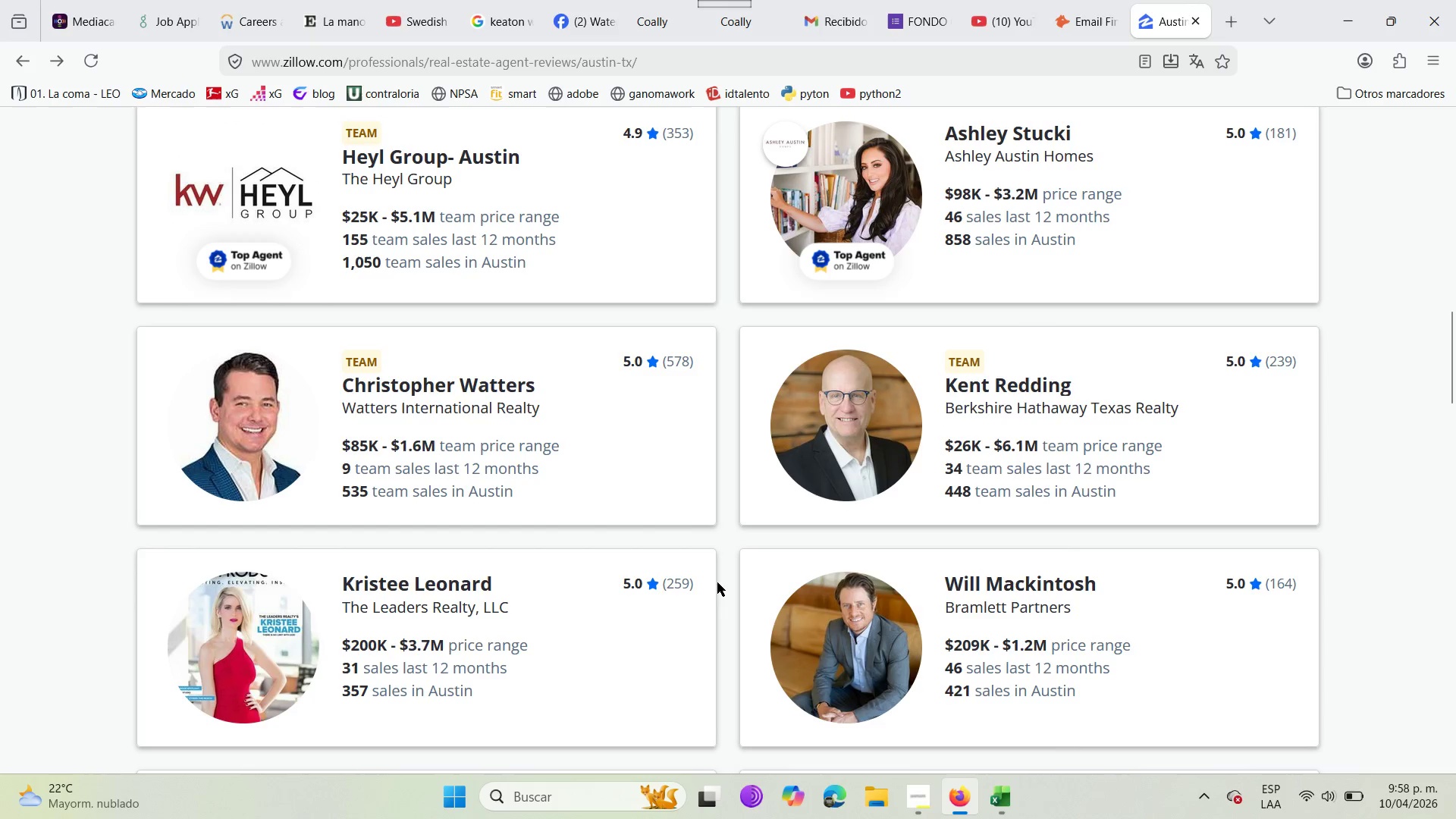 
scroll: coordinate [717, 582], scroll_direction: down, amount: 4.0
 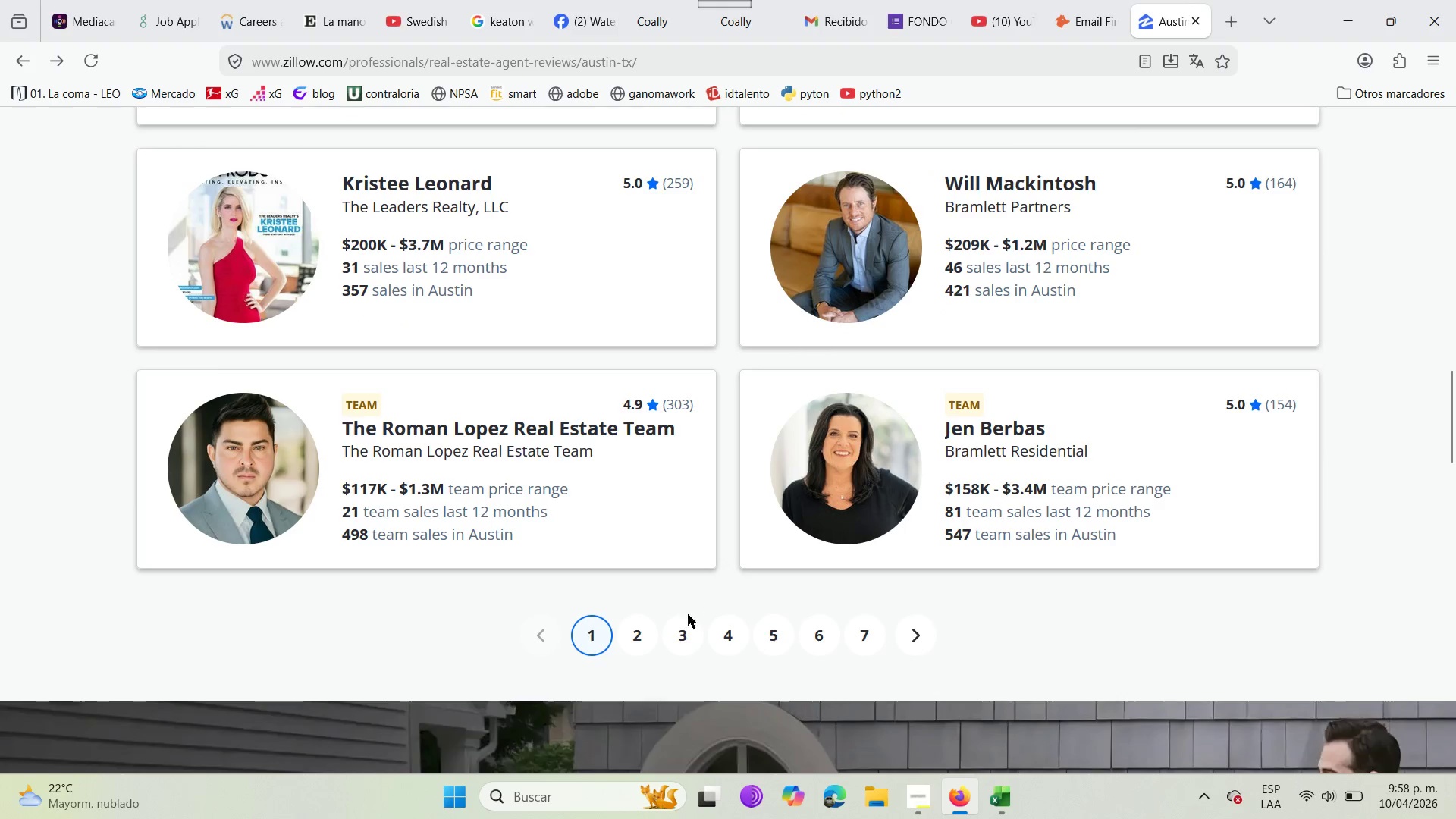 
left_click([641, 645])
 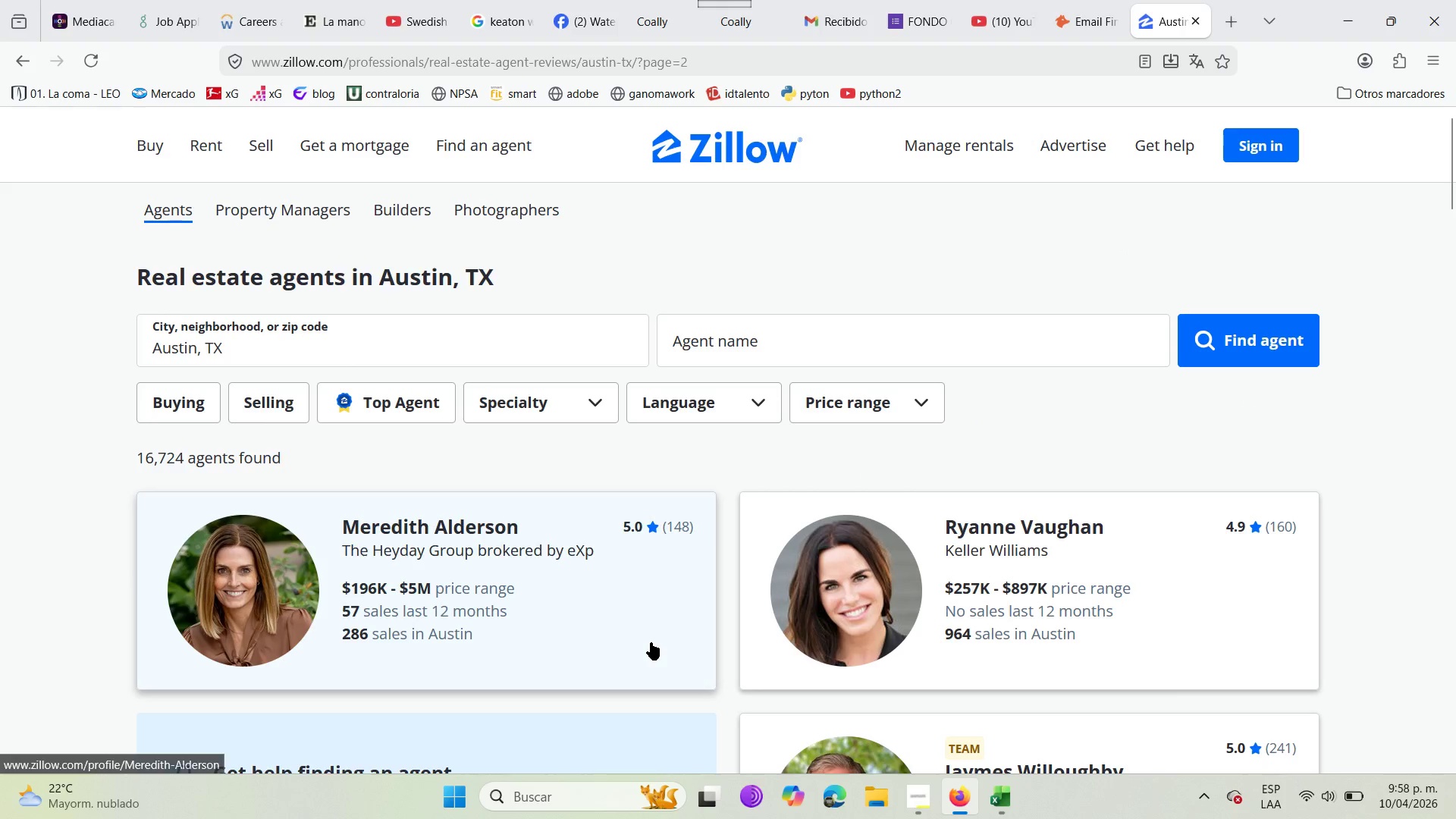 
wait(5.3)
 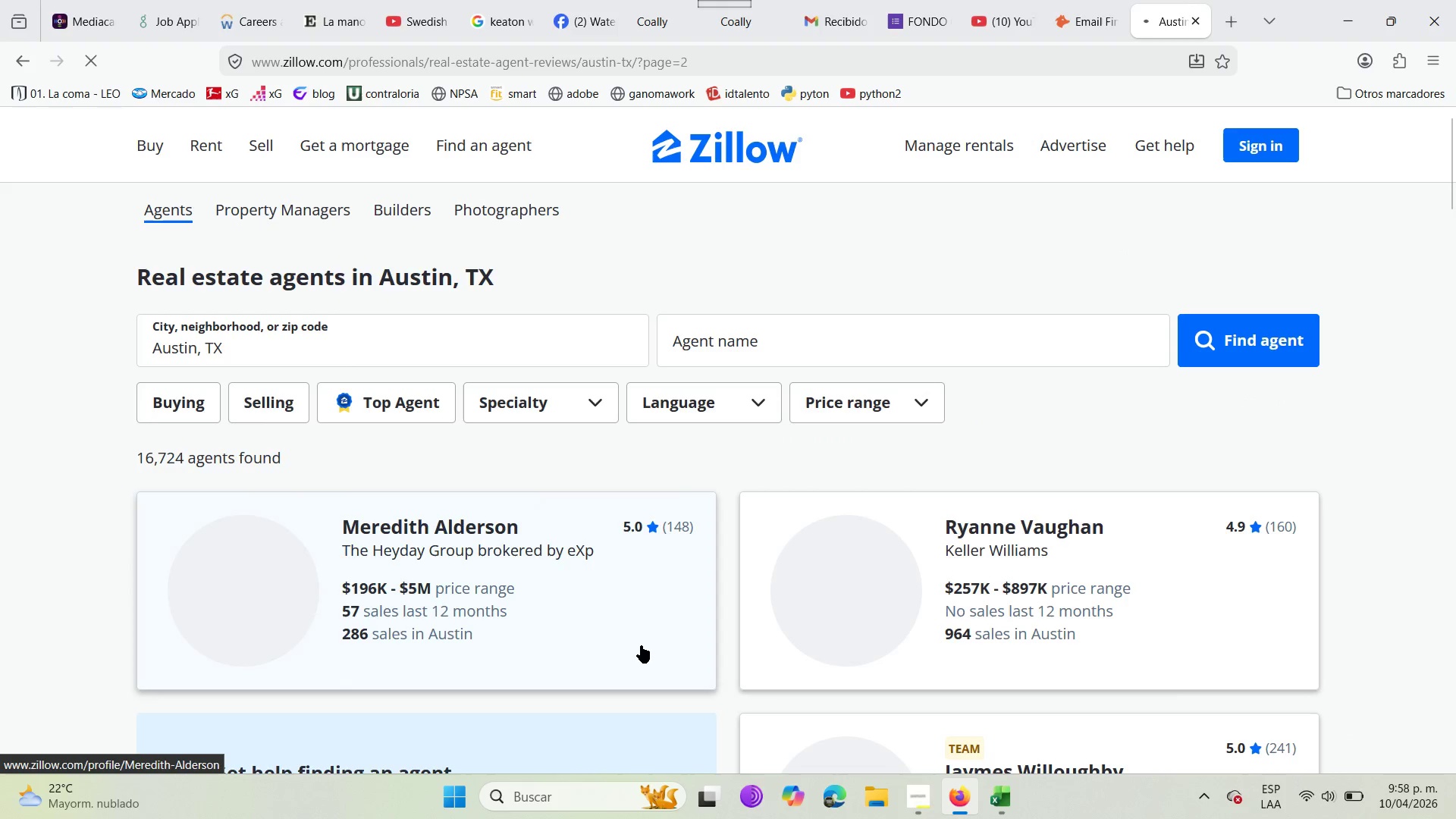 
scroll: coordinate [668, 610], scroll_direction: down, amount: 5.0
 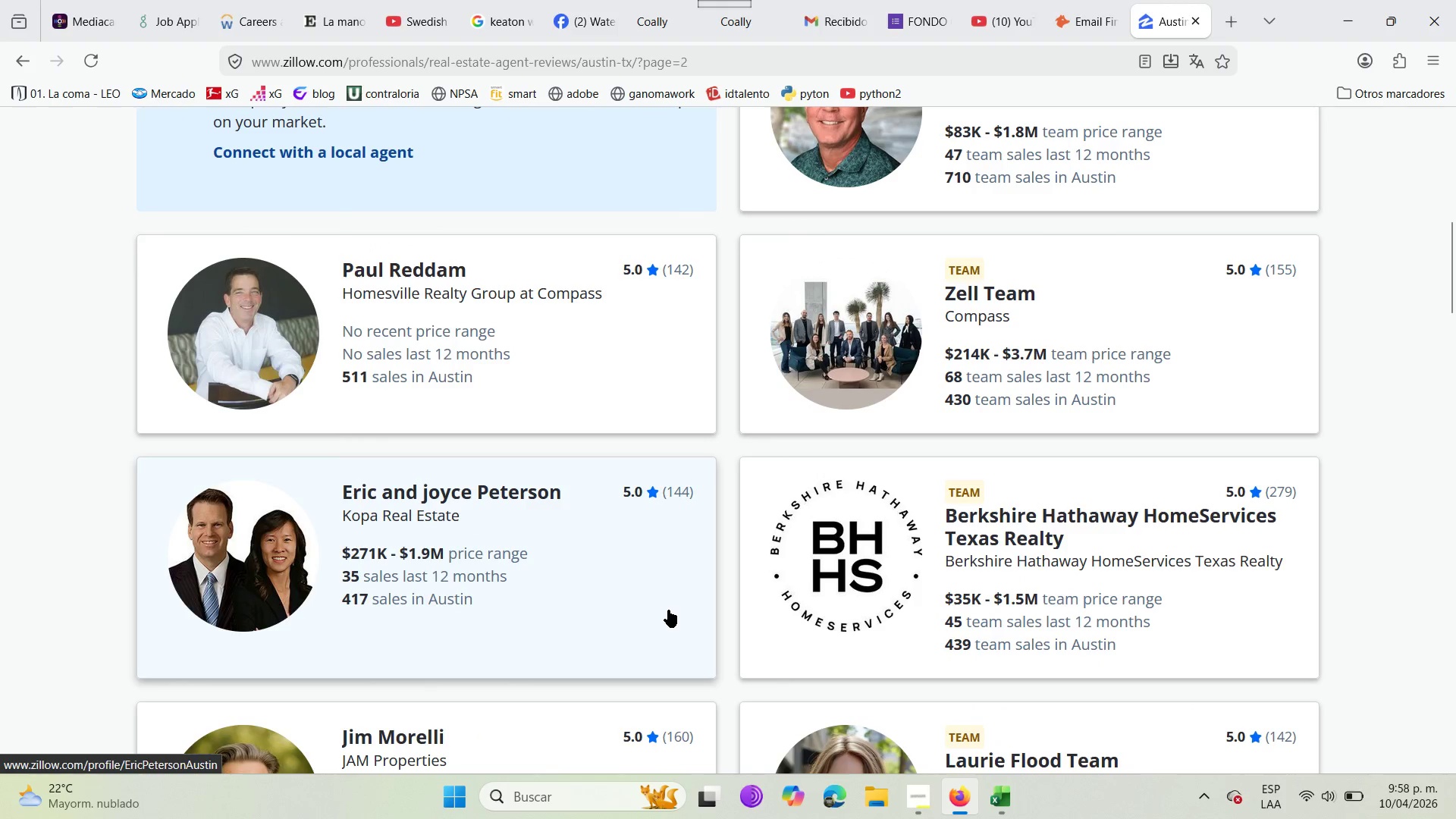 
mouse_move([15, 50])
 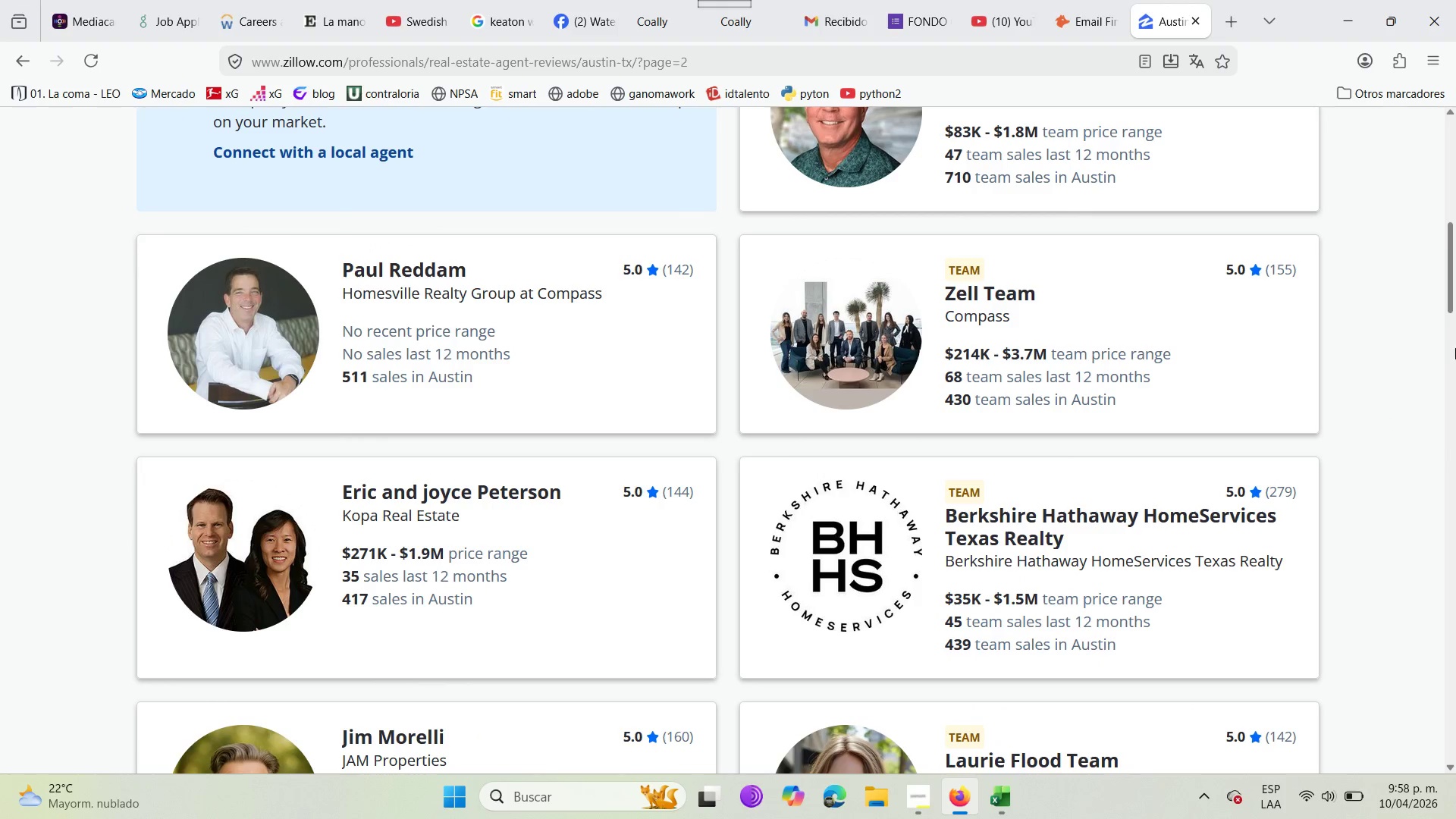 
left_click_drag(start_coordinate=[1455, 272], to_coordinate=[1445, 278])
 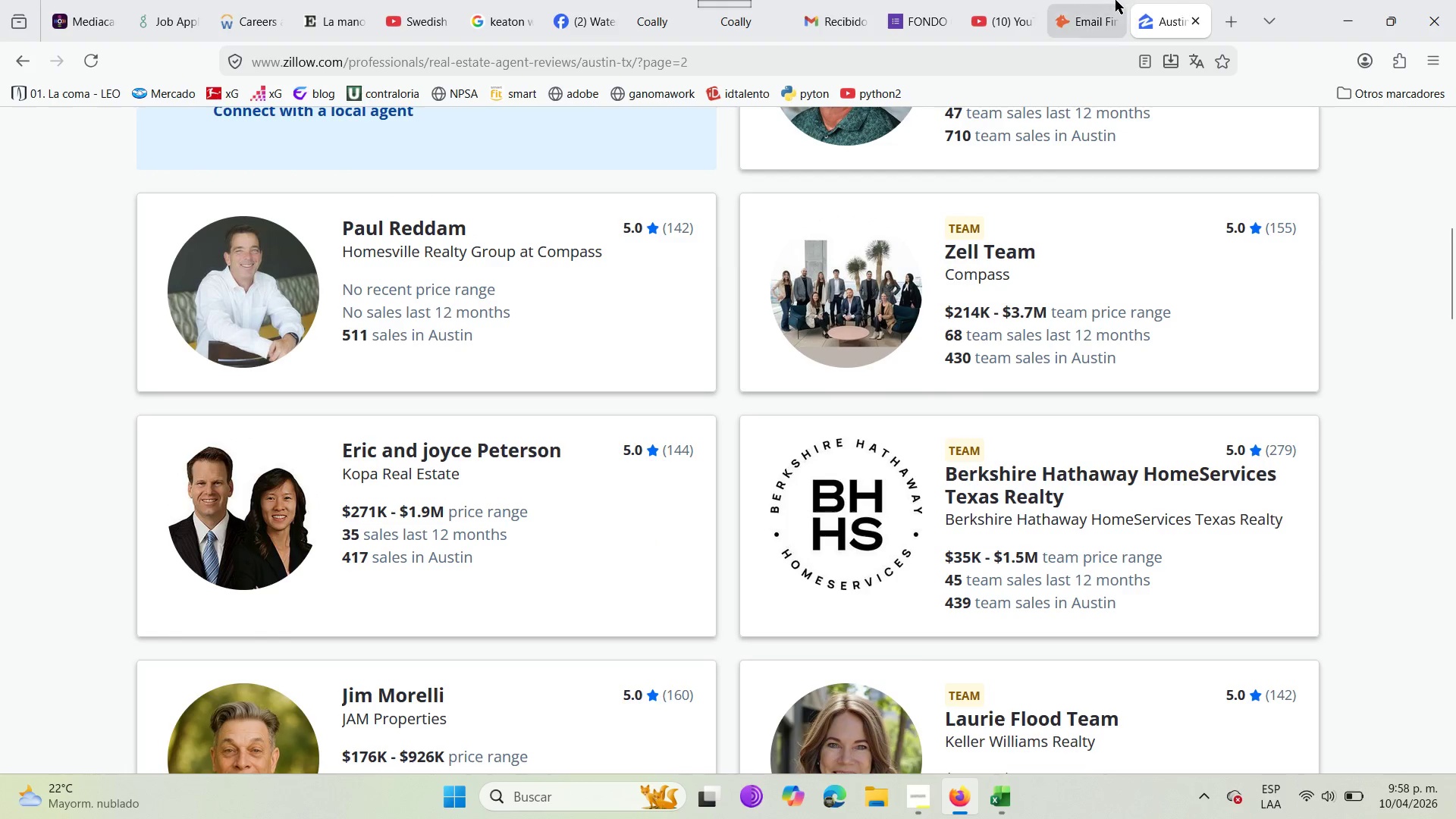 
left_click([1111, 0])
 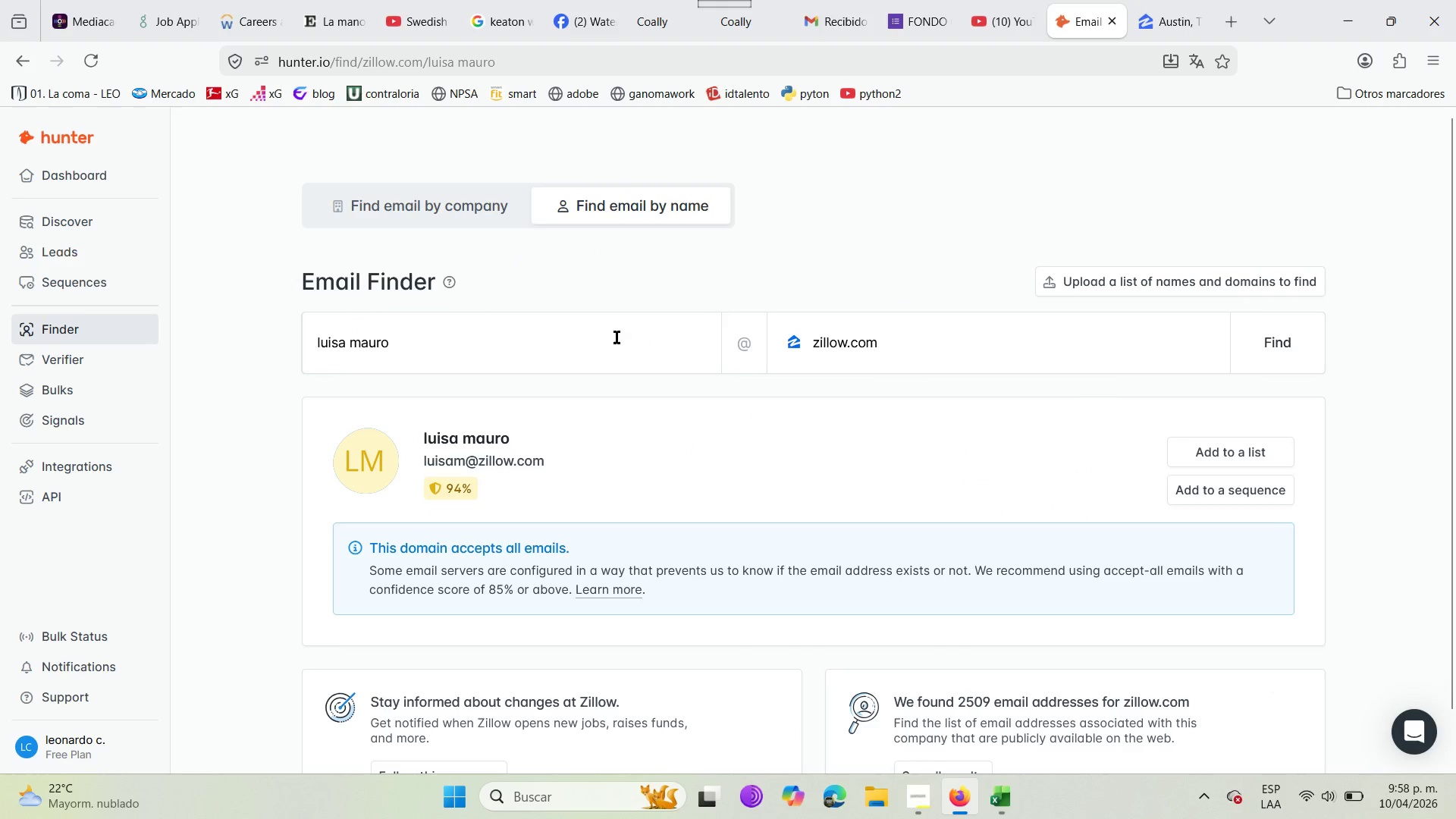 
left_click([613, 337])
 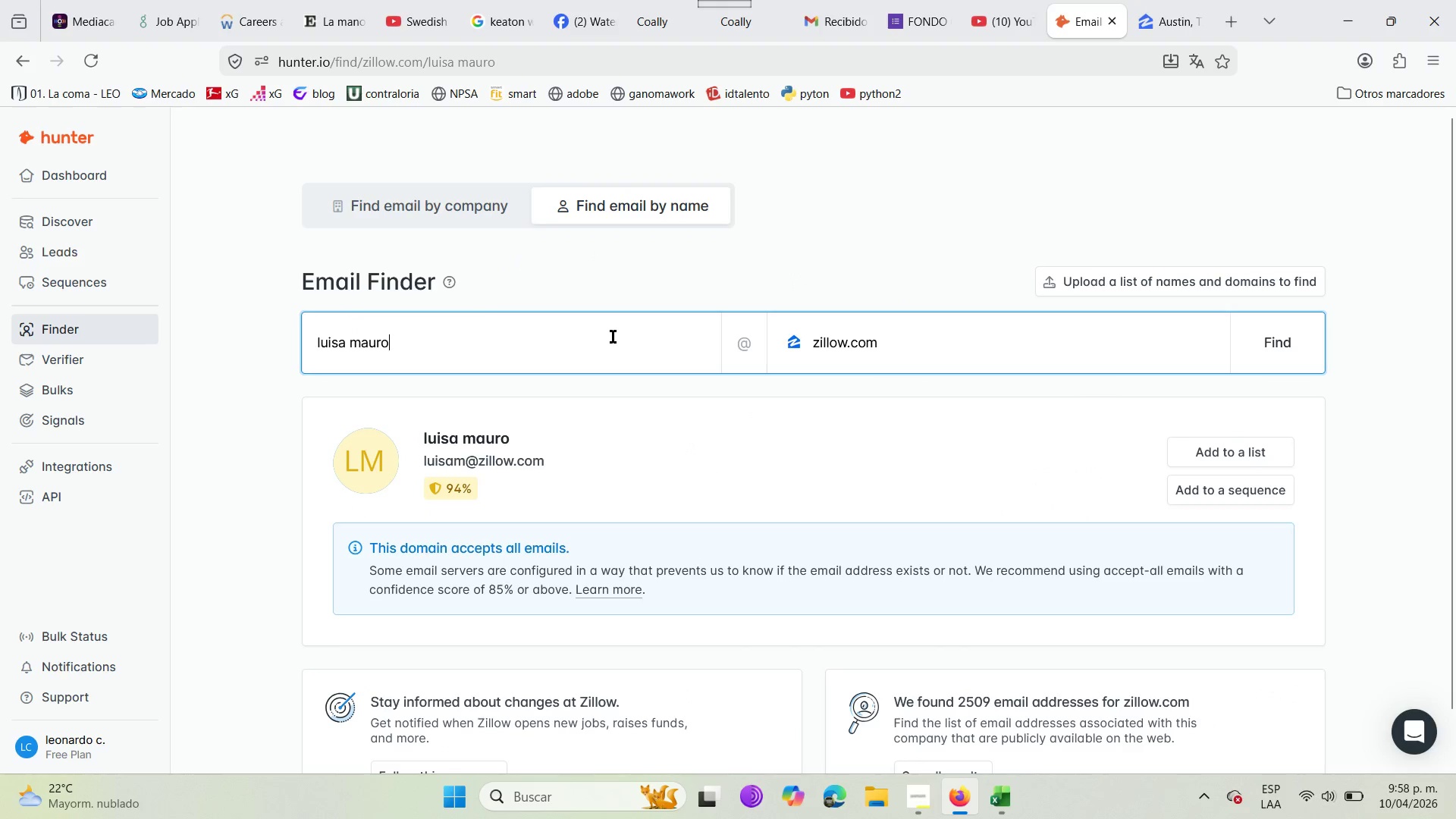 
hold_key(key=Backspace, duration=1.11)
 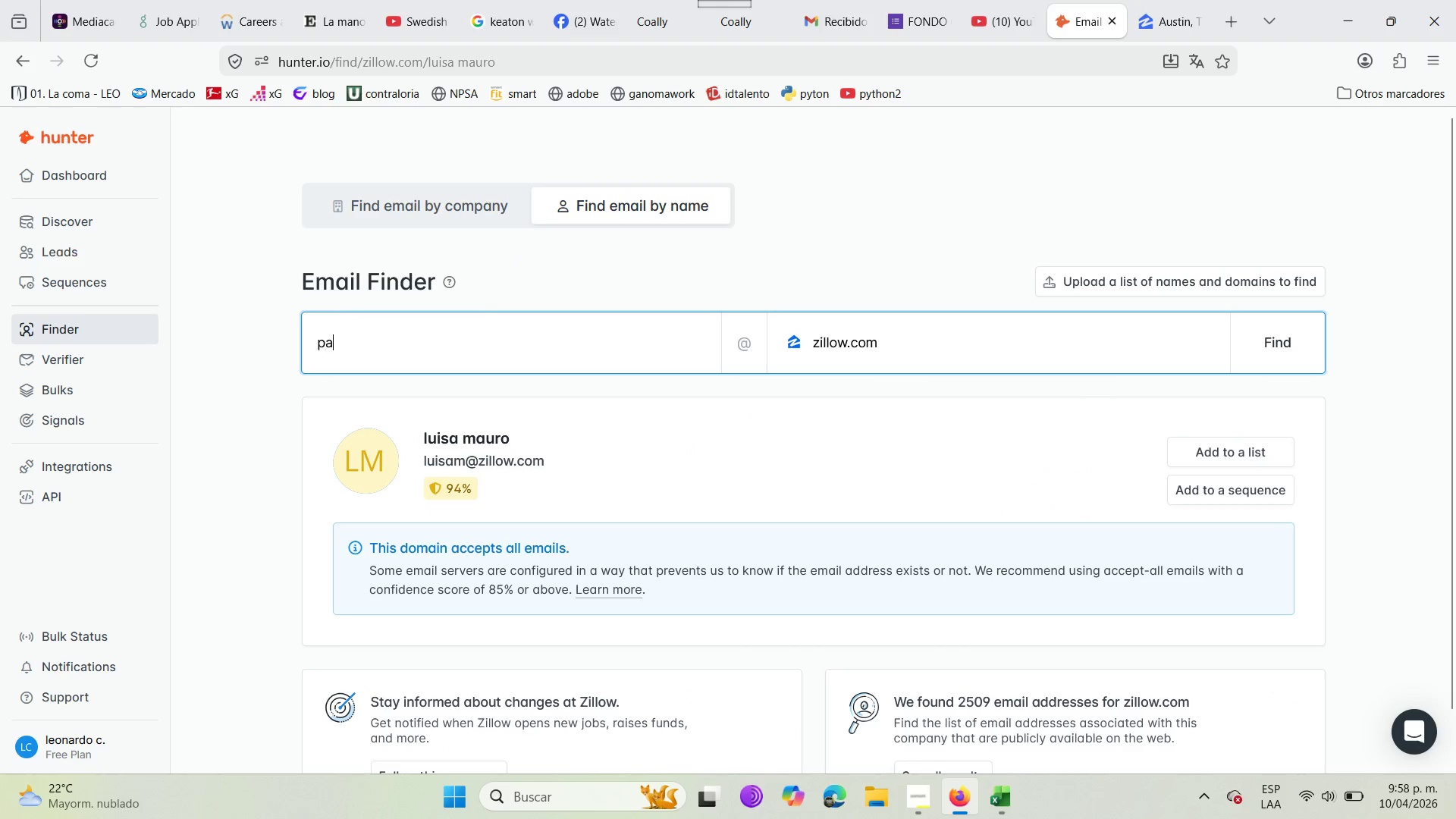 
hold_key(key=Backspace, duration=3.48)
 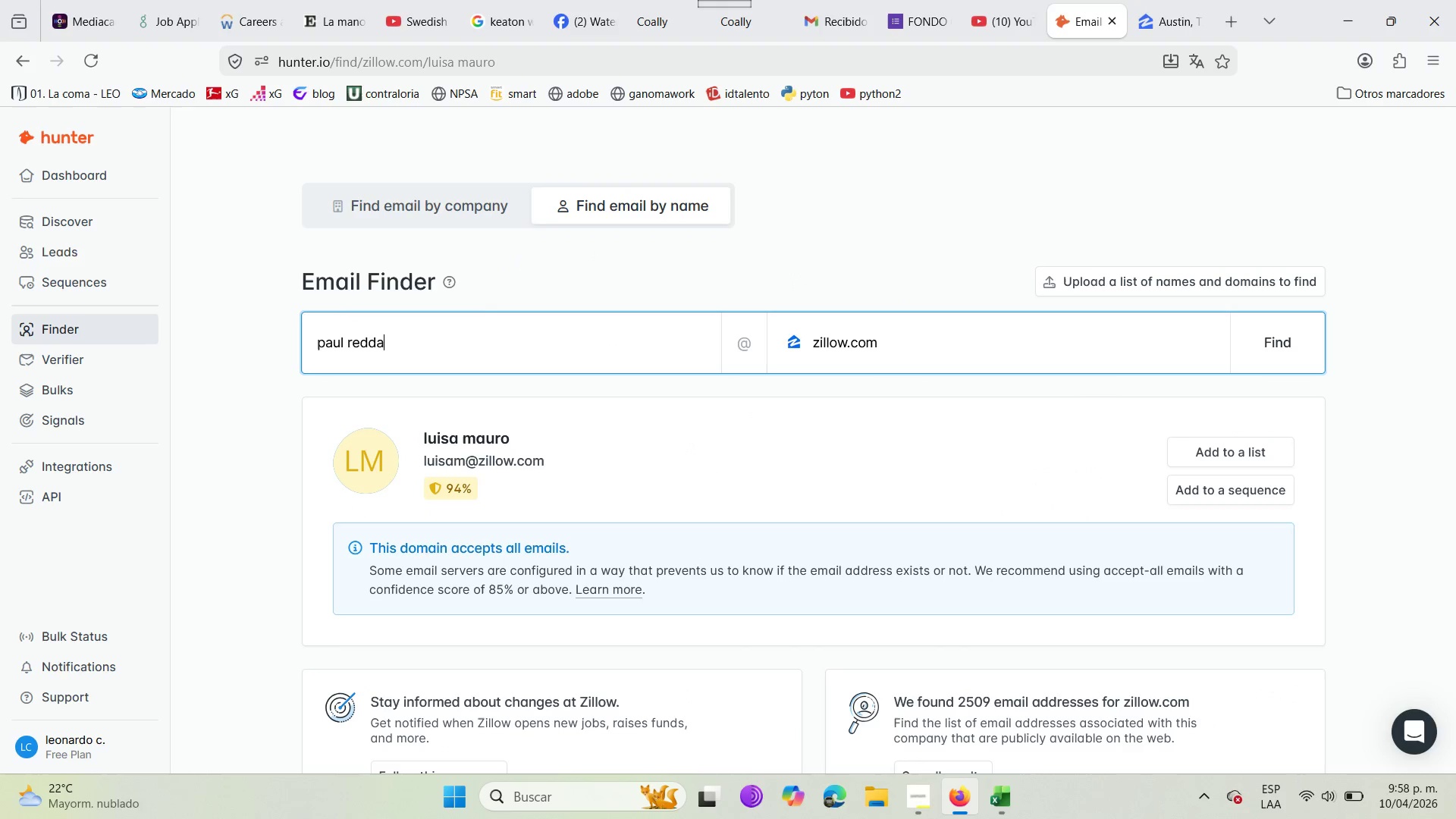 
type(paul reddda)
key(Backspace)
type(an)
 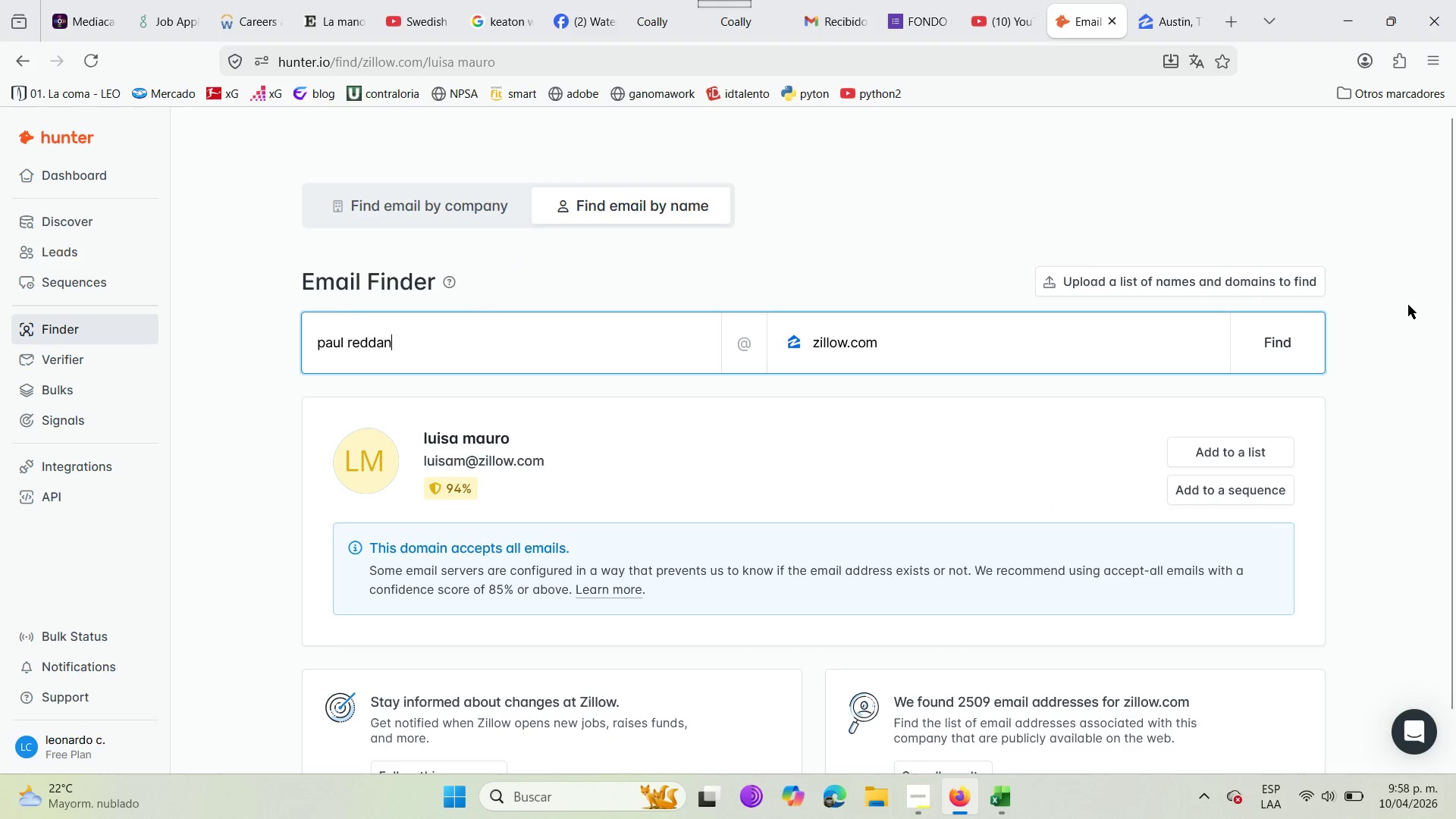 
left_click([1277, 328])
 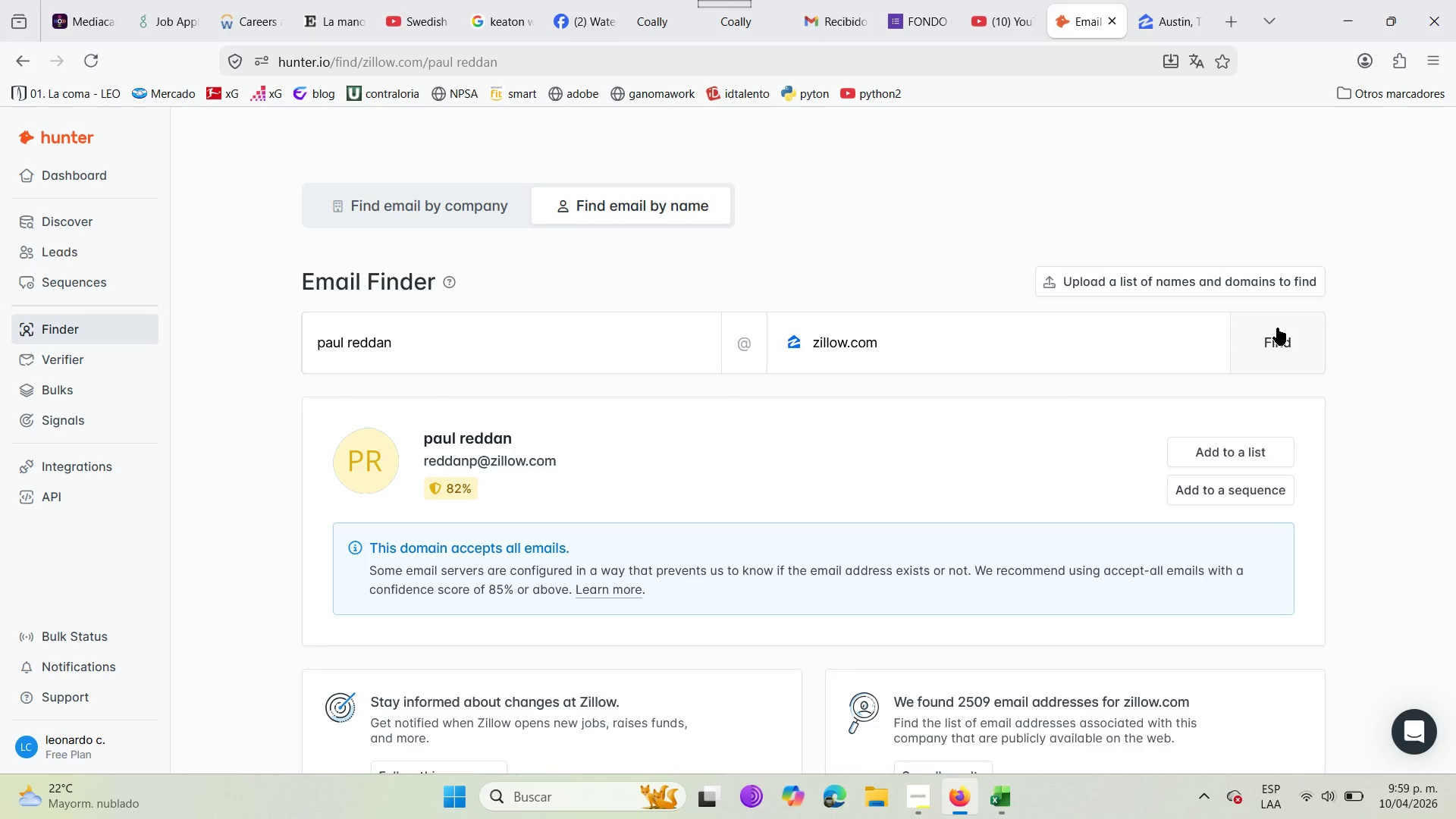 
wait(56.17)
 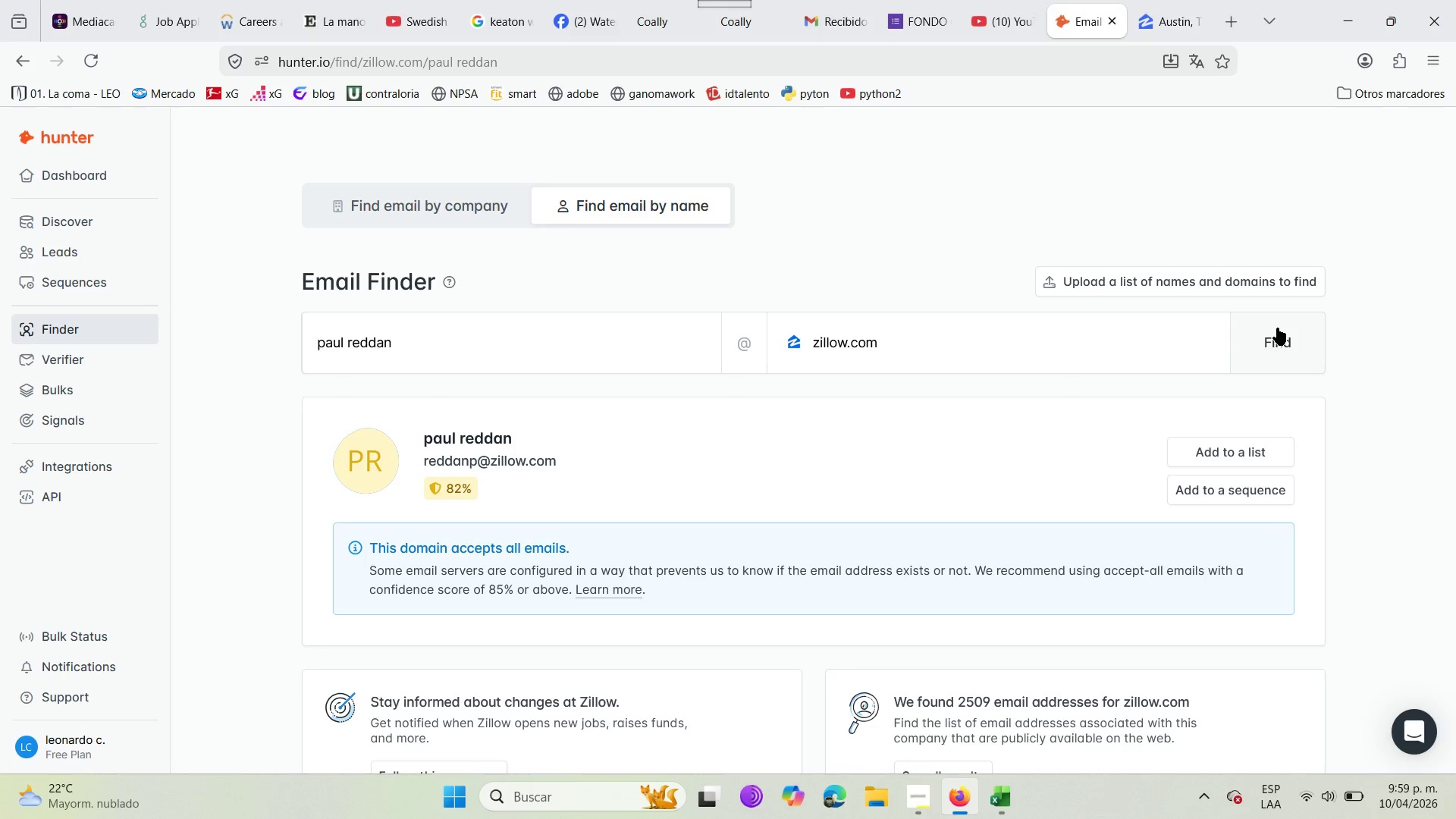 
left_click([1168, 0])
 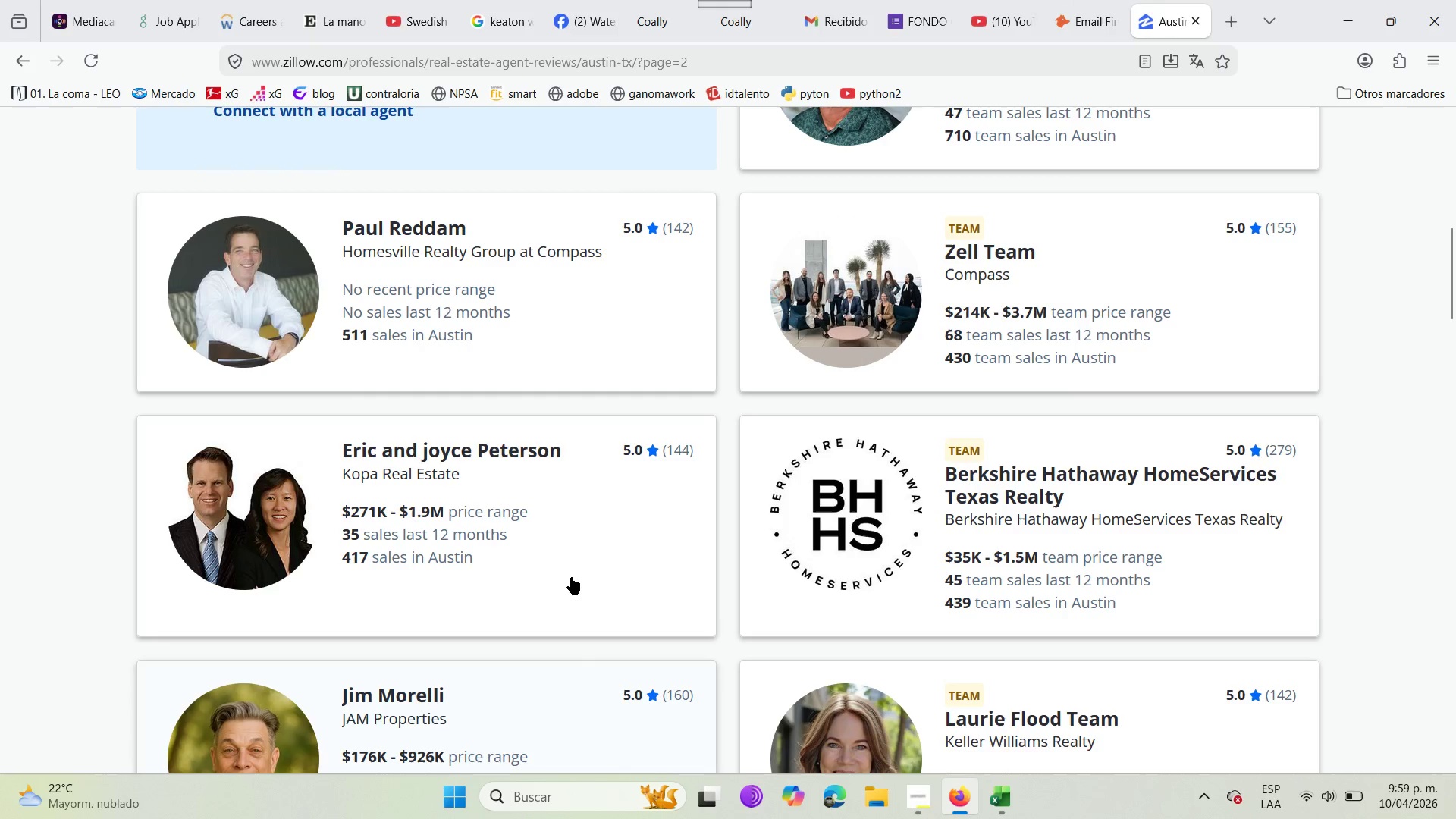 
scroll: coordinate [570, 574], scroll_direction: down, amount: 9.0
 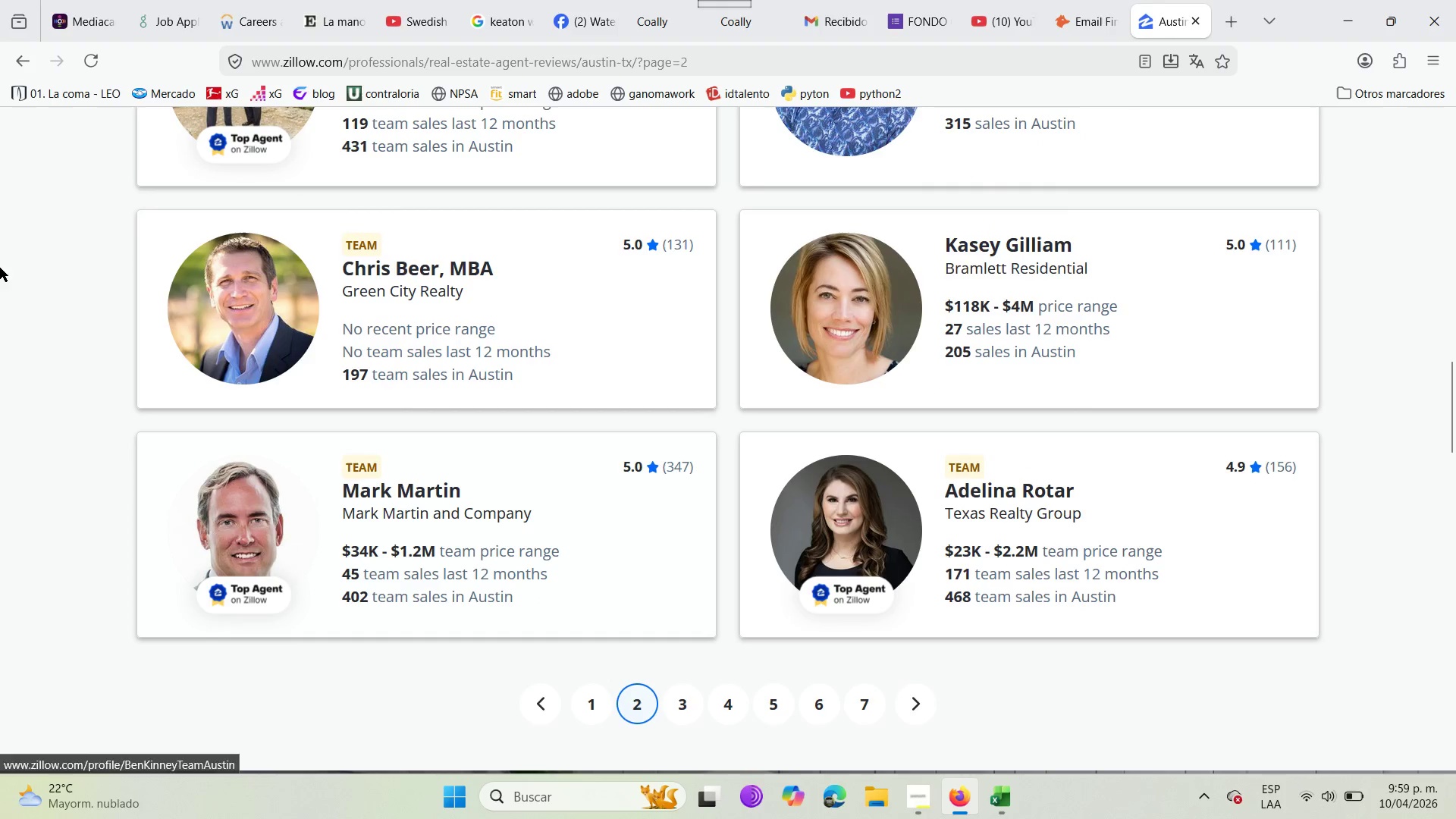 
left_click([22, 59])
 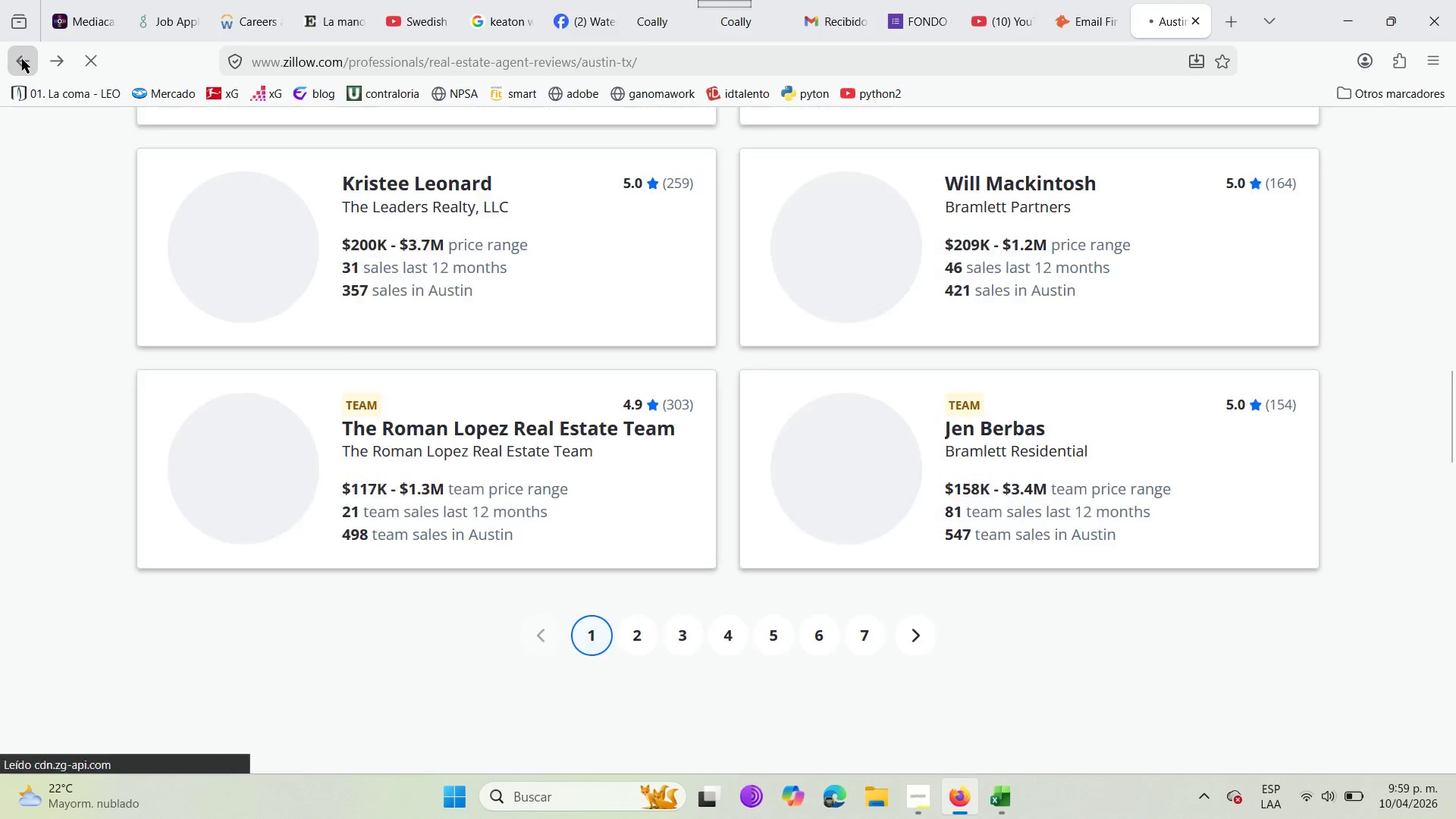 
left_click([22, 59])
 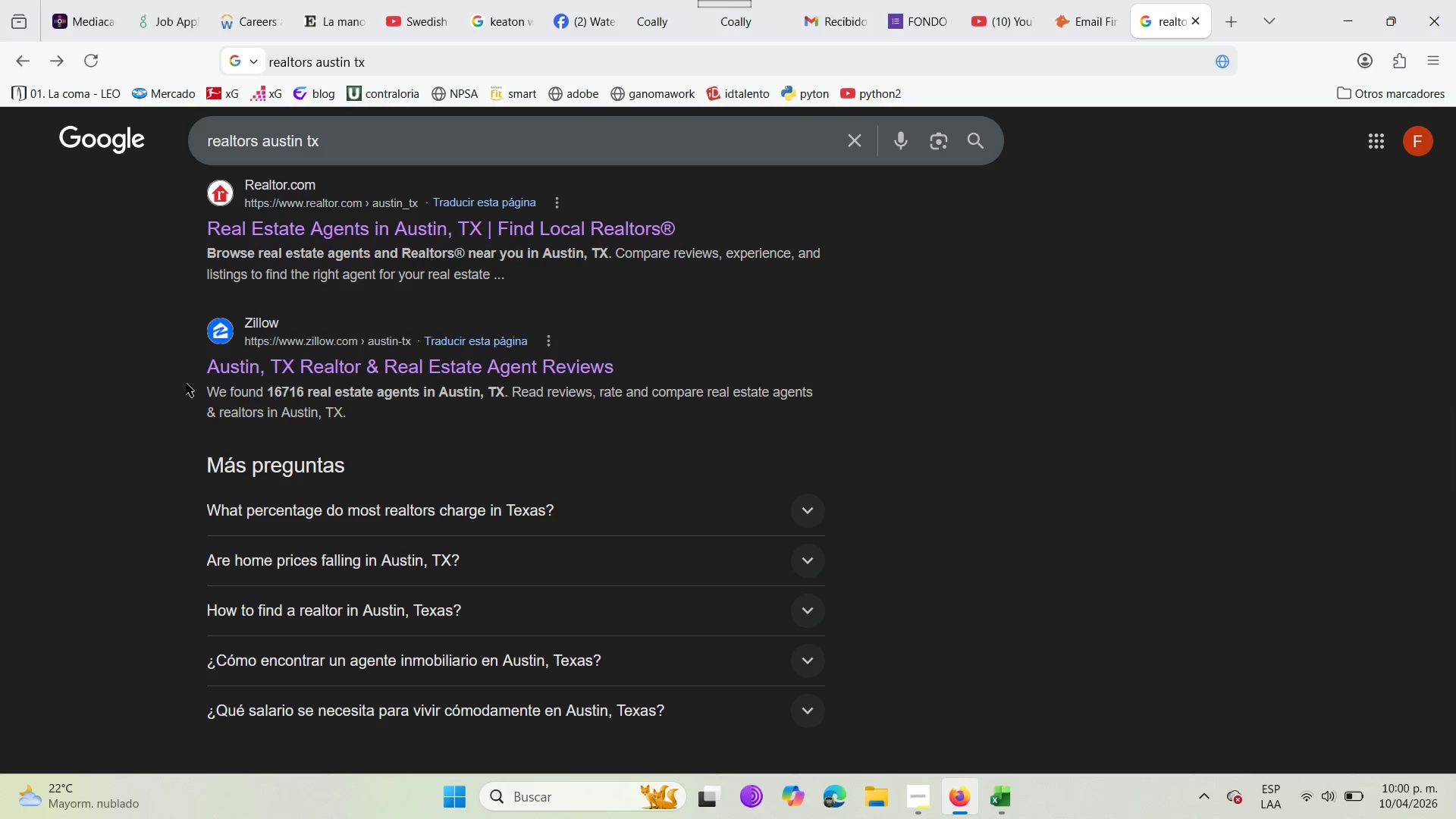 
scroll: coordinate [210, 457], scroll_direction: down, amount: 5.0
 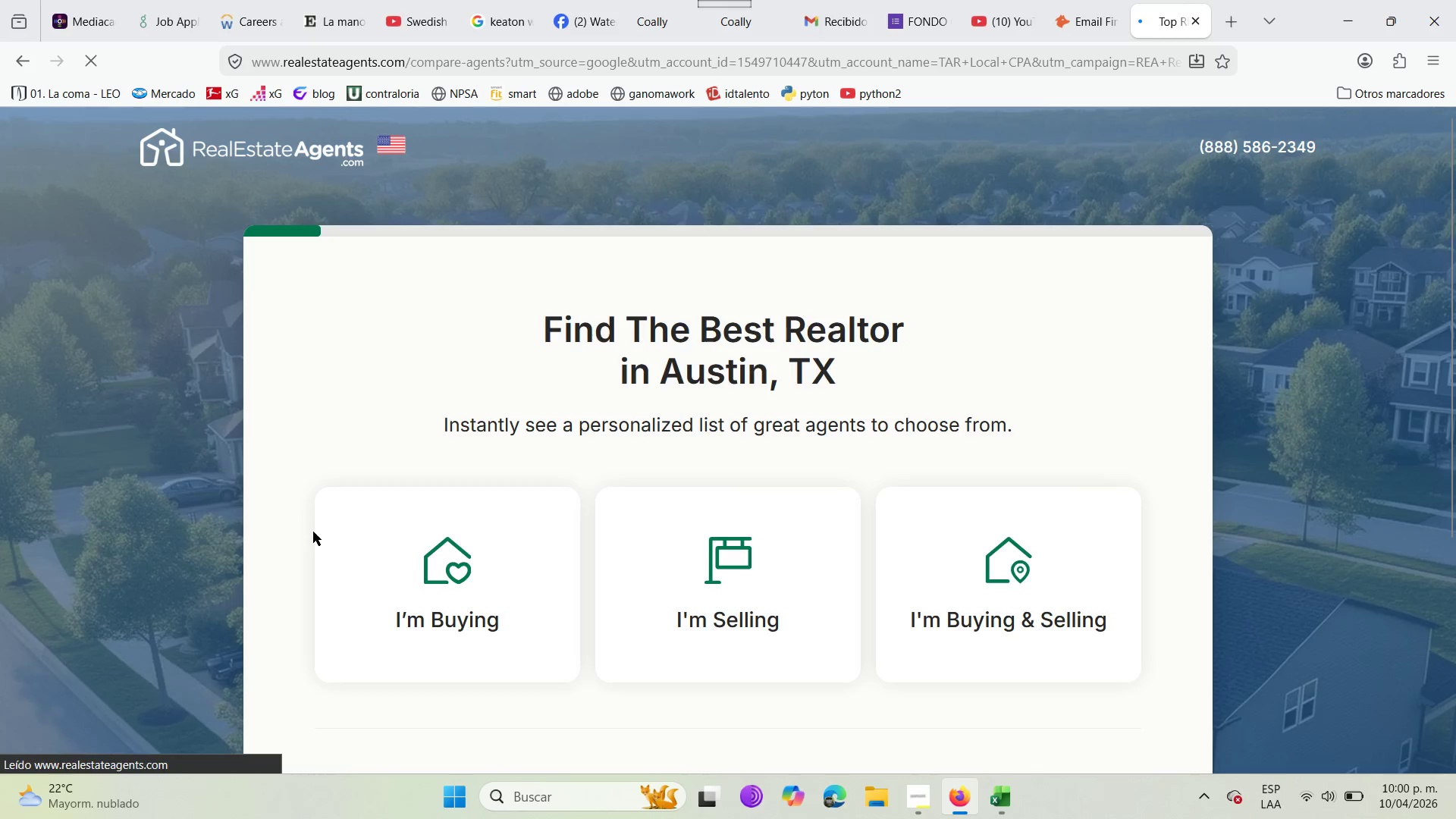 
left_click([28, 55])
 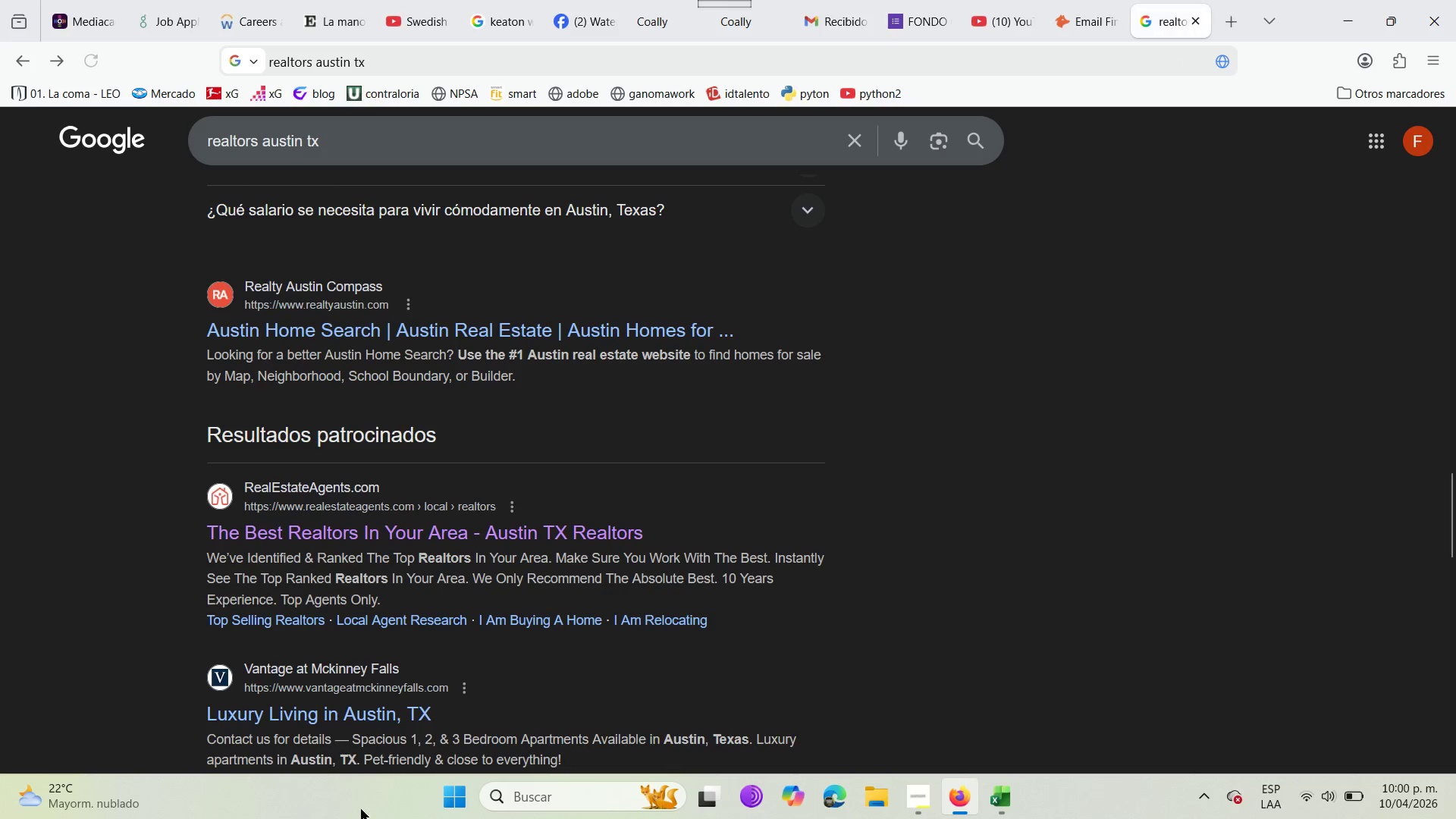 
scroll: coordinate [345, 644], scroll_direction: down, amount: 2.0
 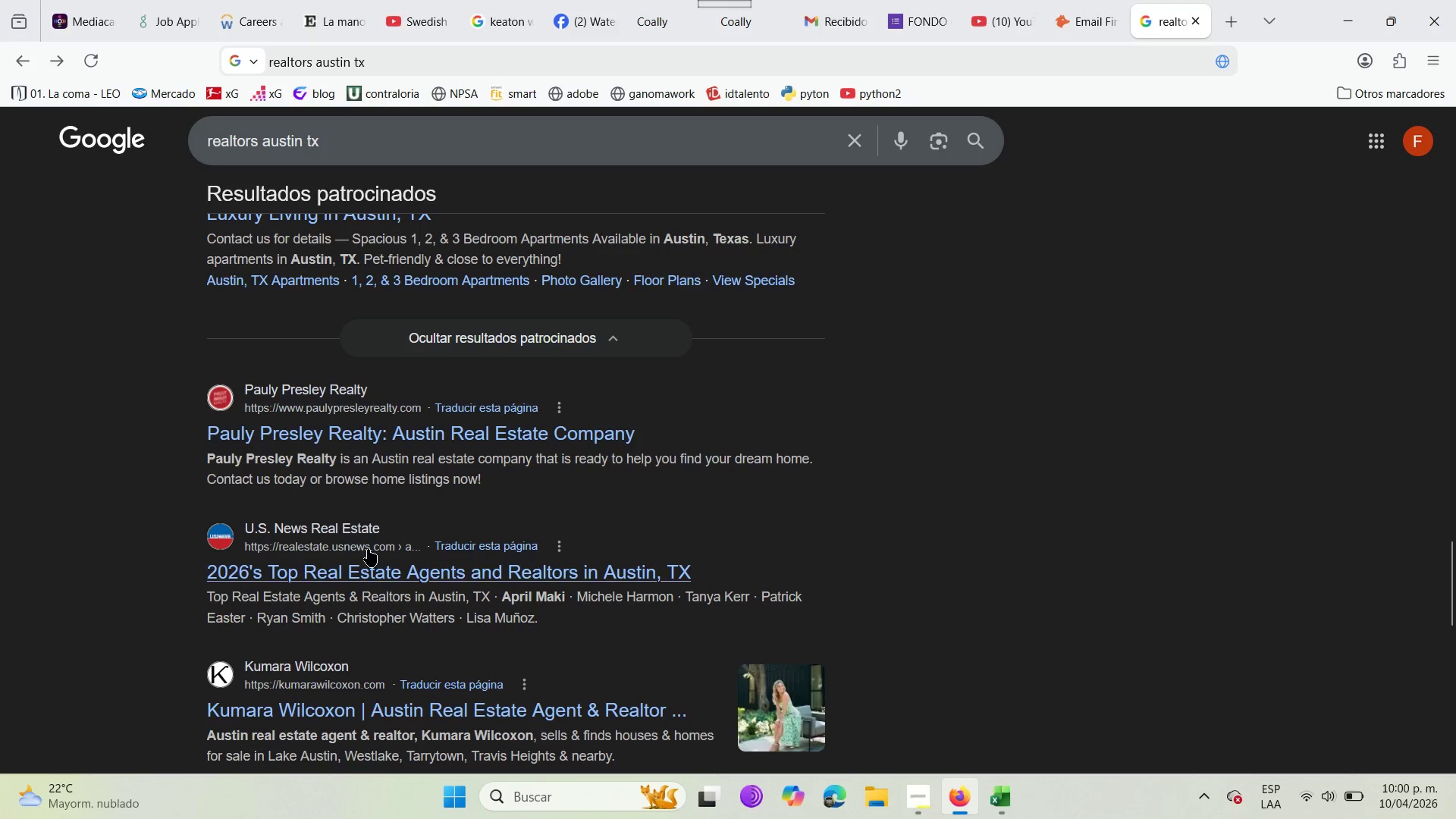 
left_click([376, 440])
 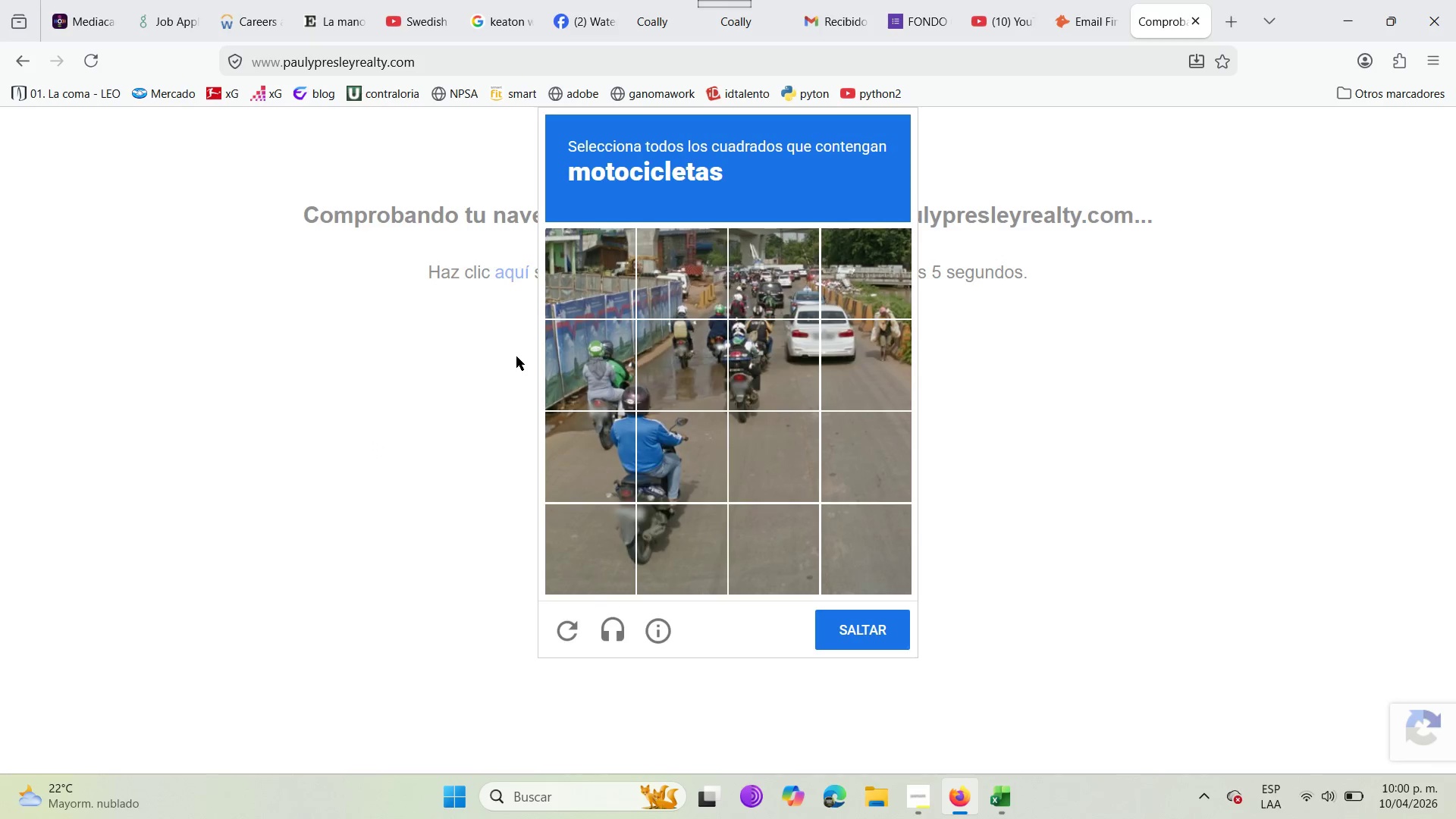 
left_click([598, 435])
 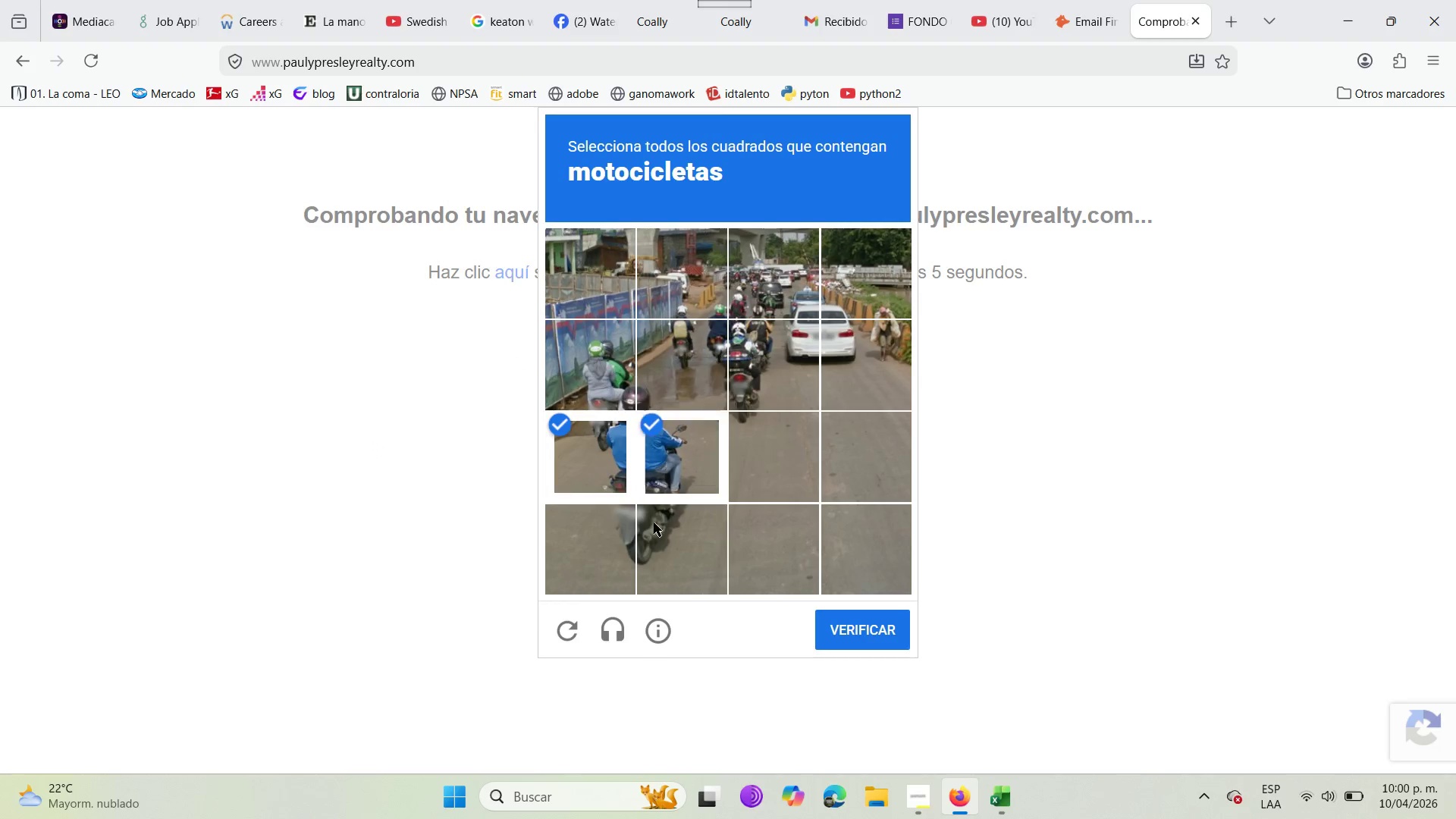 
double_click([658, 549])
 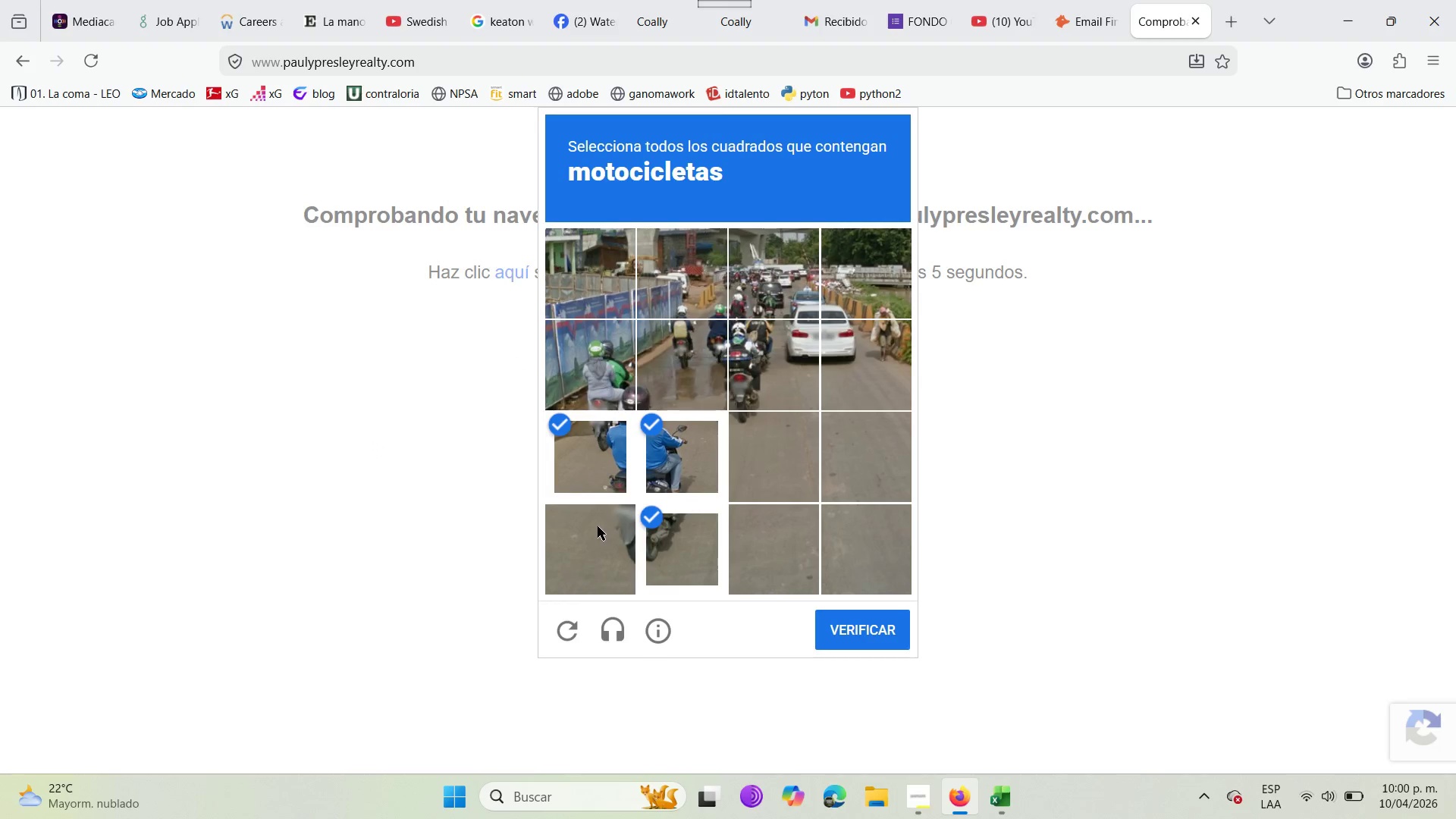 
triple_click([596, 526])
 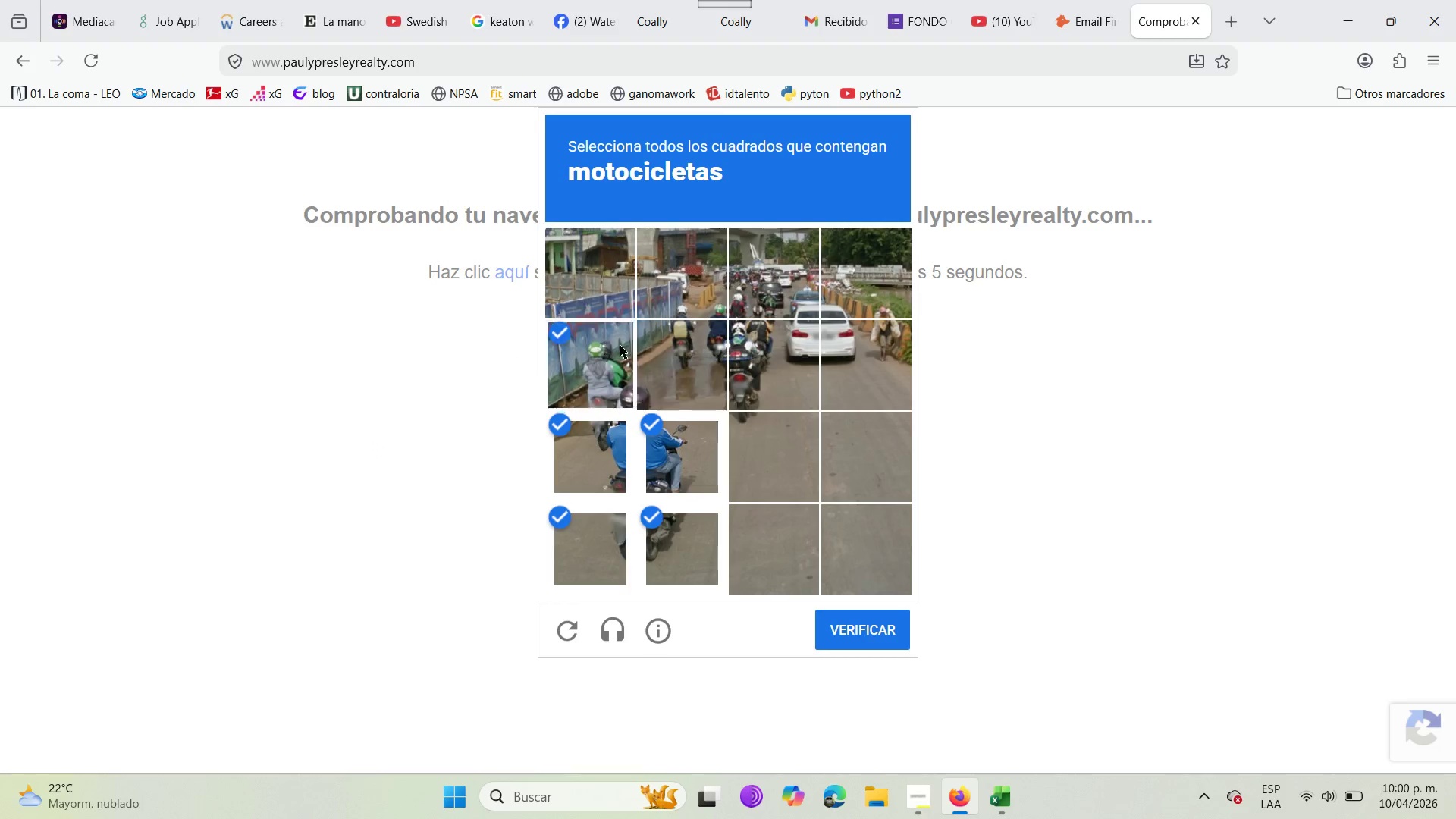 
double_click([680, 353])
 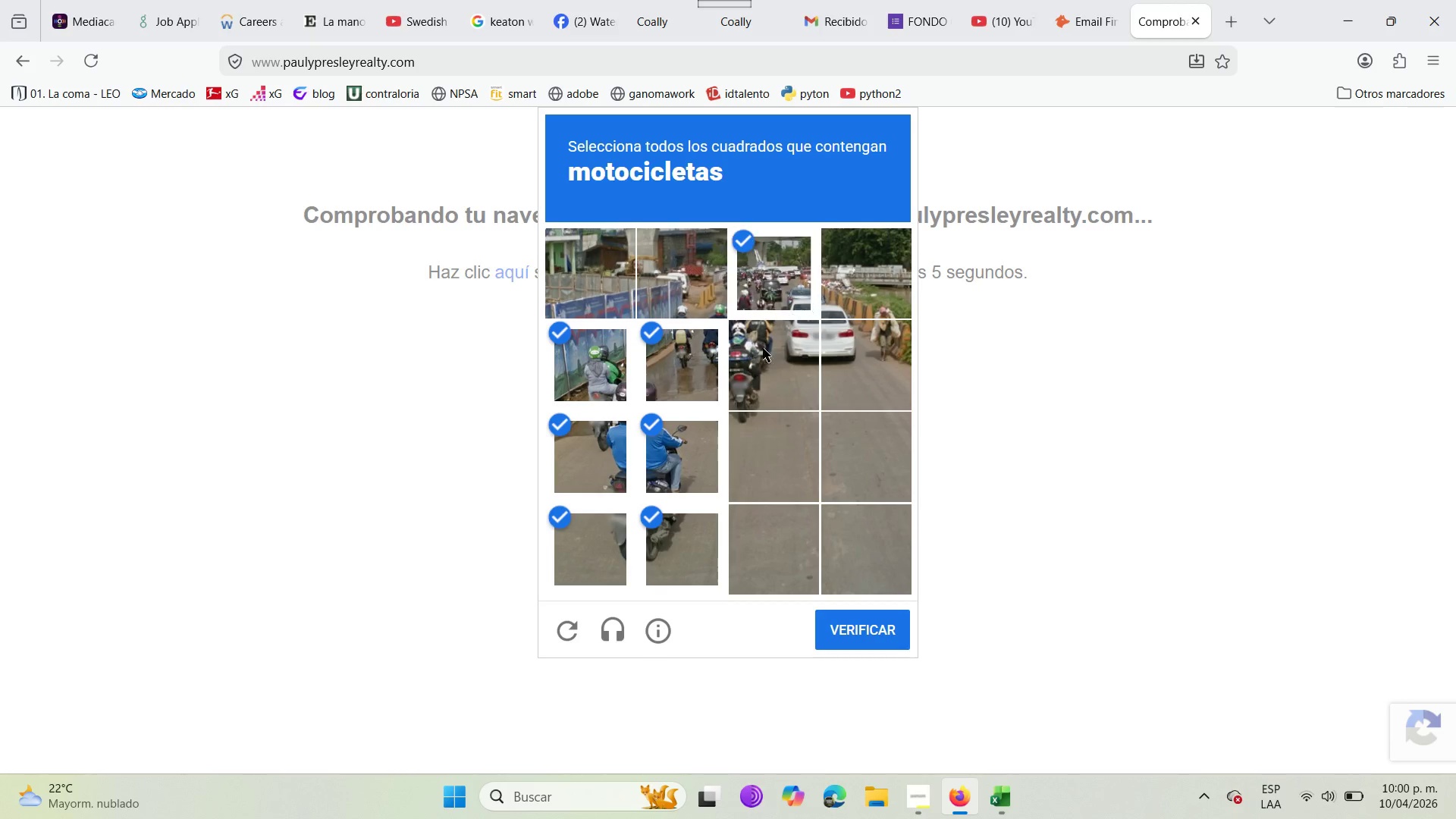 
double_click([763, 367])
 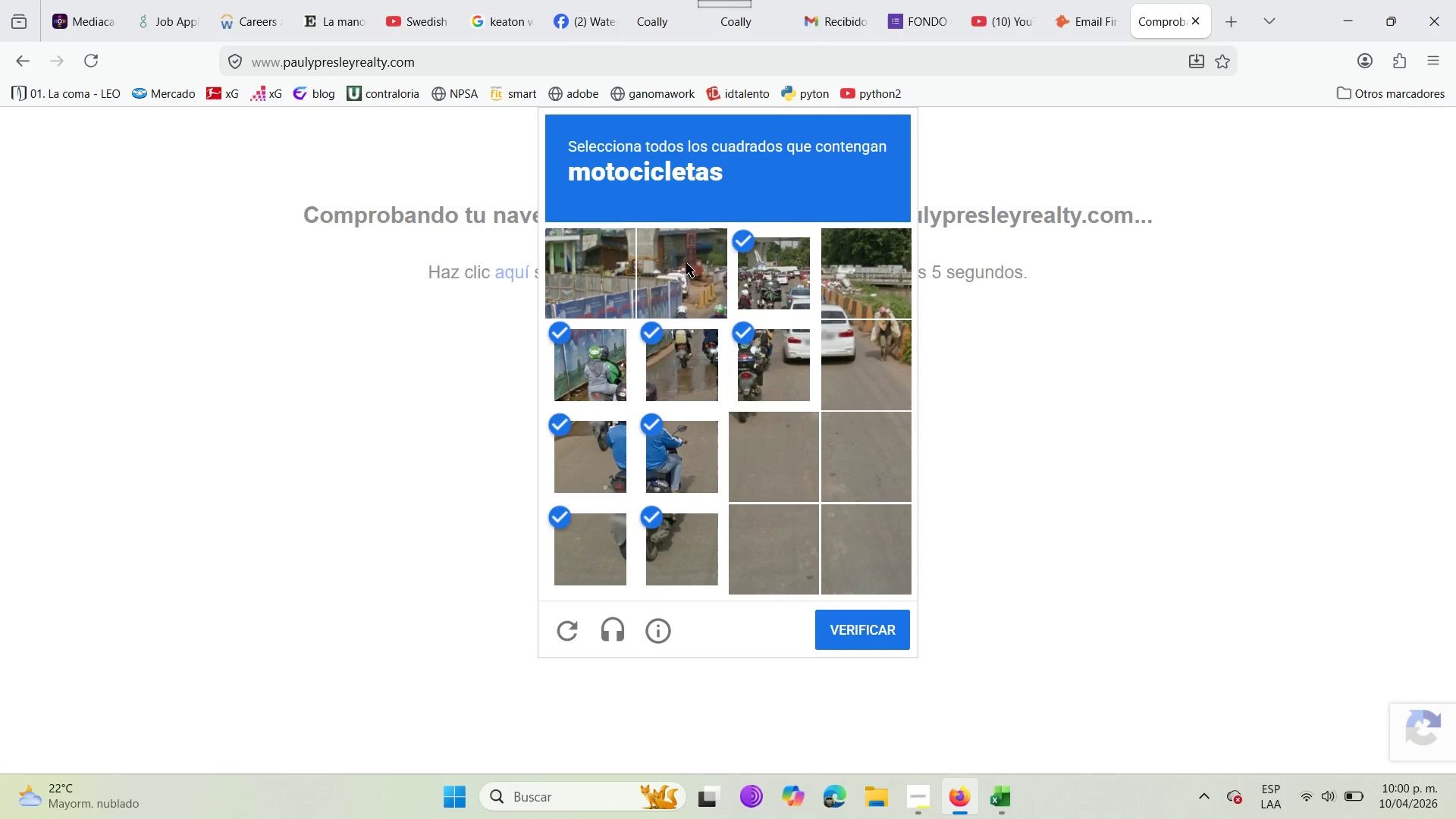 
triple_click([686, 262])
 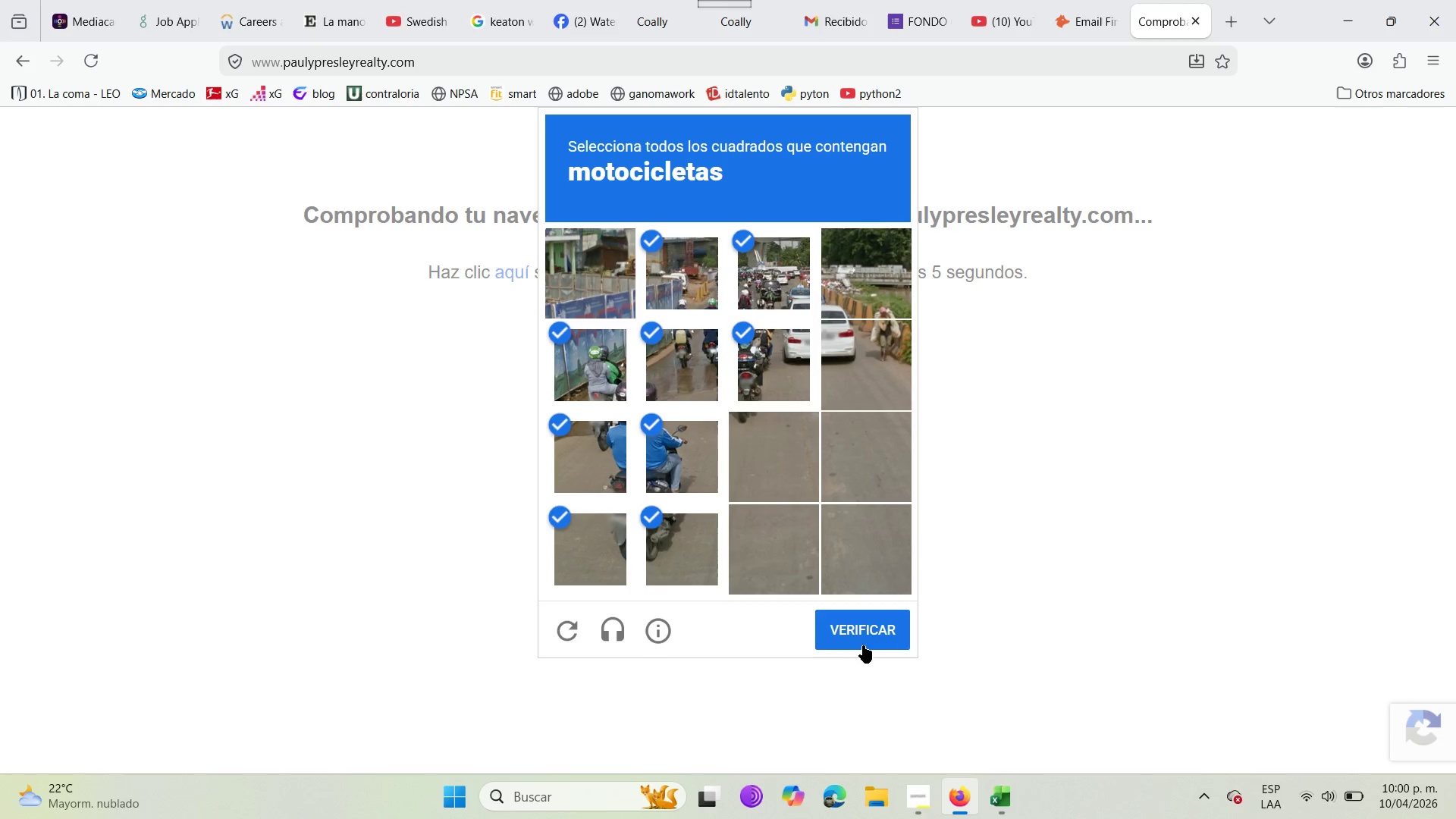 
left_click([854, 623])
 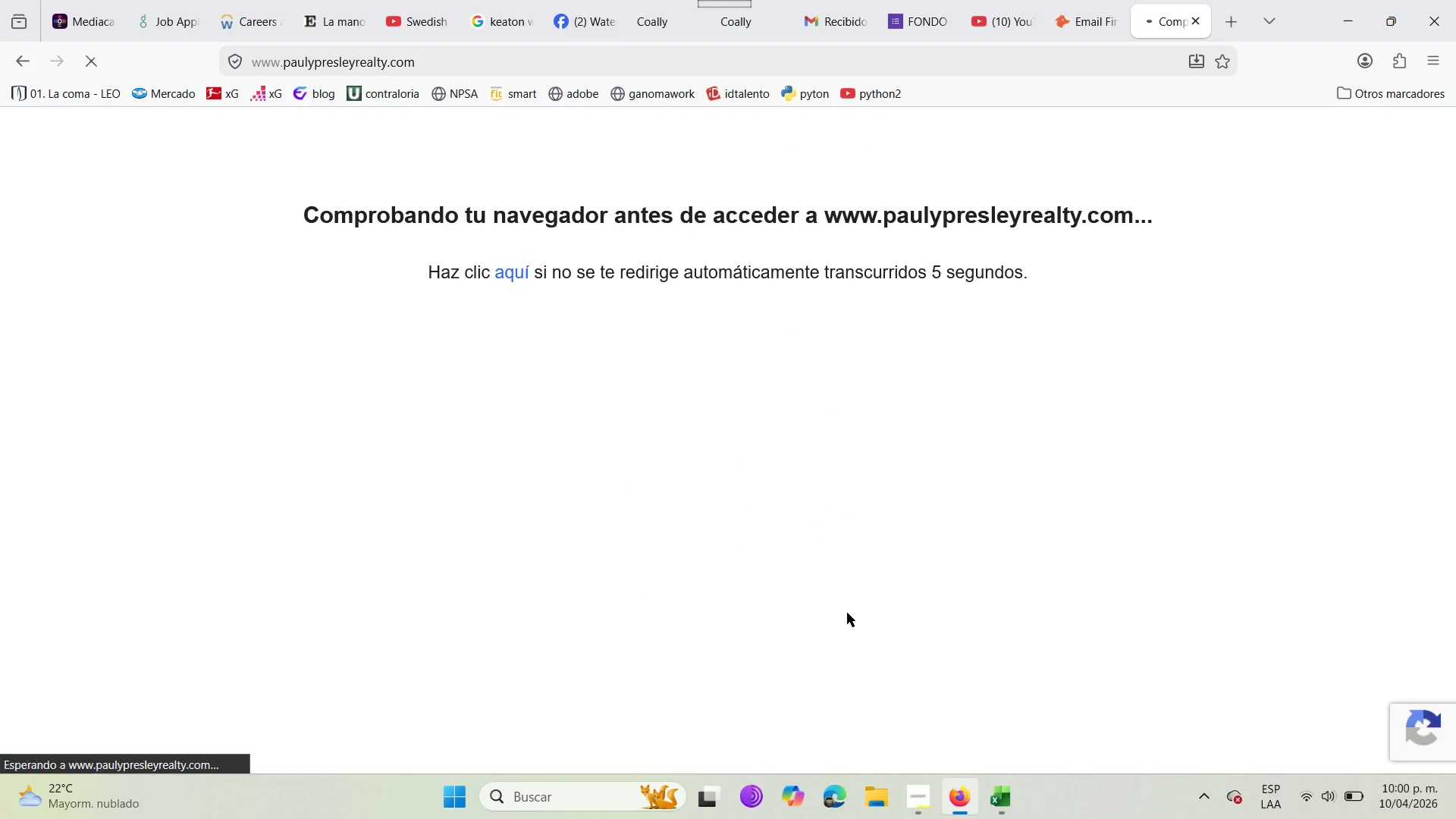 
wait(11.41)
 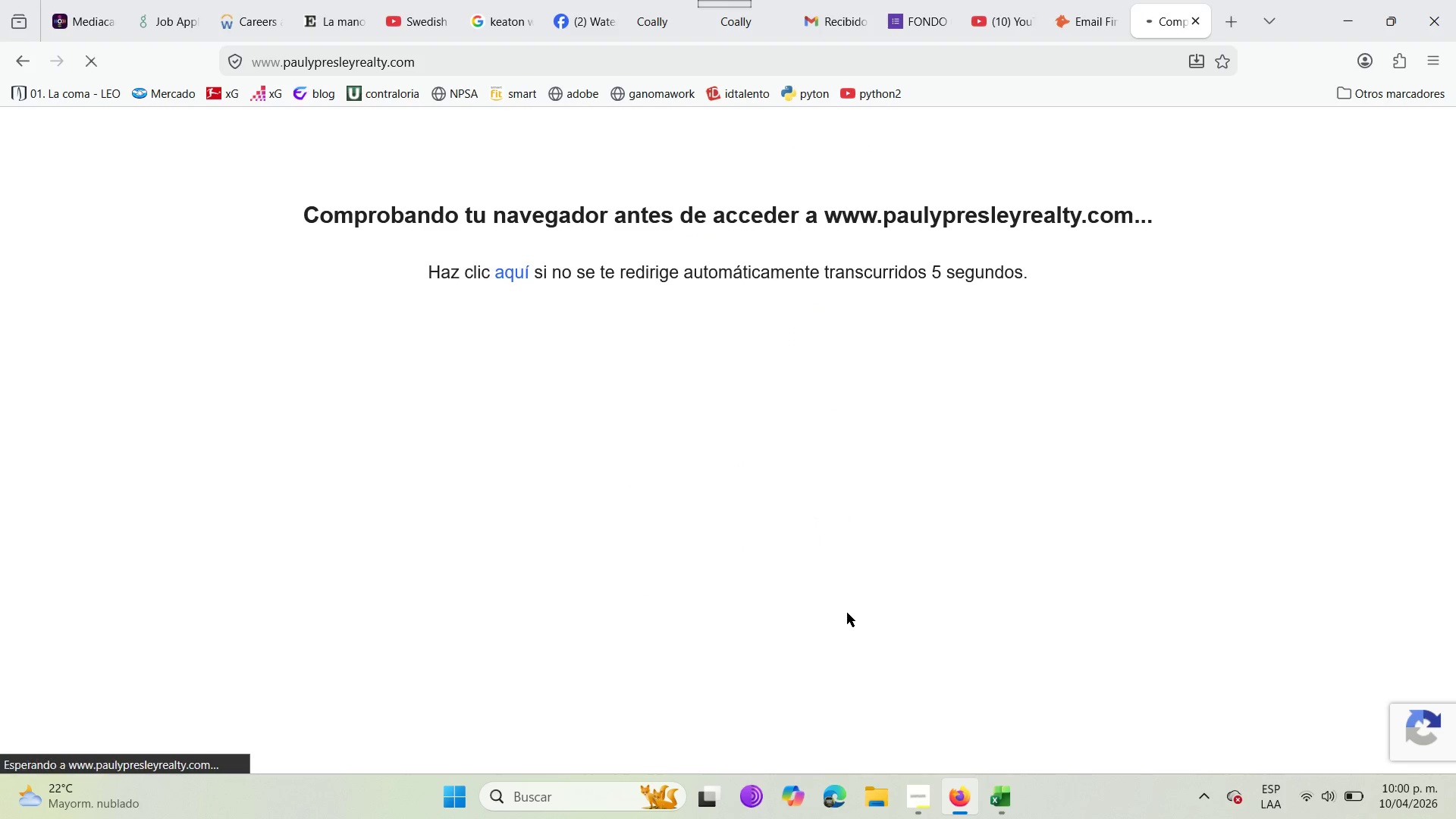 
left_click([526, 279])
 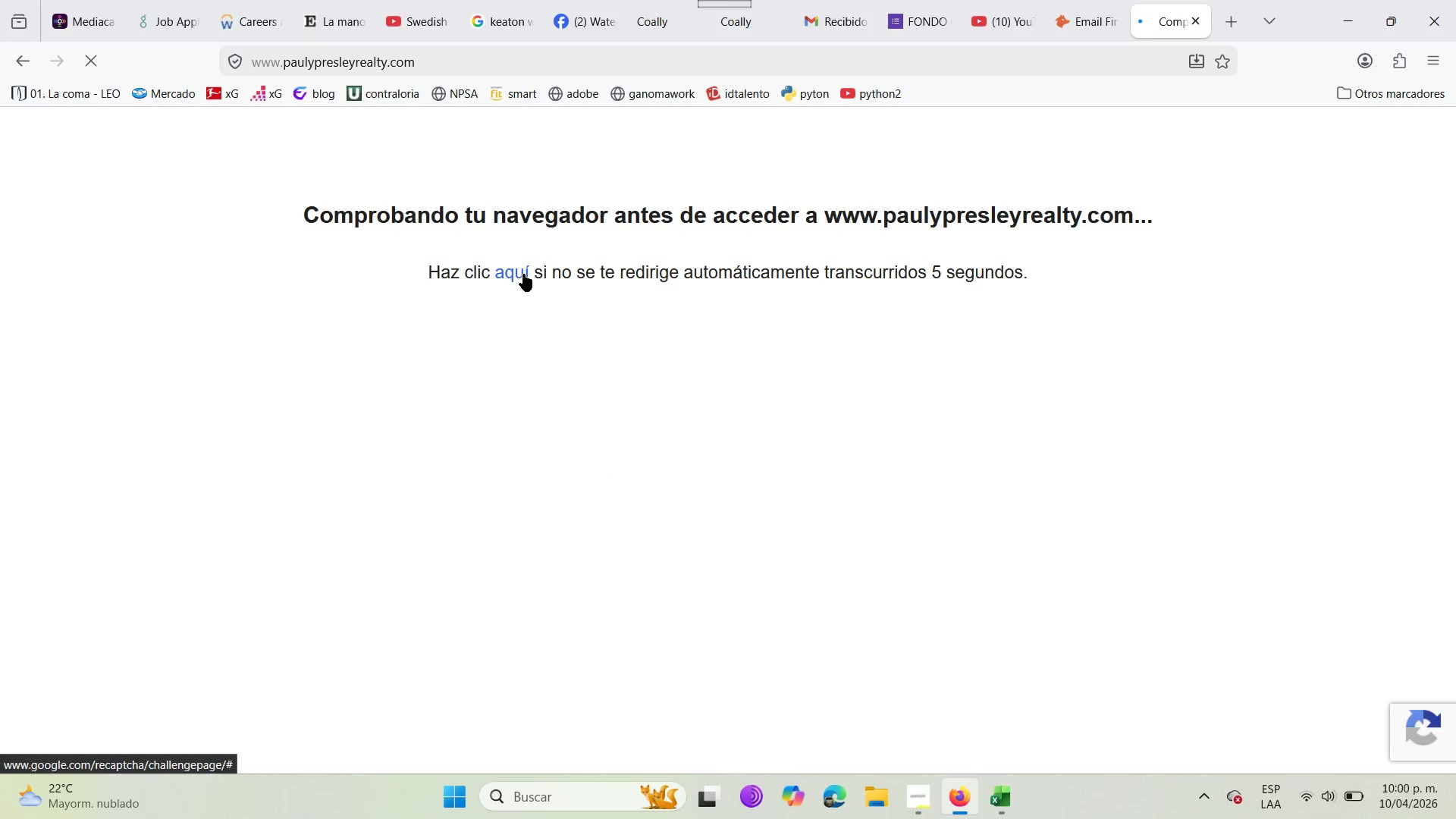 
wait(5.69)
 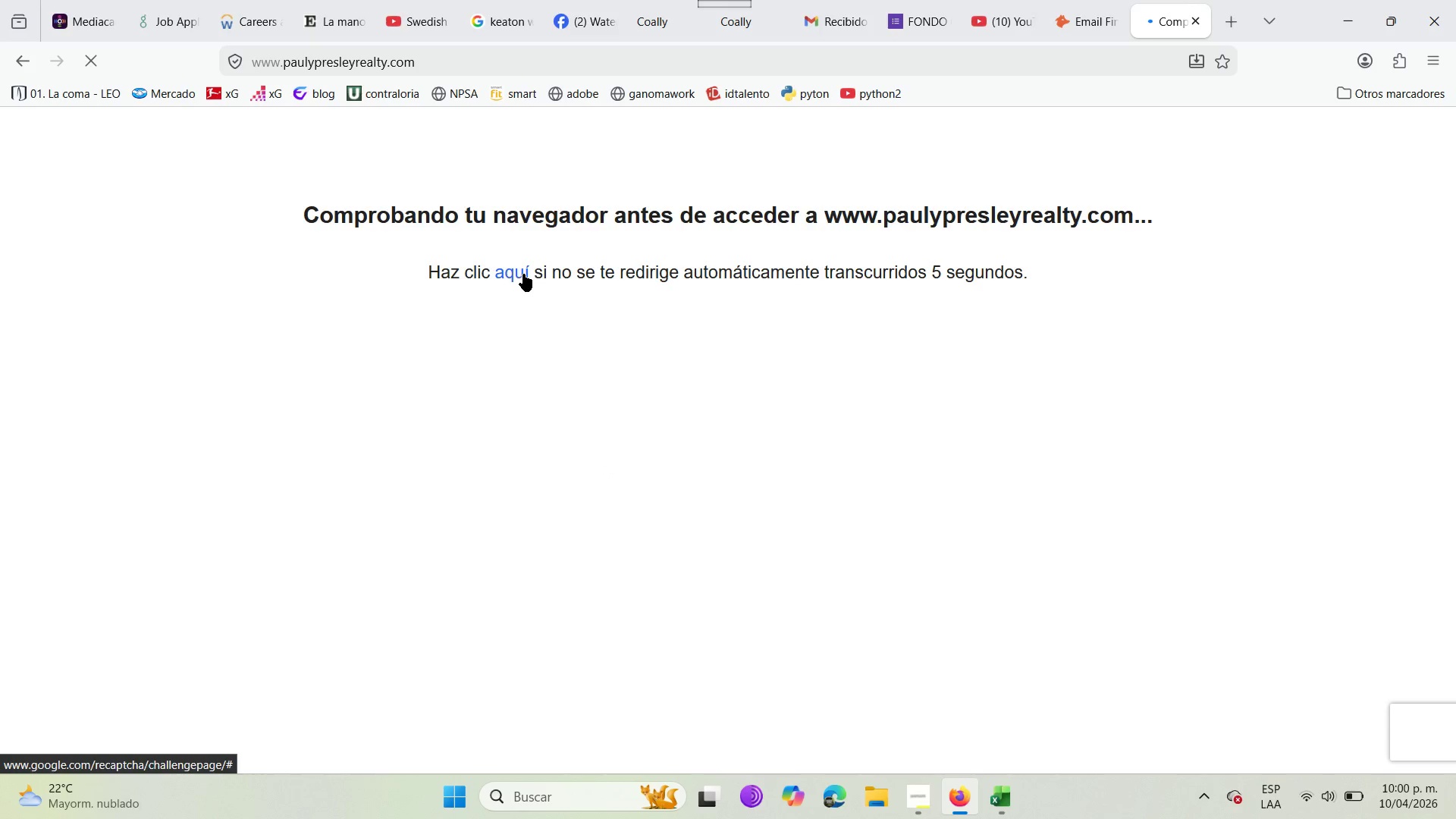 
left_click([36, 60])
 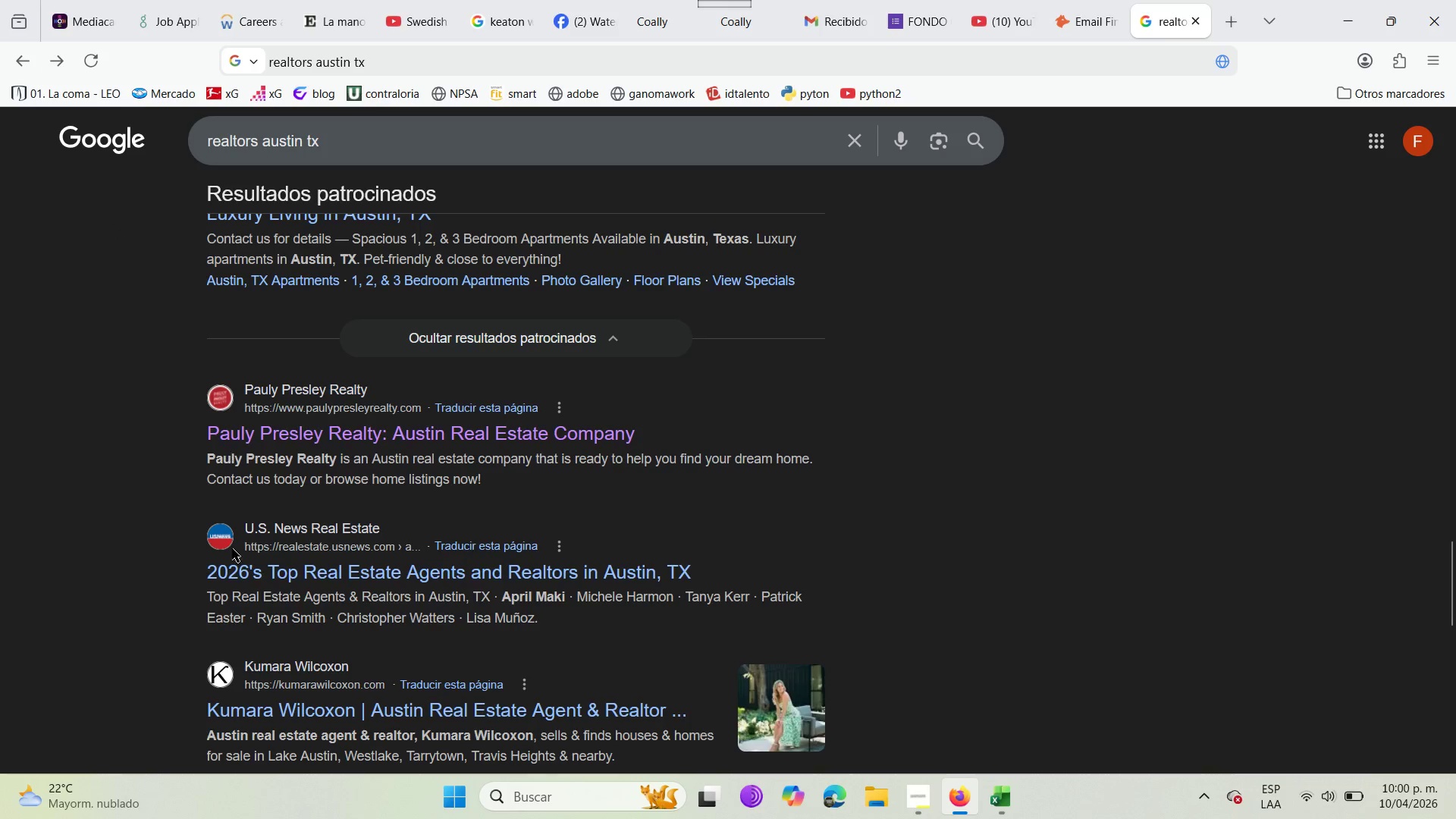 
scroll: coordinate [257, 604], scroll_direction: down, amount: 5.0
 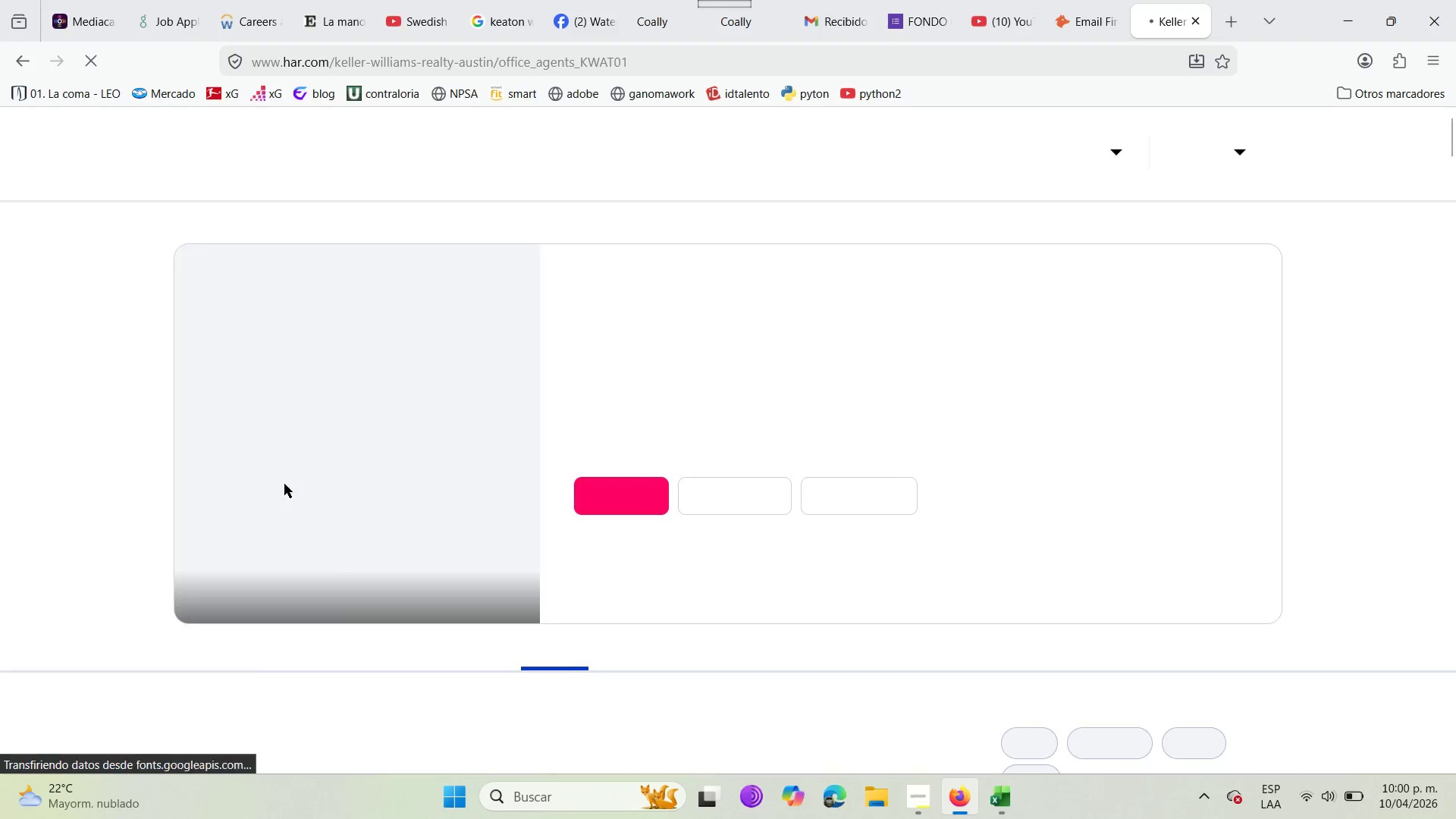 
wait(8.06)
 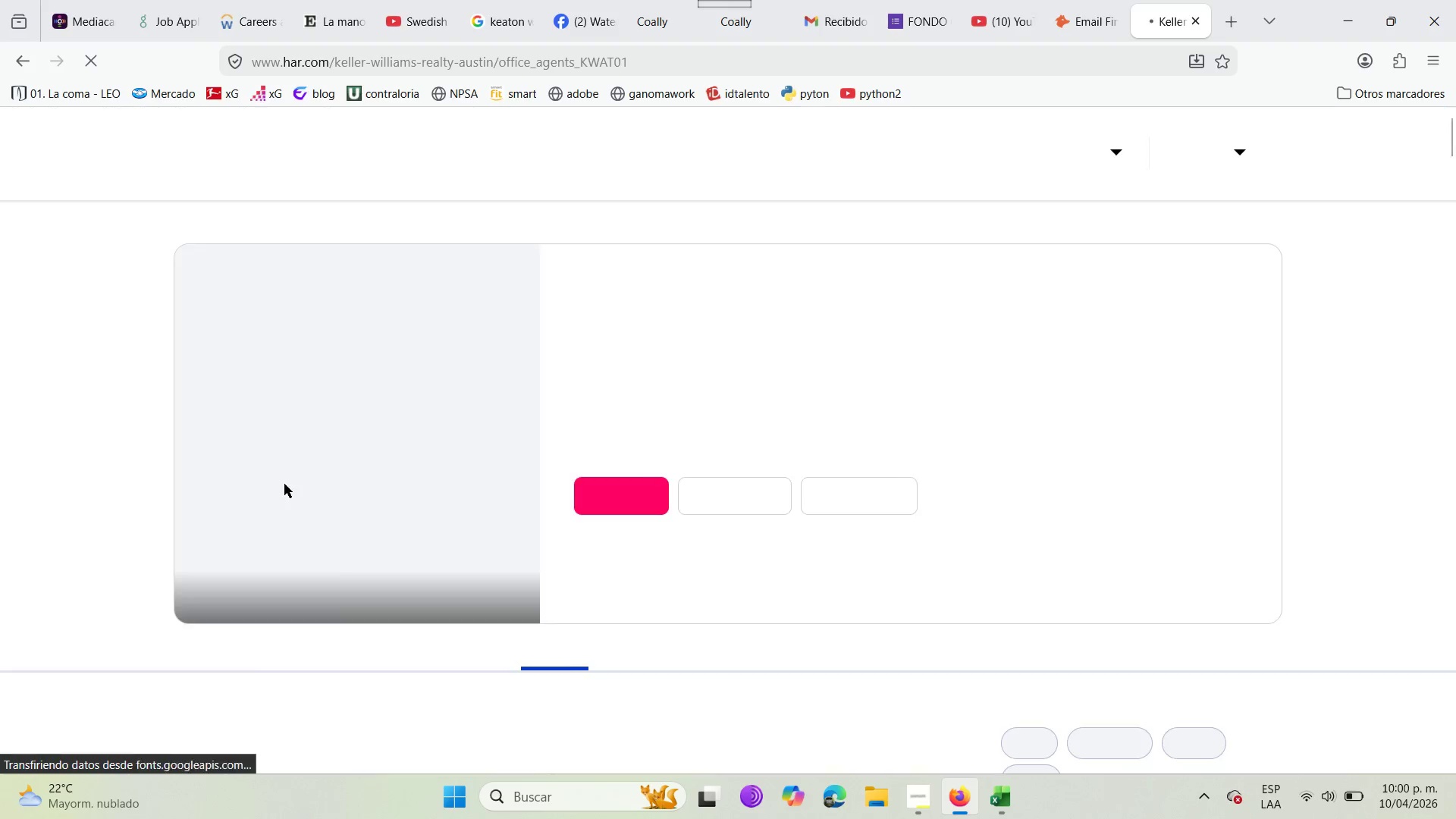 
scroll: coordinate [388, 525], scroll_direction: up, amount: 3.0
 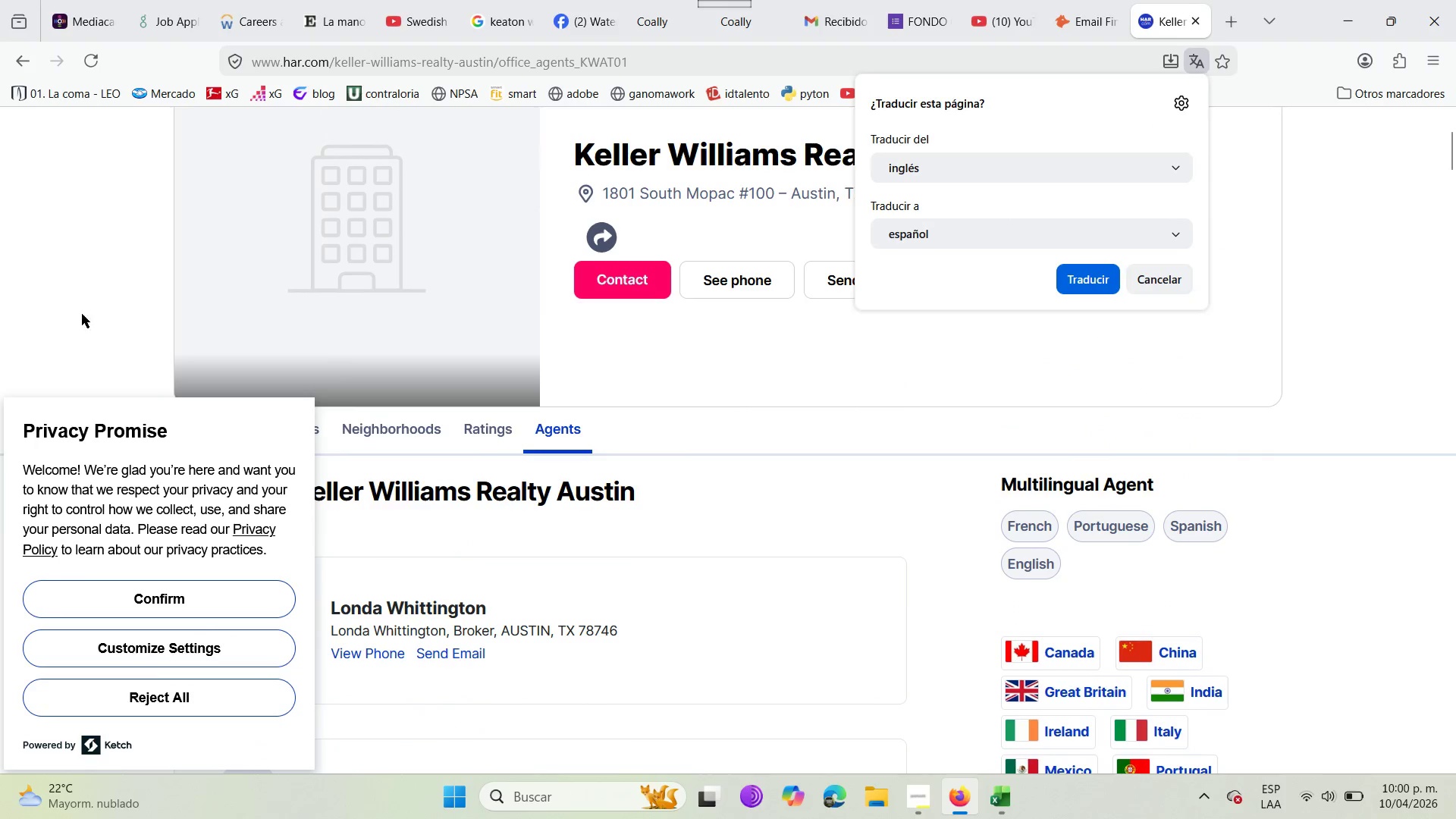 
left_click([73, 308])
 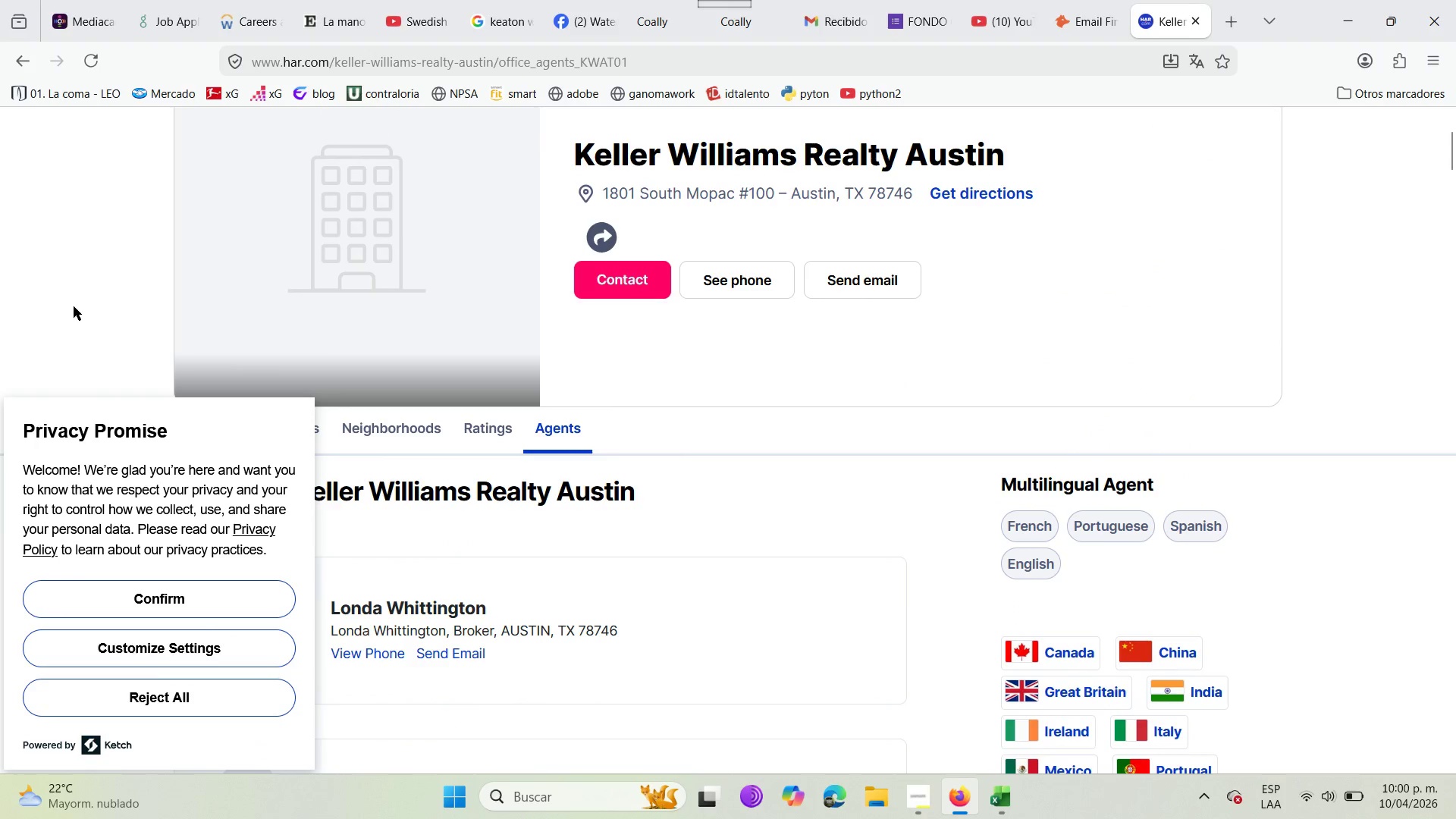 
scroll: coordinate [74, 306], scroll_direction: up, amount: 4.0
 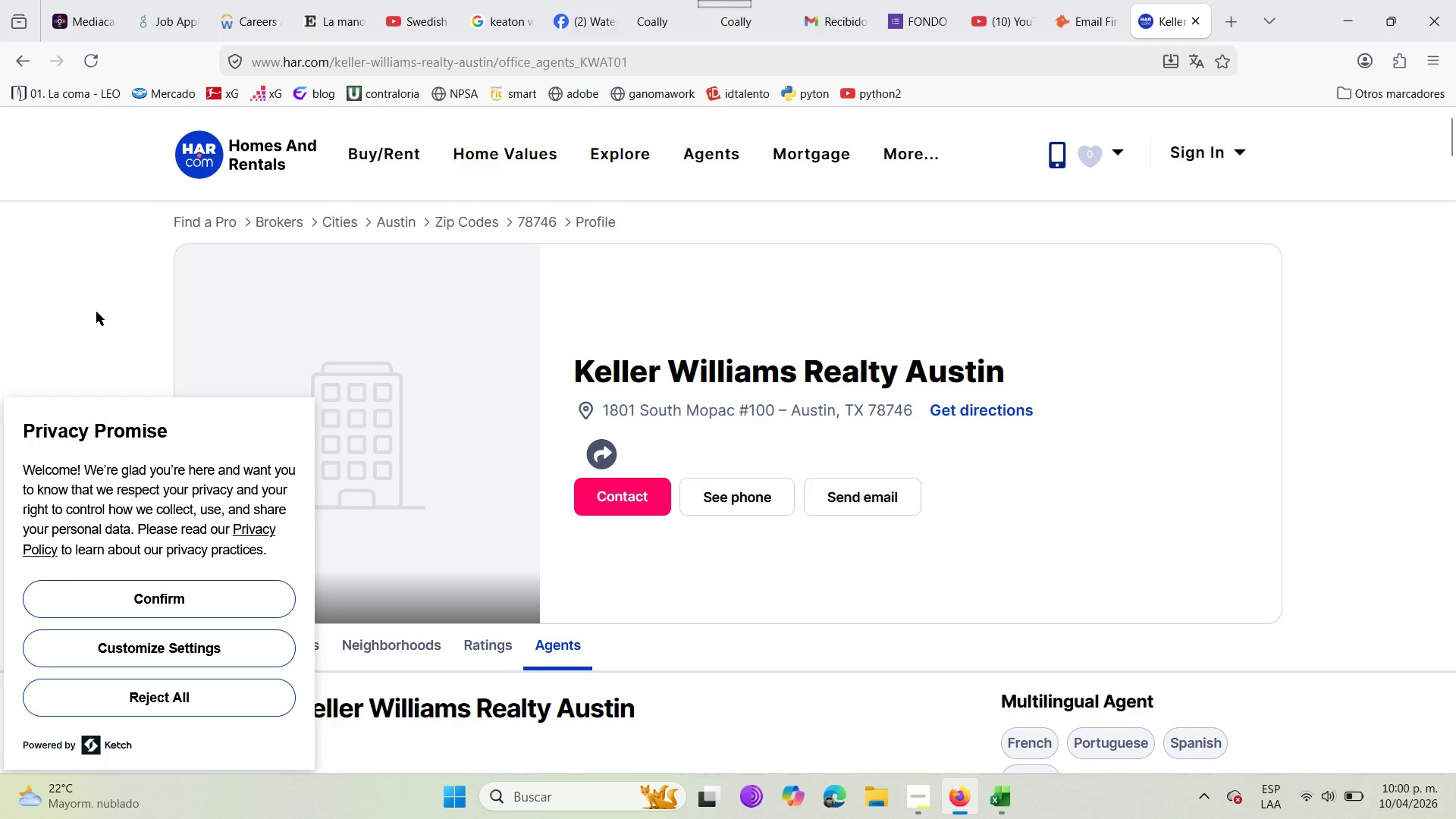 
wait(6.24)
 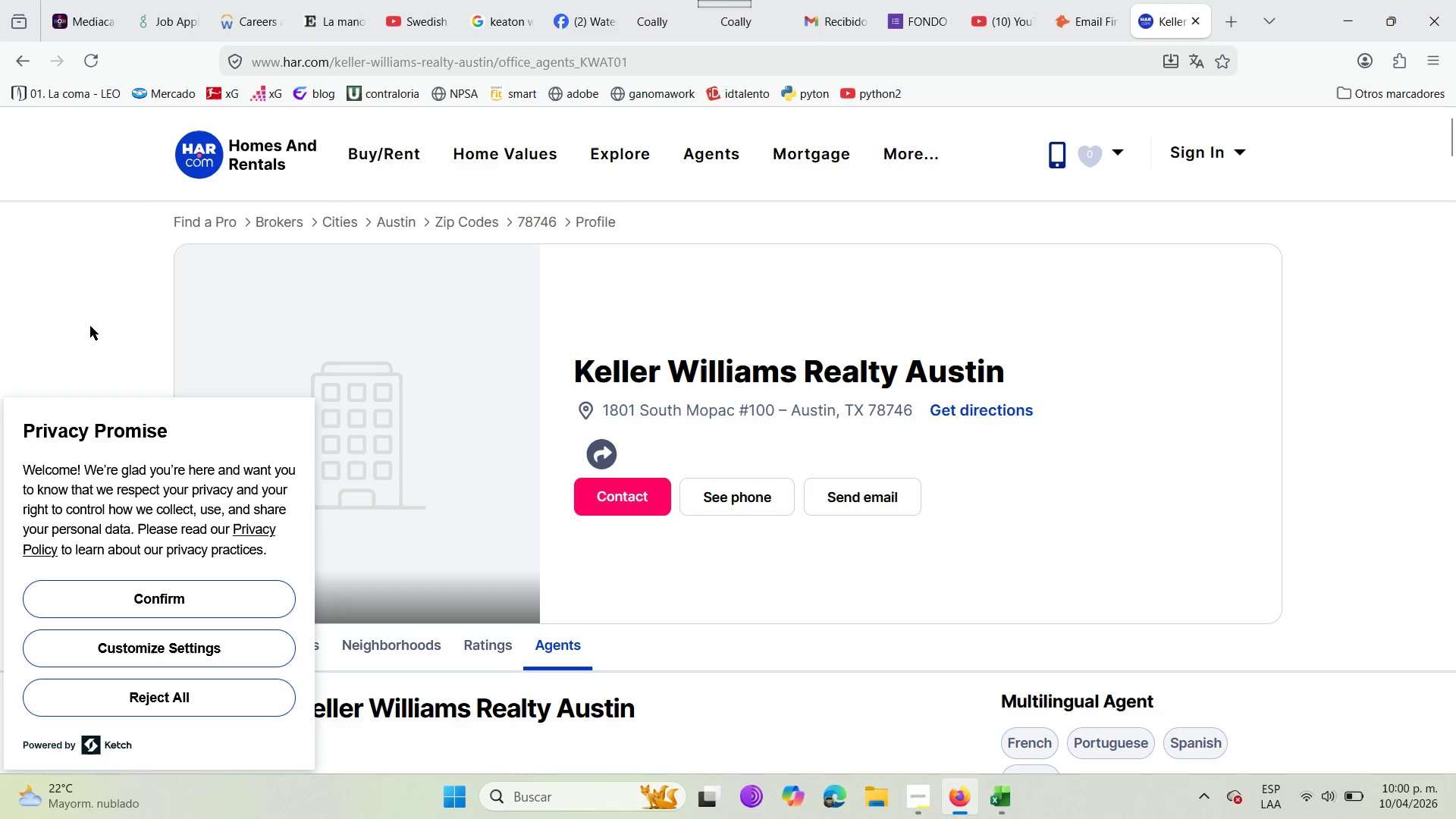 
left_click([4, 62])
 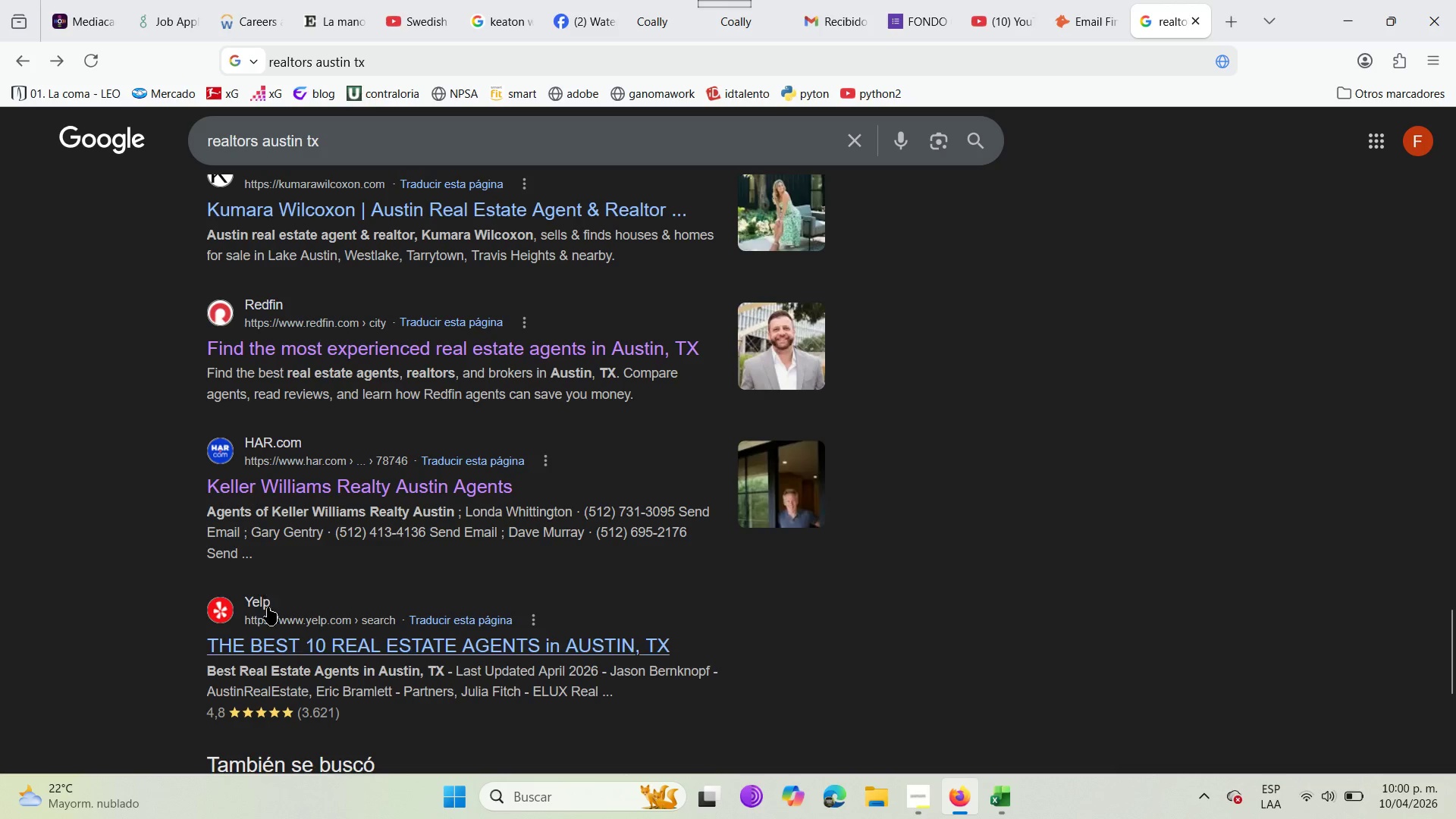 
left_click([287, 651])
 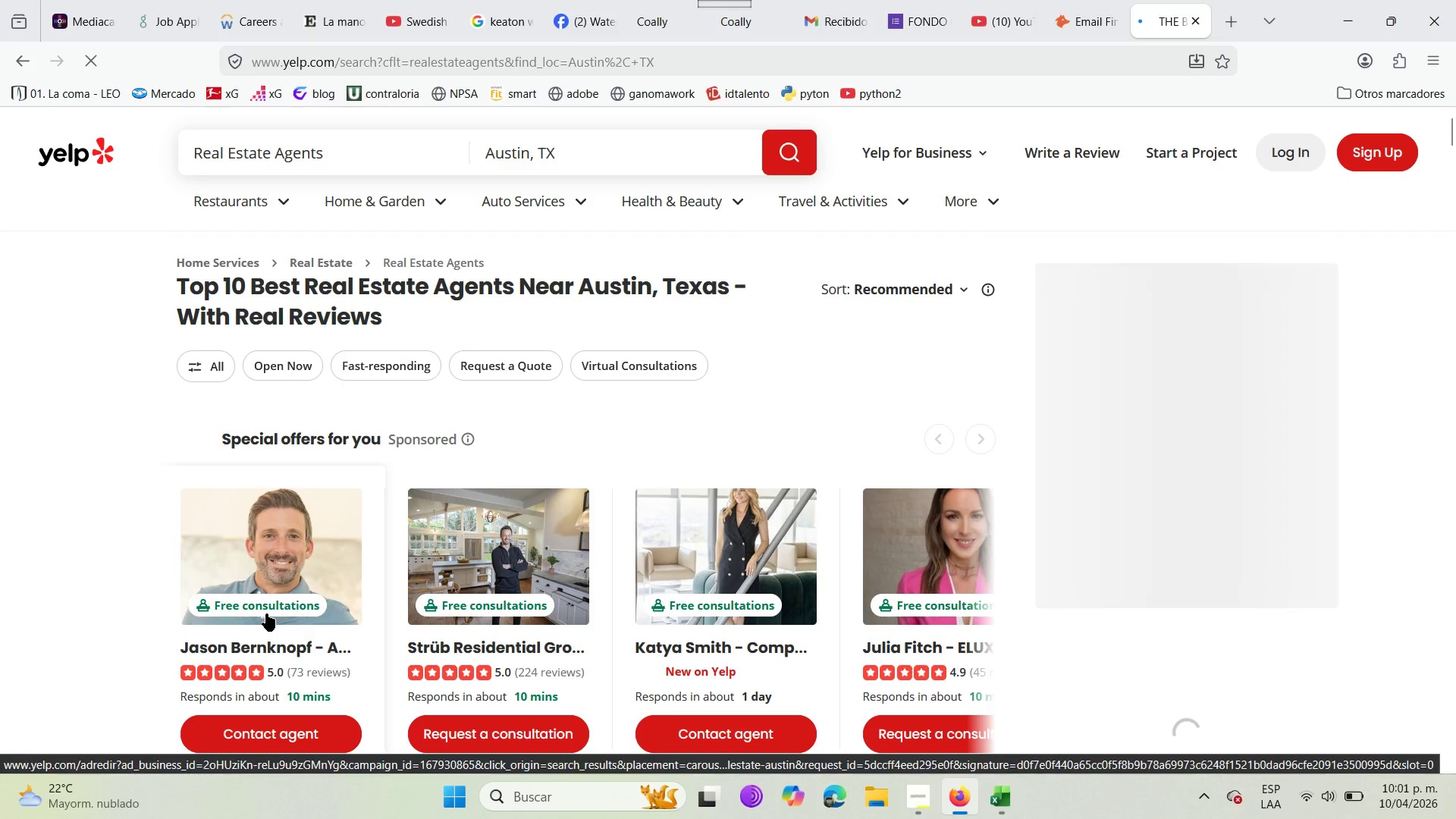 
wait(7.5)
 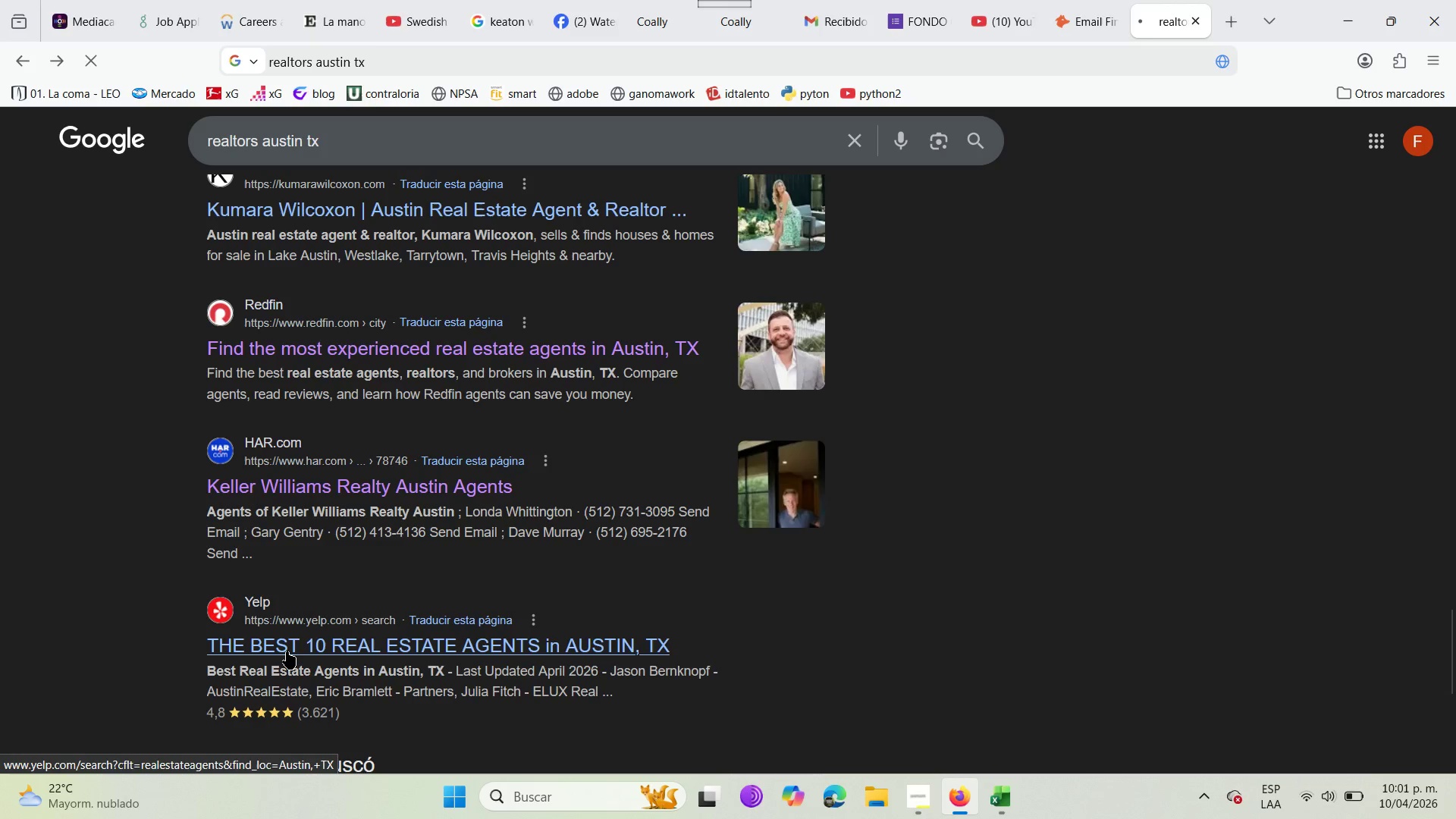 
scroll: coordinate [568, 630], scroll_direction: down, amount: 1.0
 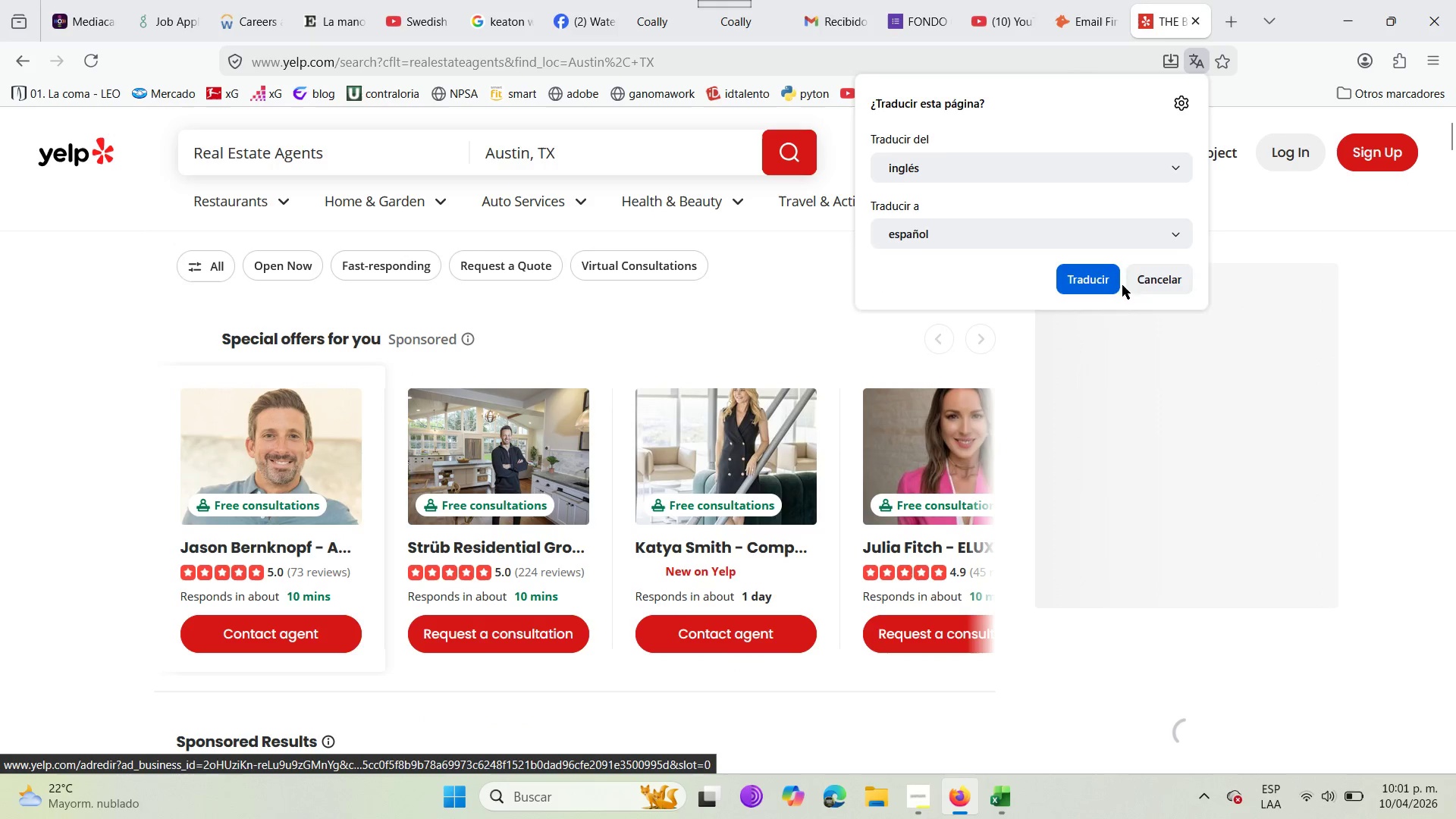 
left_click([1136, 284])
 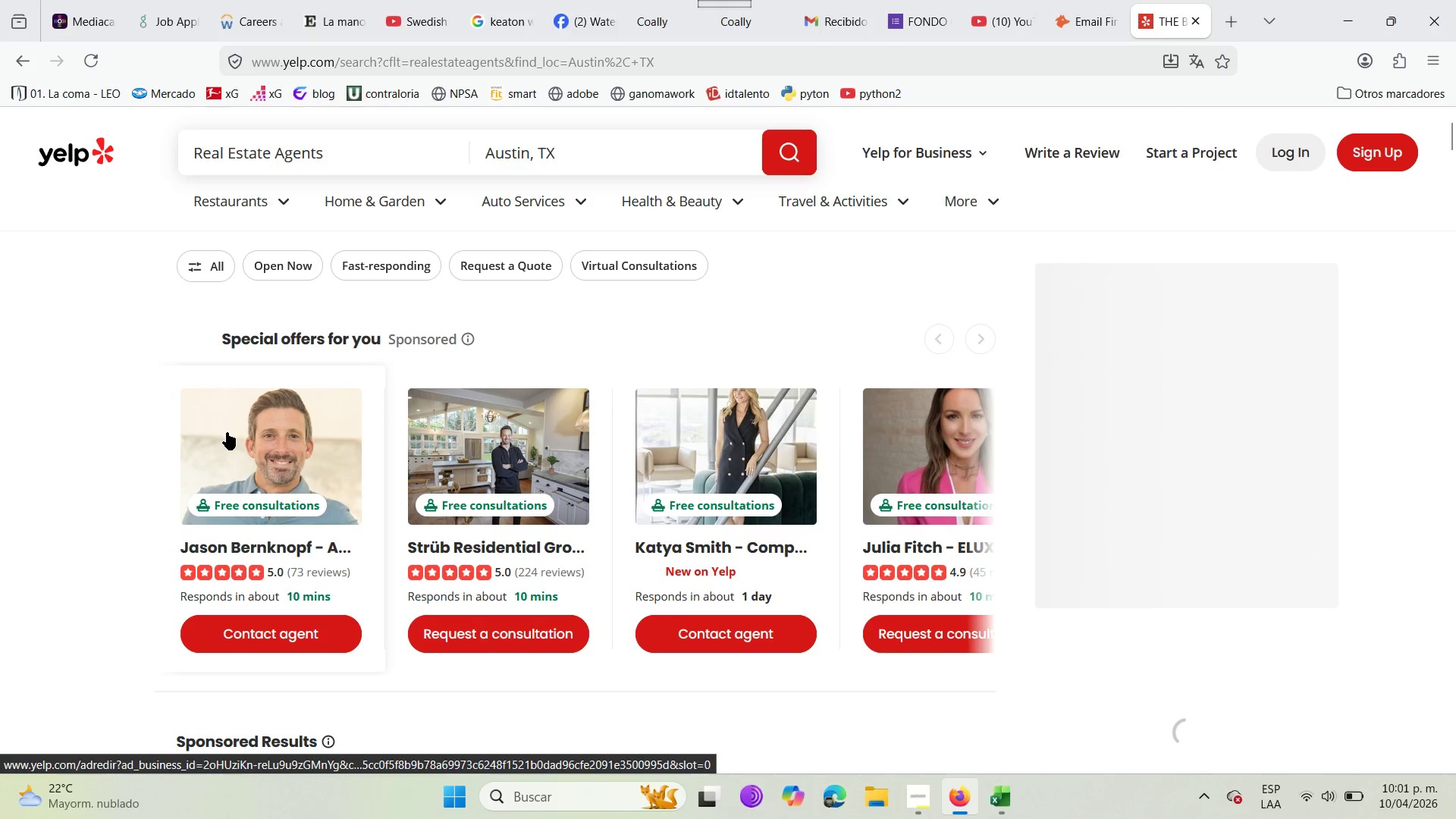 
left_click([227, 432])
 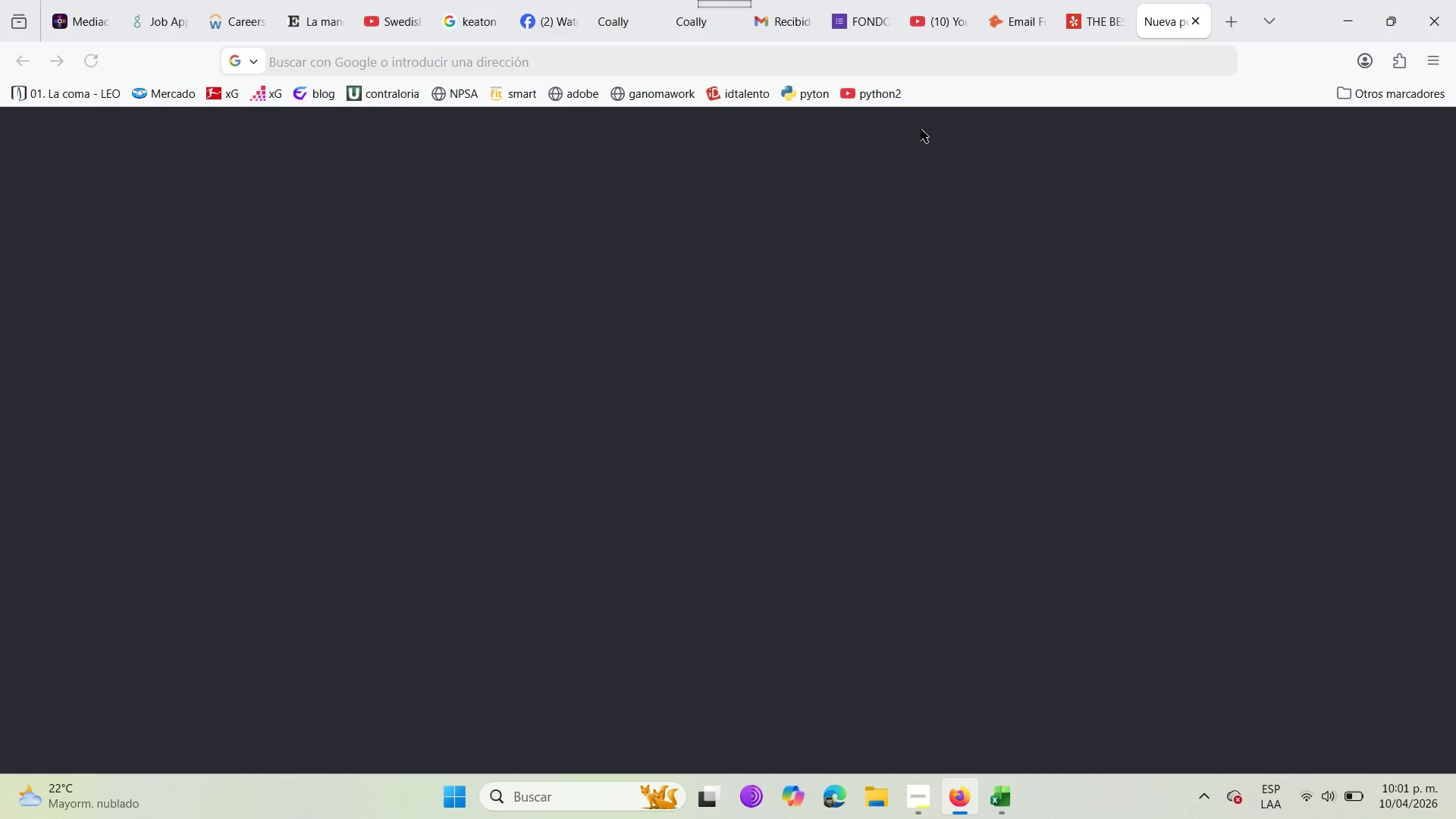 
left_click([1116, 0])
 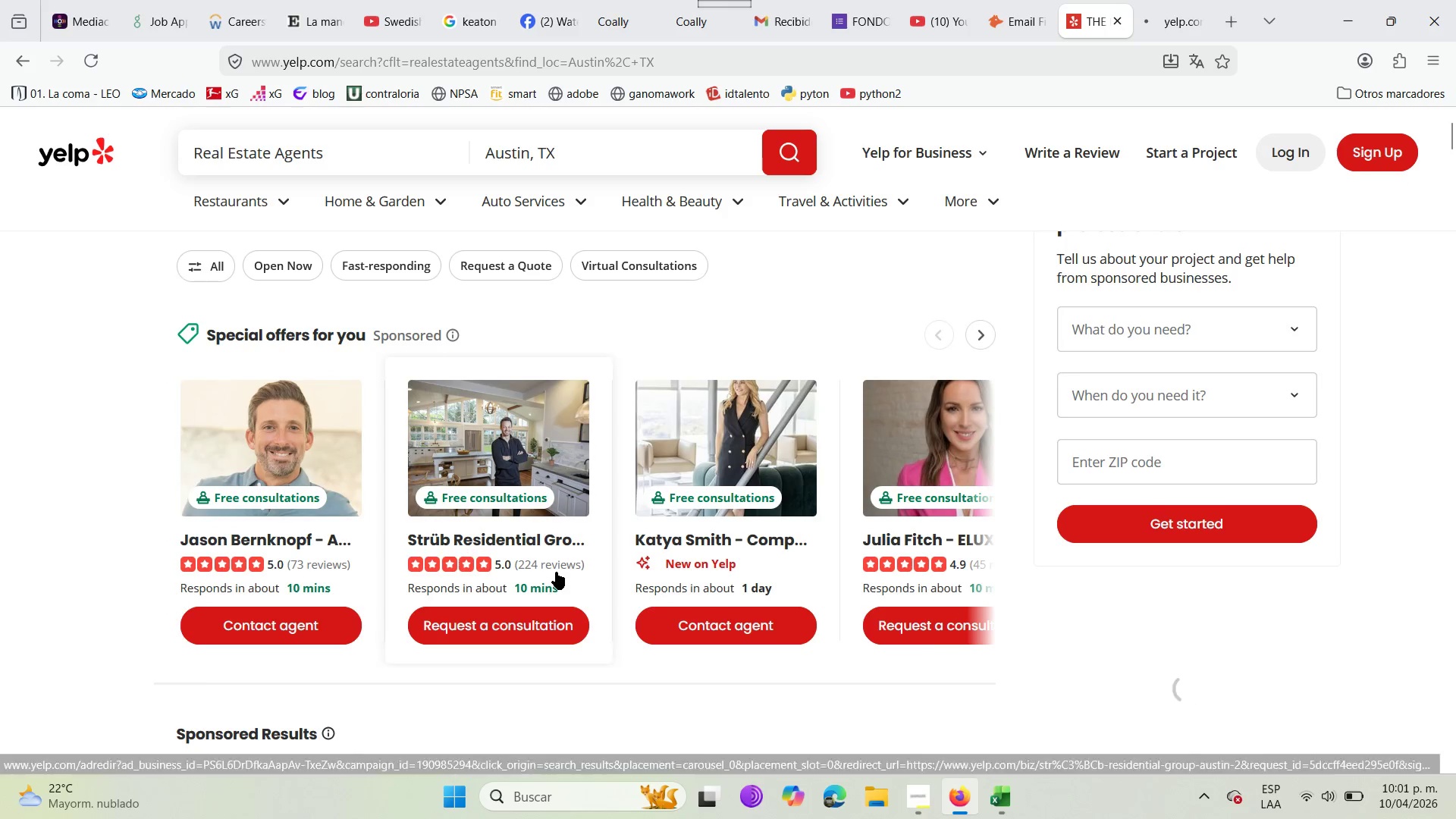 
scroll: coordinate [554, 573], scroll_direction: down, amount: 3.0
 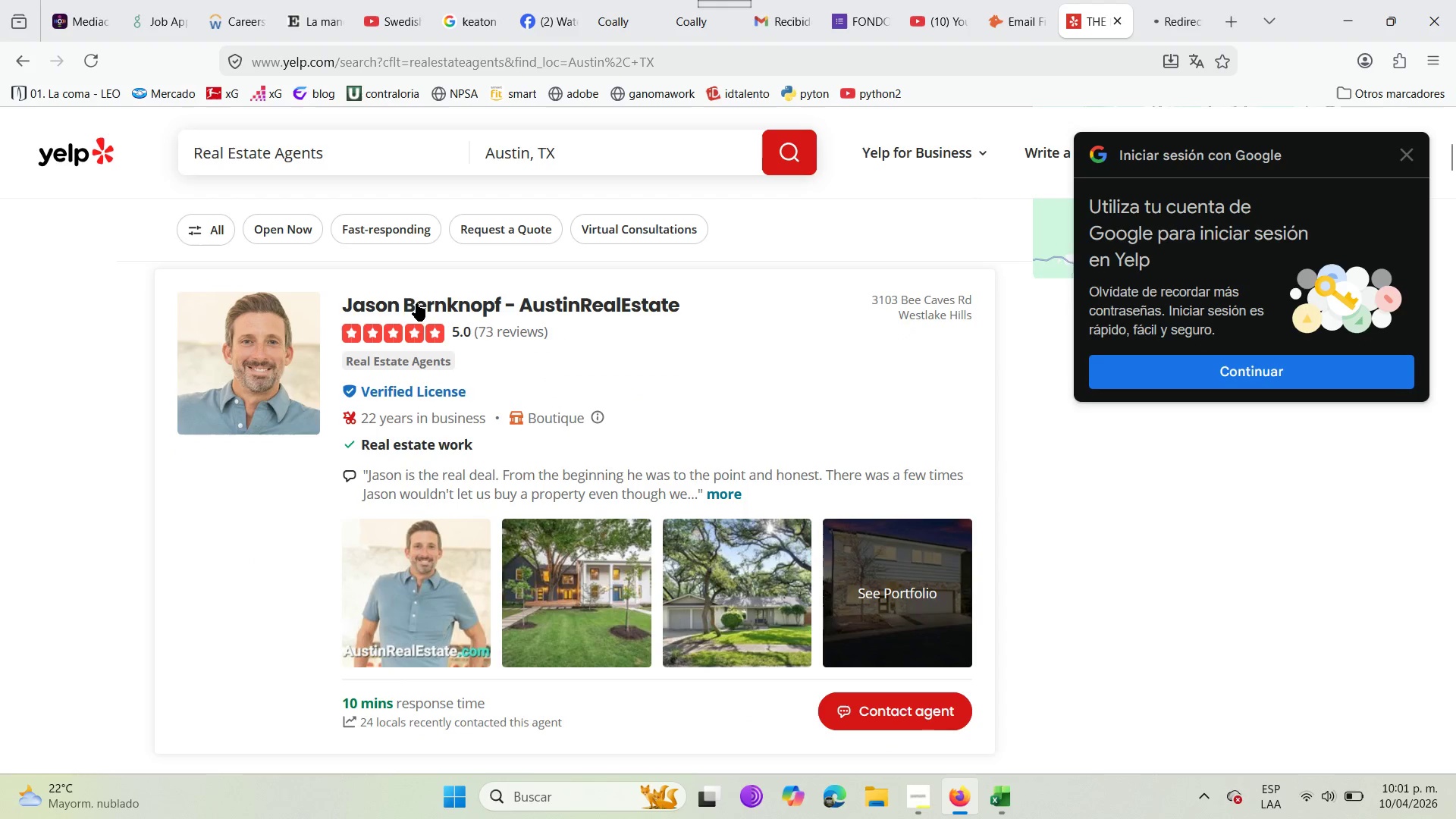 
left_click_drag(start_coordinate=[340, 298], to_coordinate=[502, 312])
 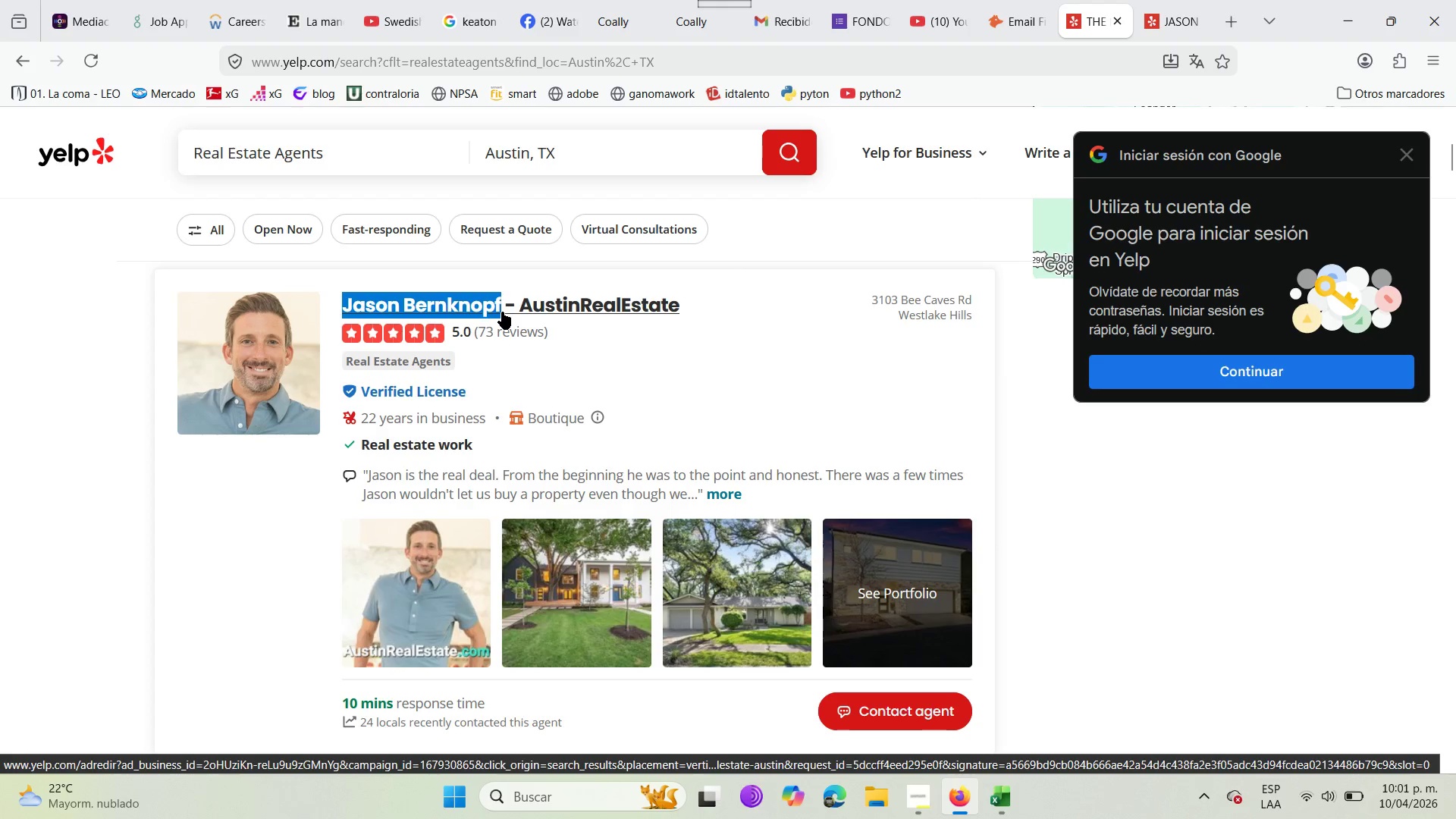 
key(Control+C)
 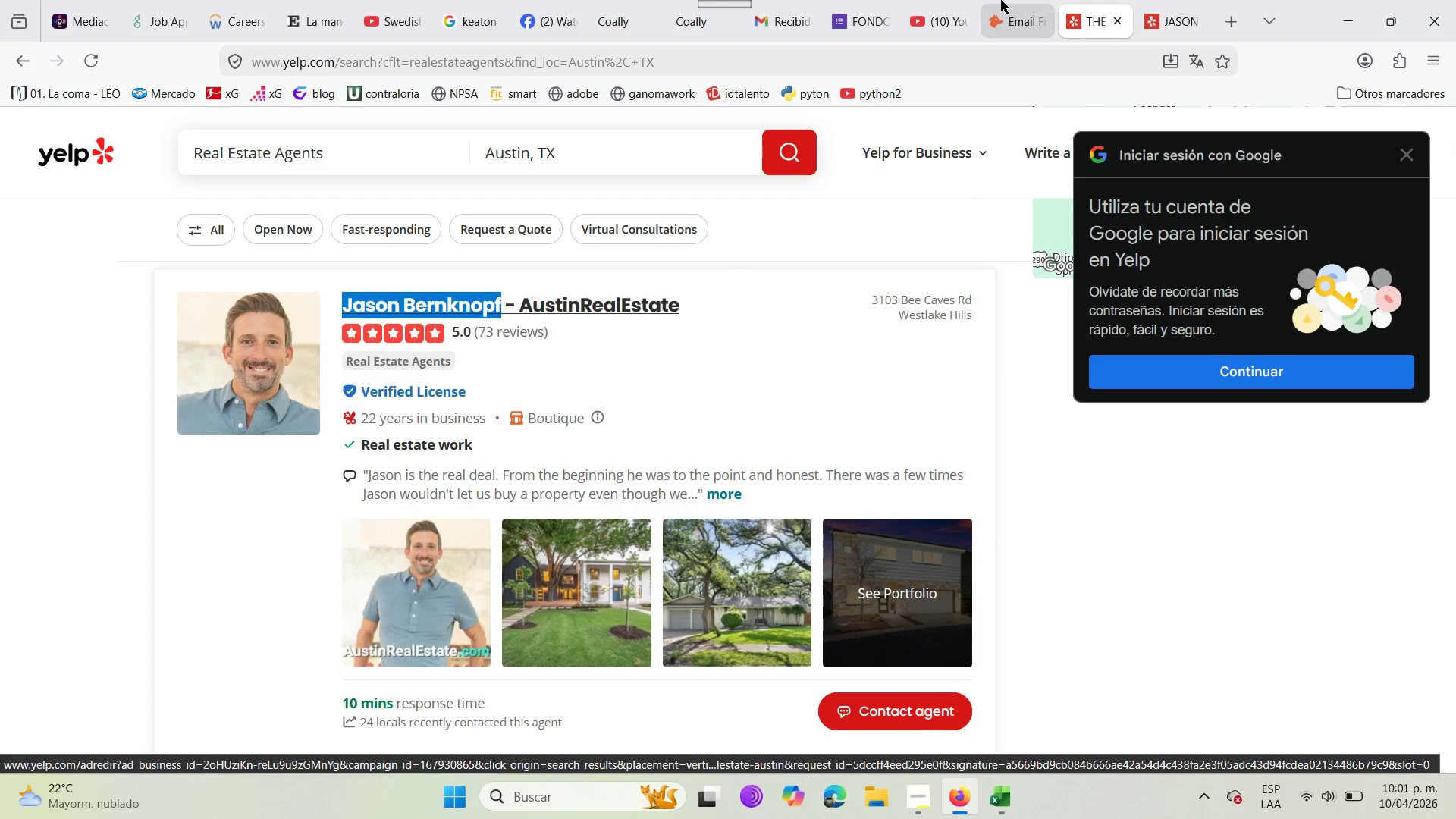 
left_click([996, 0])
 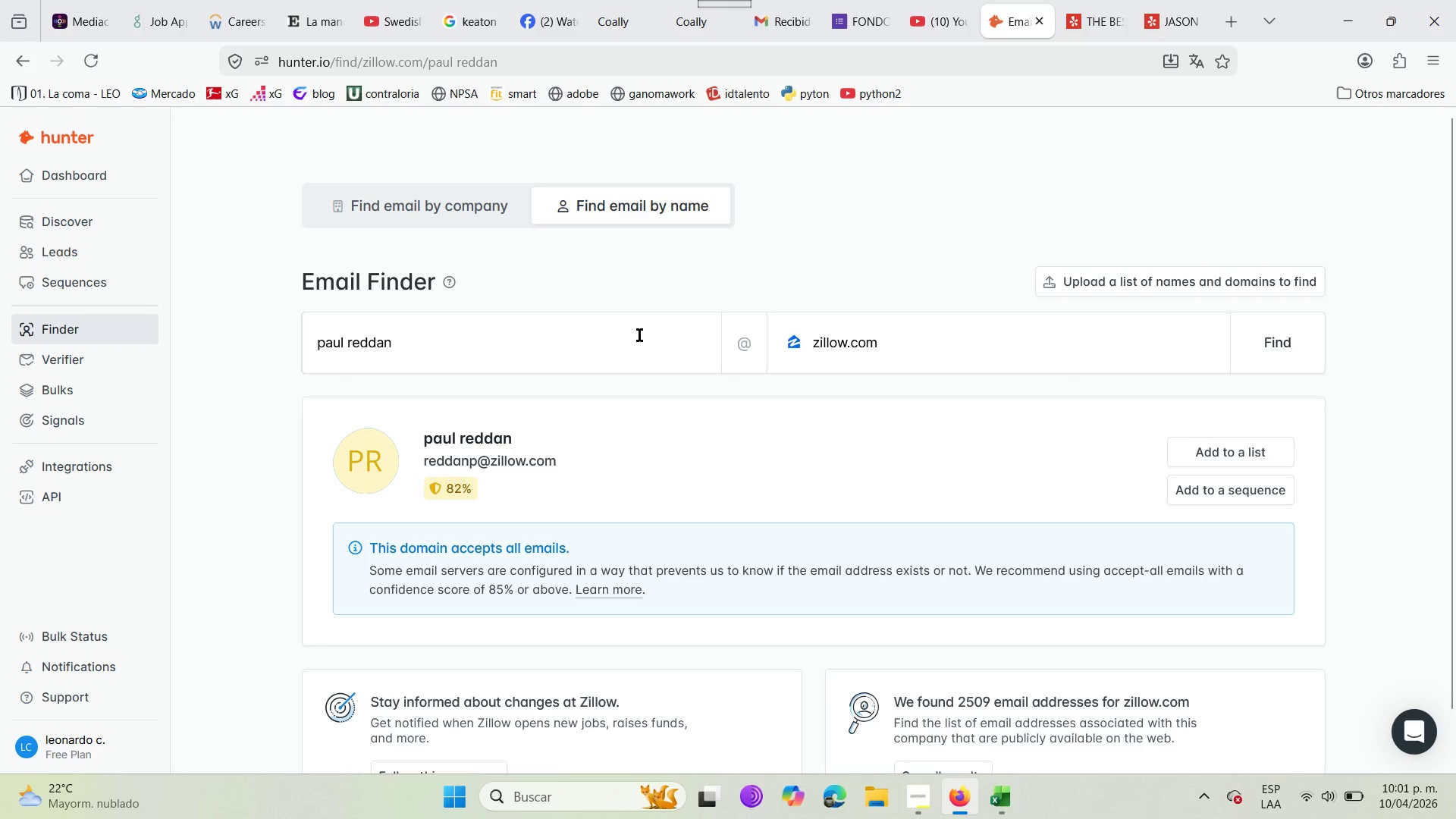 
left_click([611, 339])
 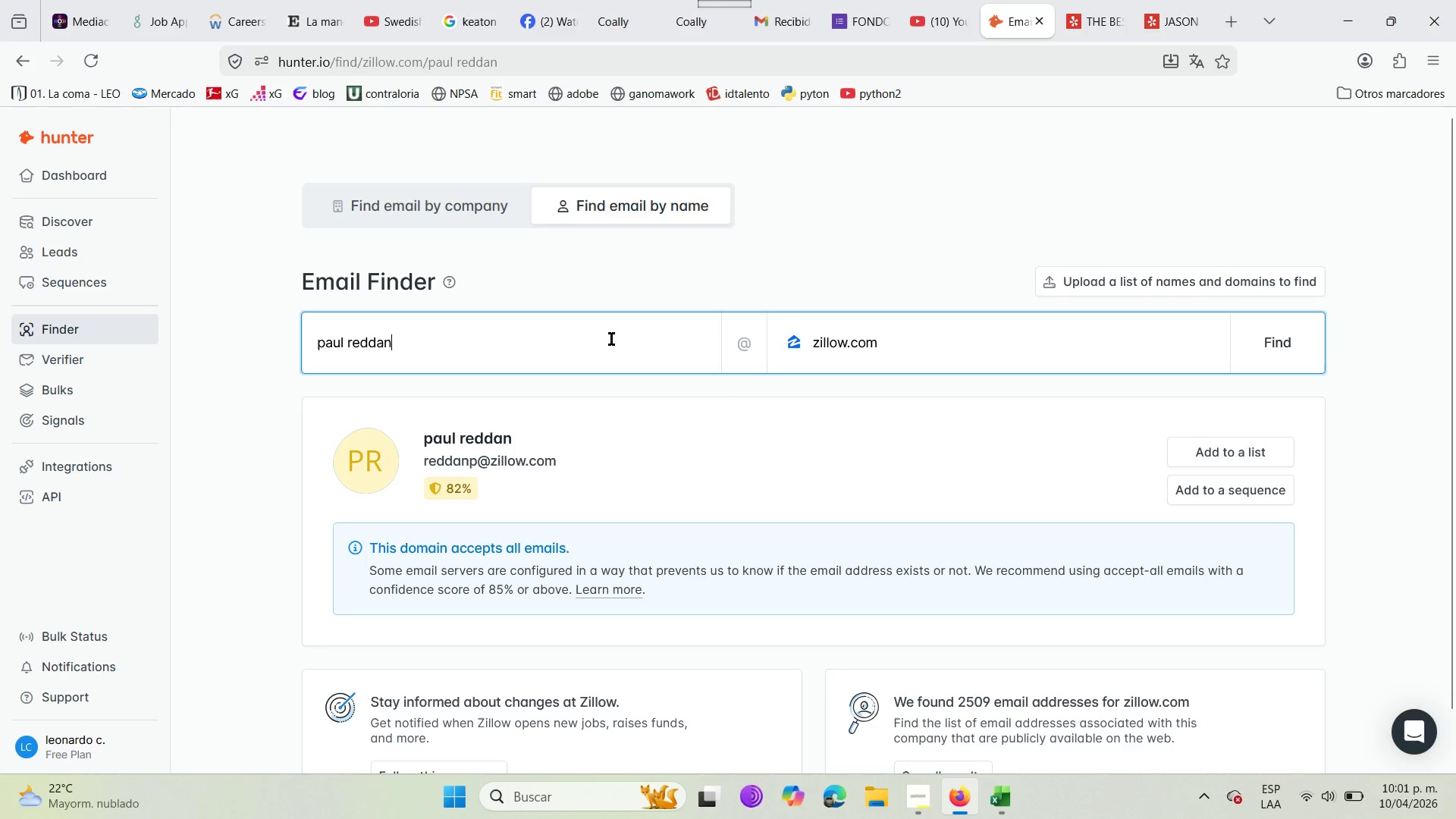 
hold_key(key=Backspace, duration=0.97)
 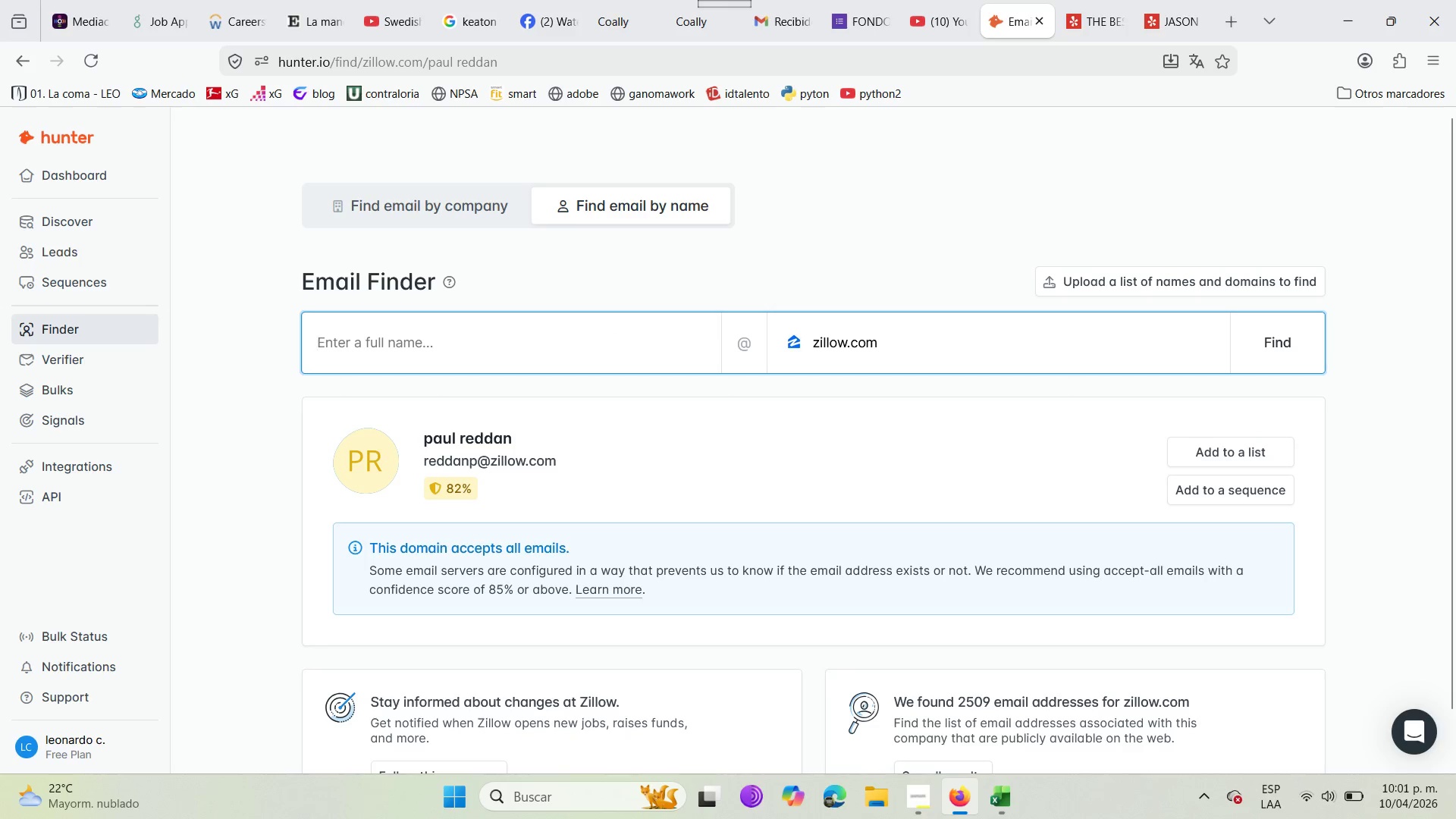 
key(Control+V)
 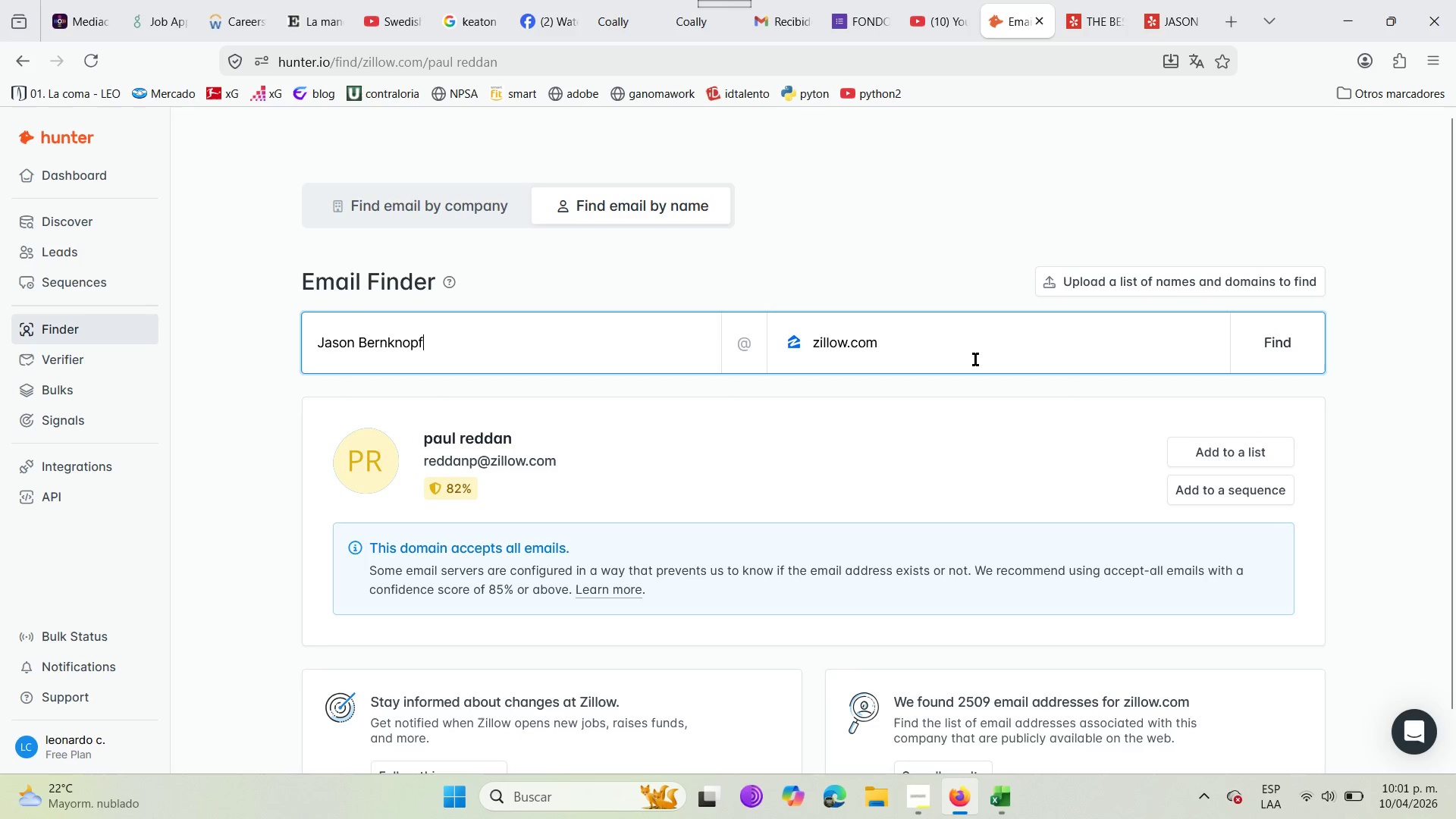 
left_click([978, 358])
 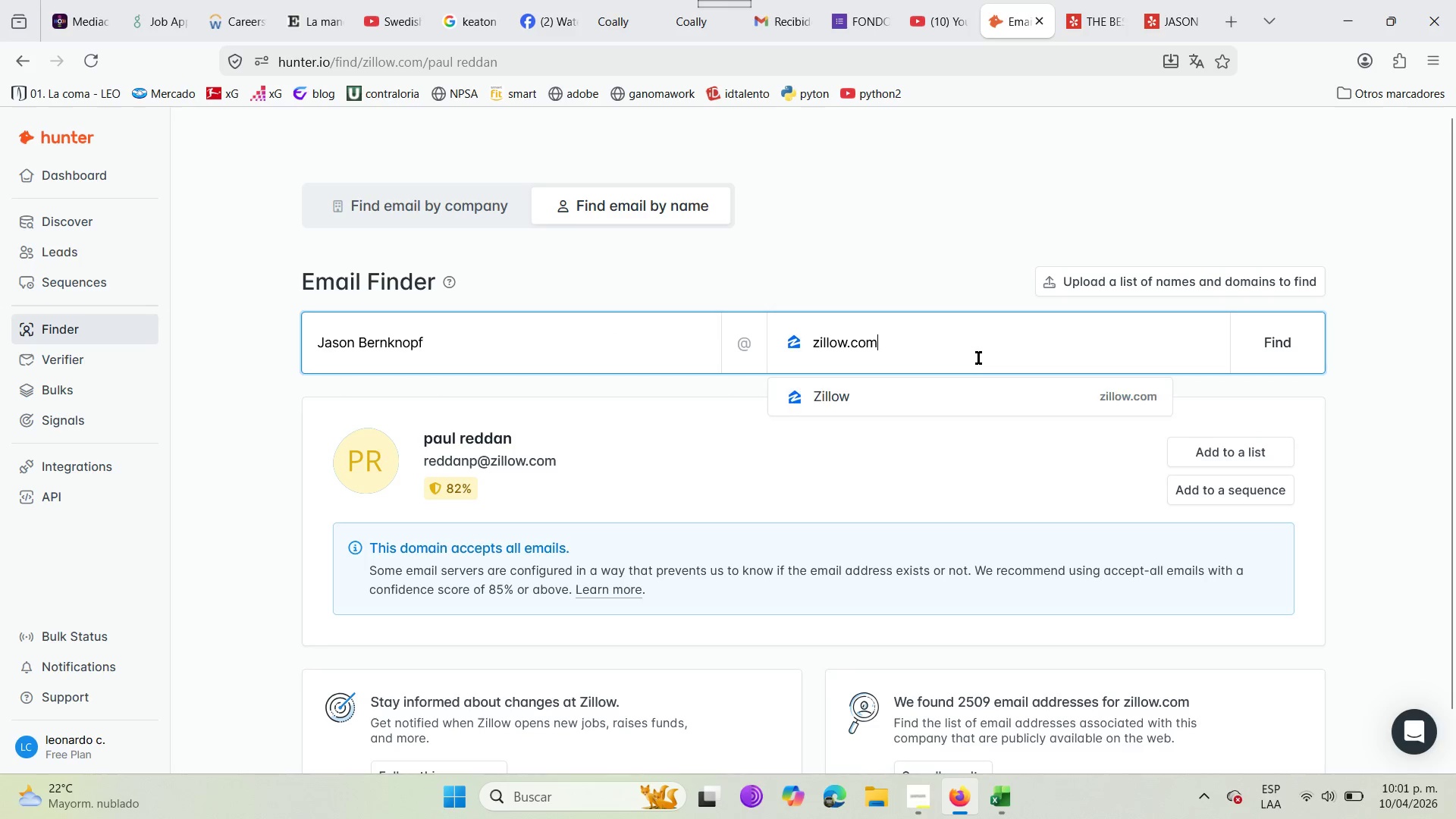 
hold_key(key=Backspace, duration=1.03)
 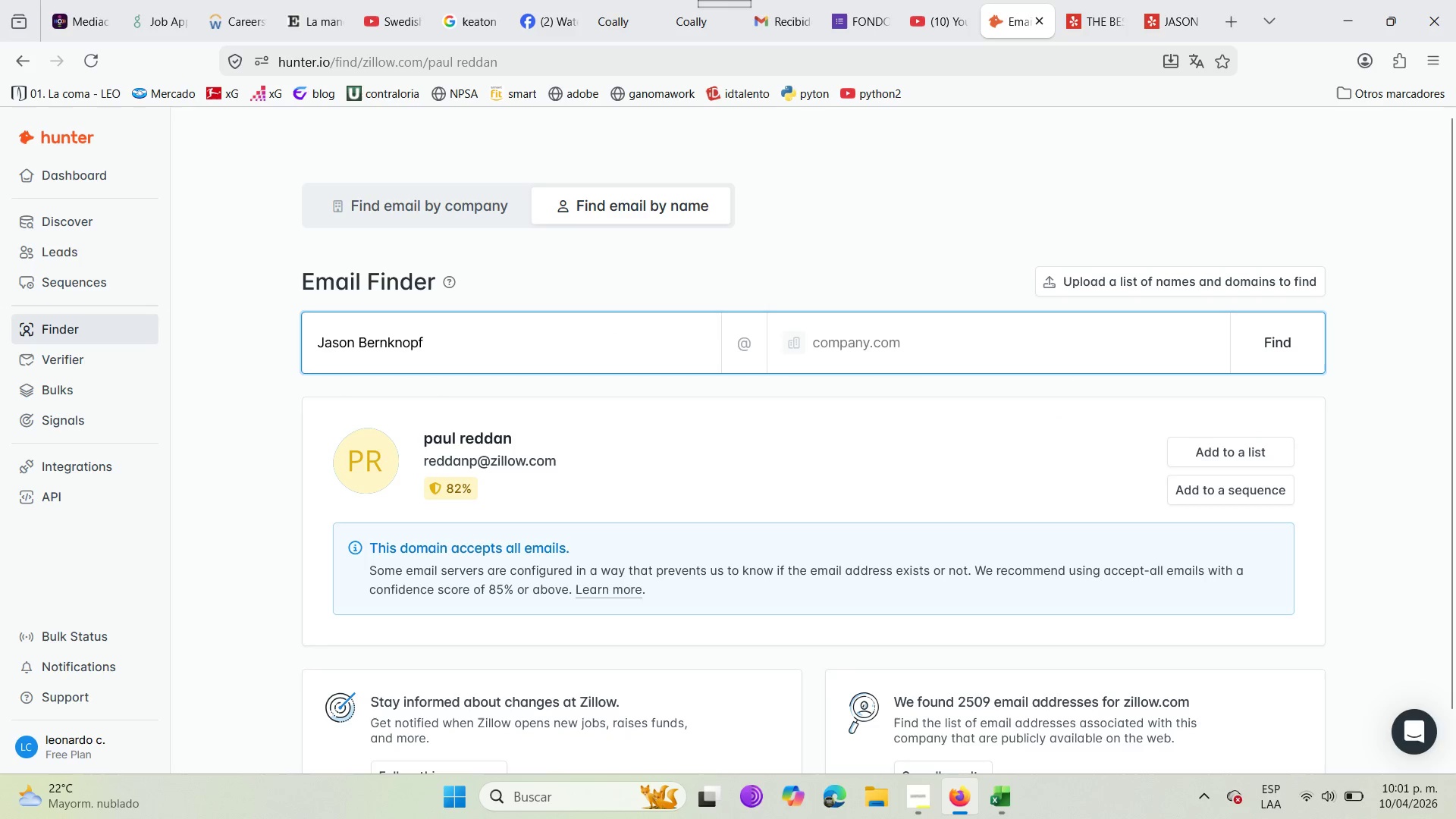 
type(austin)
 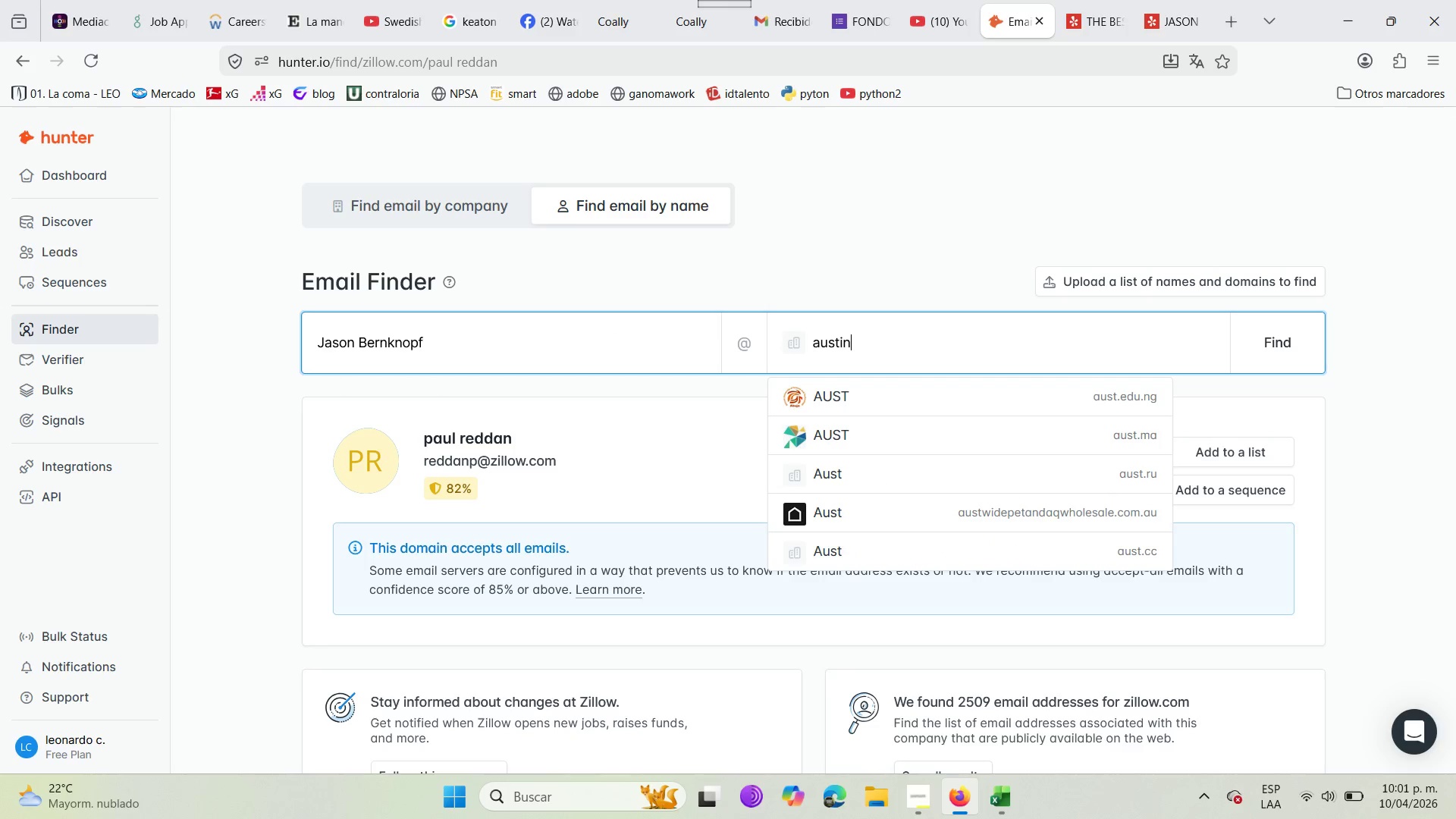 
type(re)
 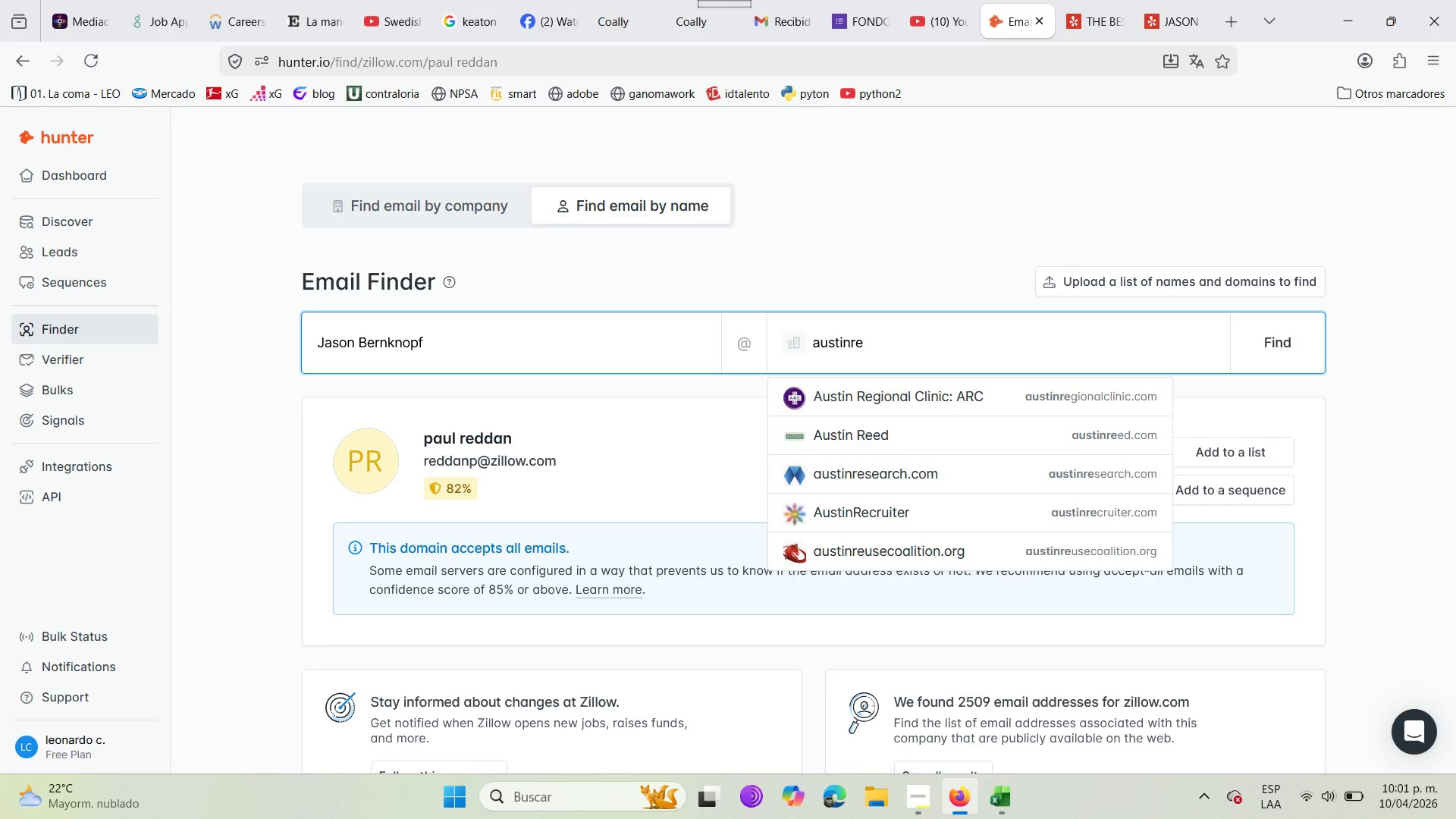 
type(al)
 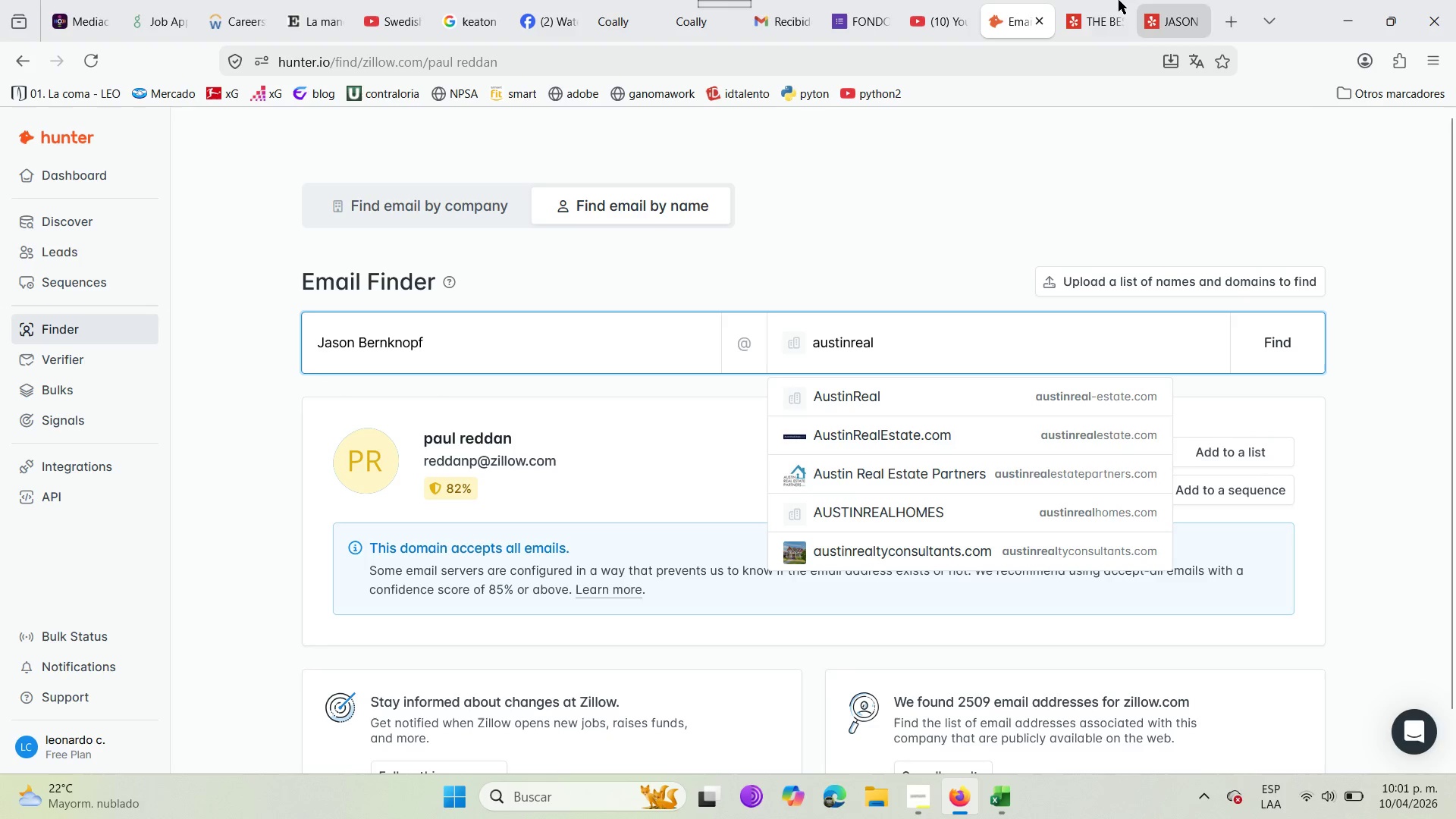 
left_click([1103, 0])
 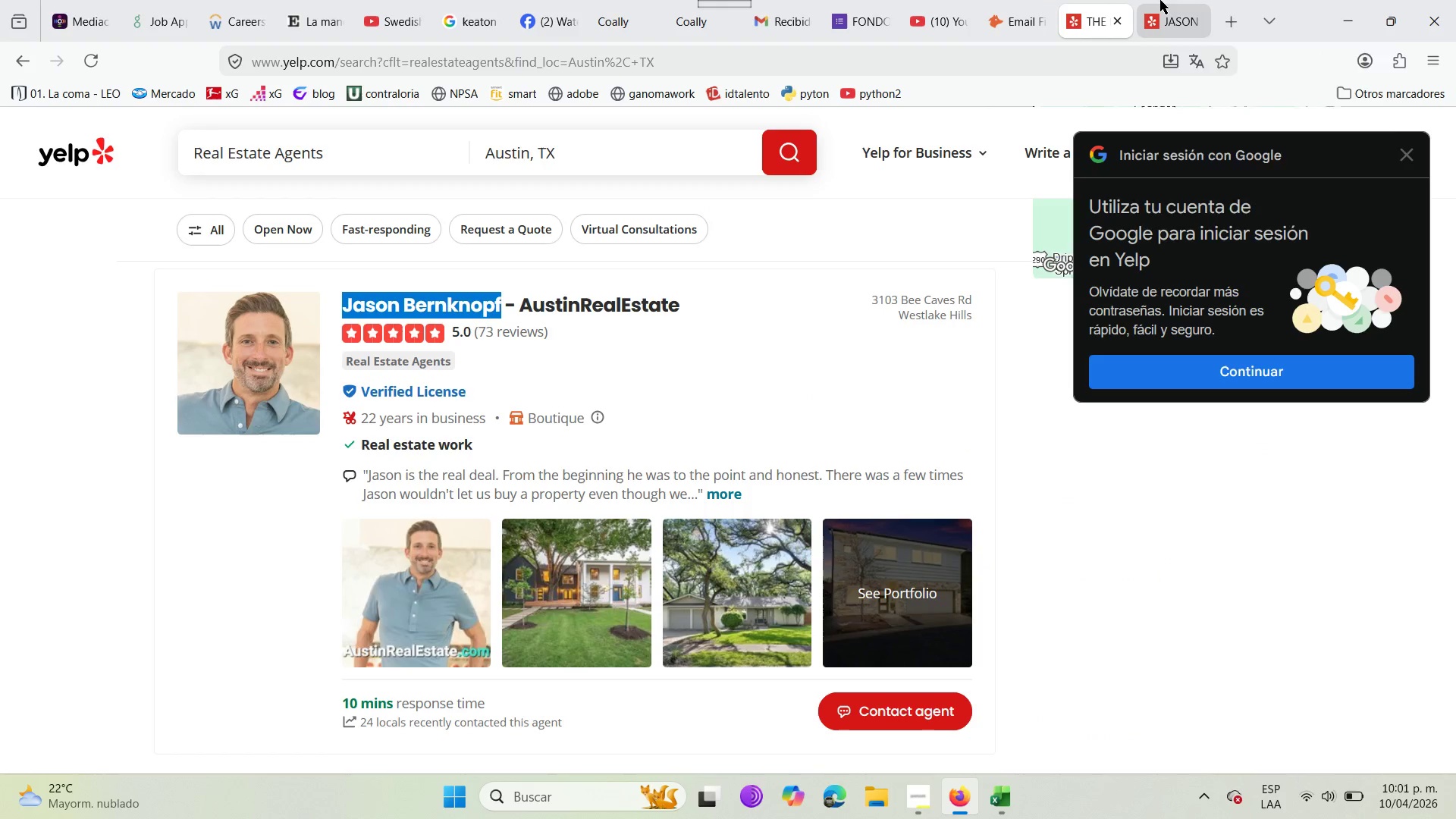 
left_click([1160, 0])
 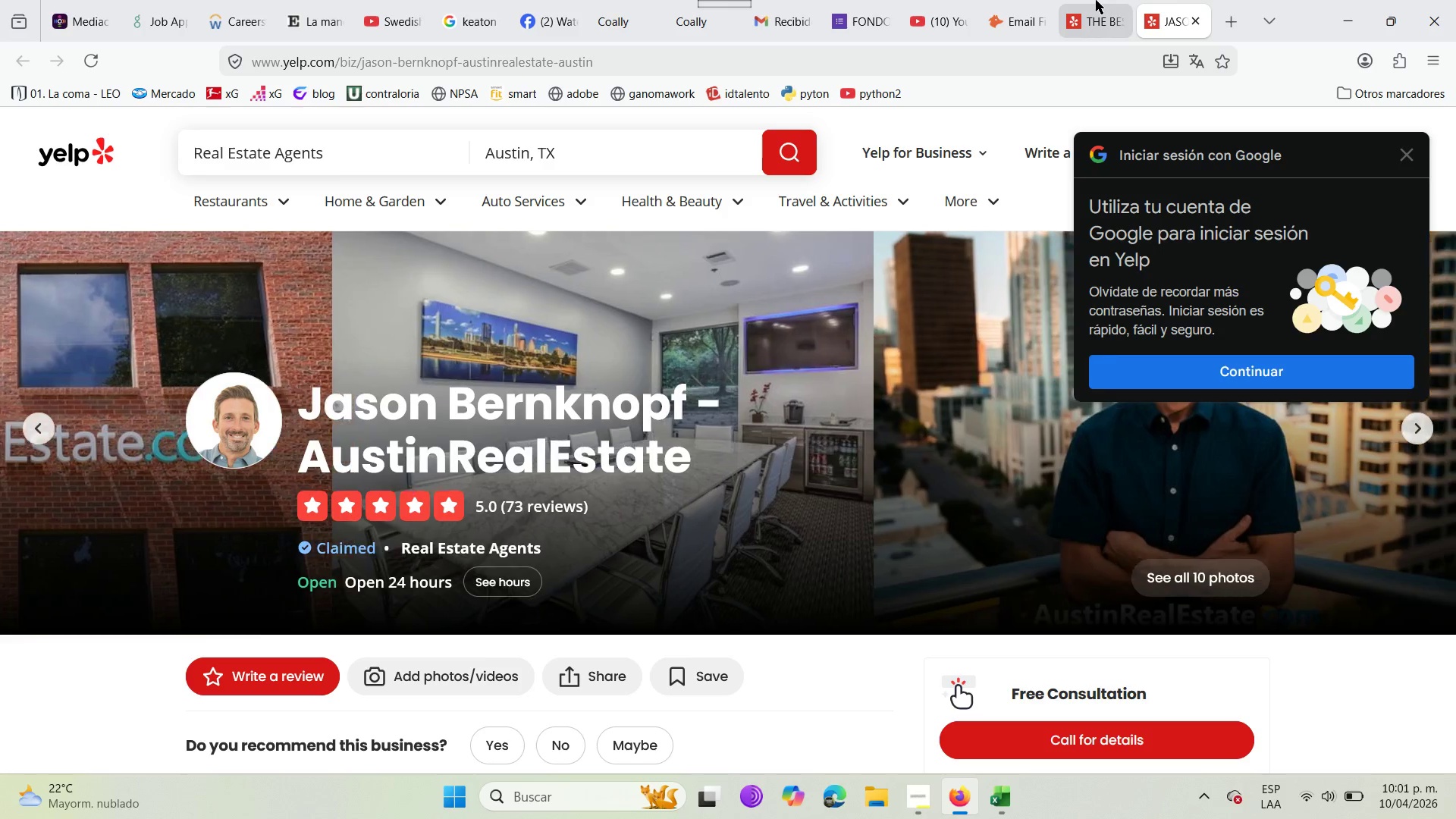 
left_click([1096, 0])
 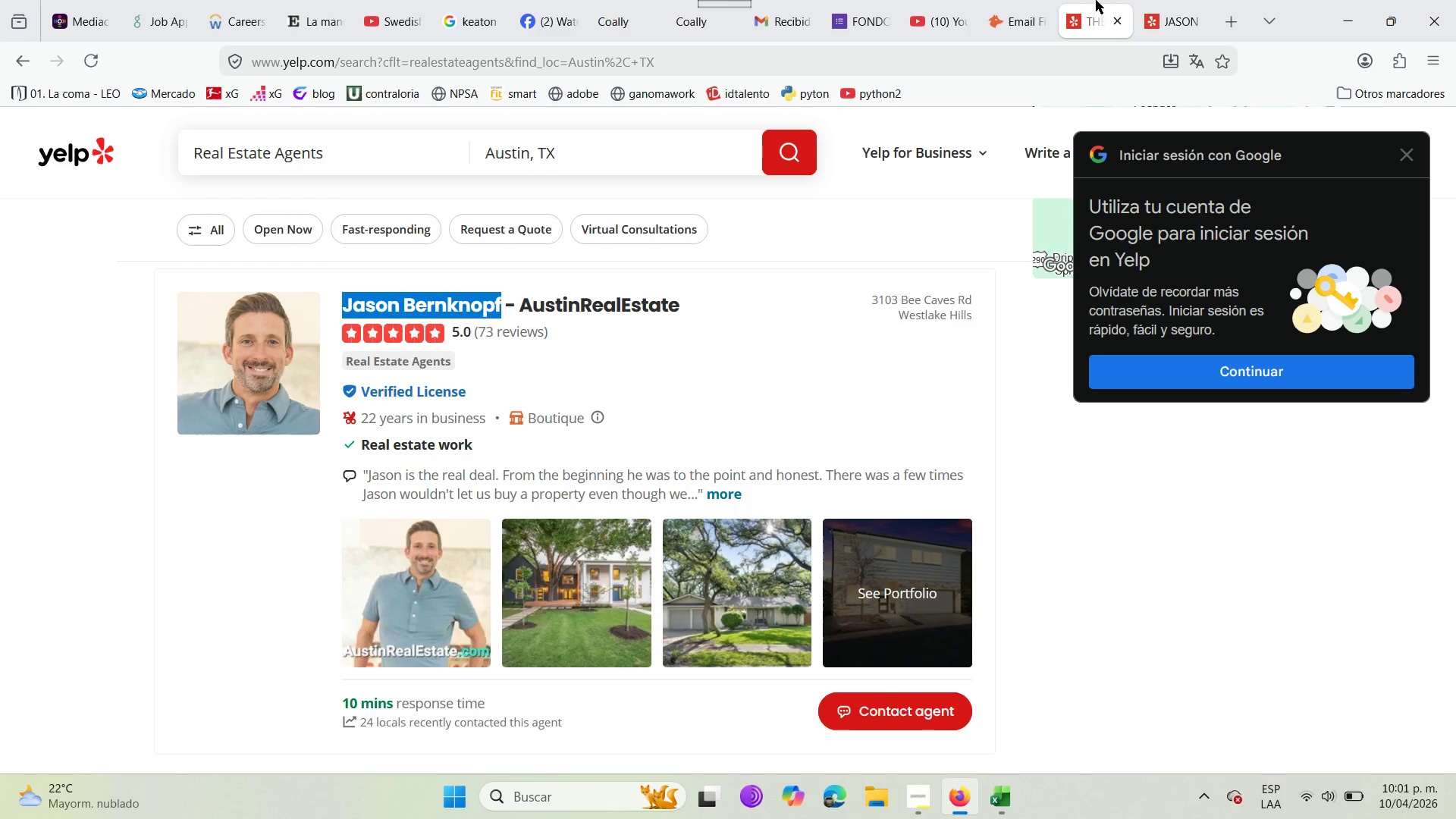 
left_click([1025, 0])
 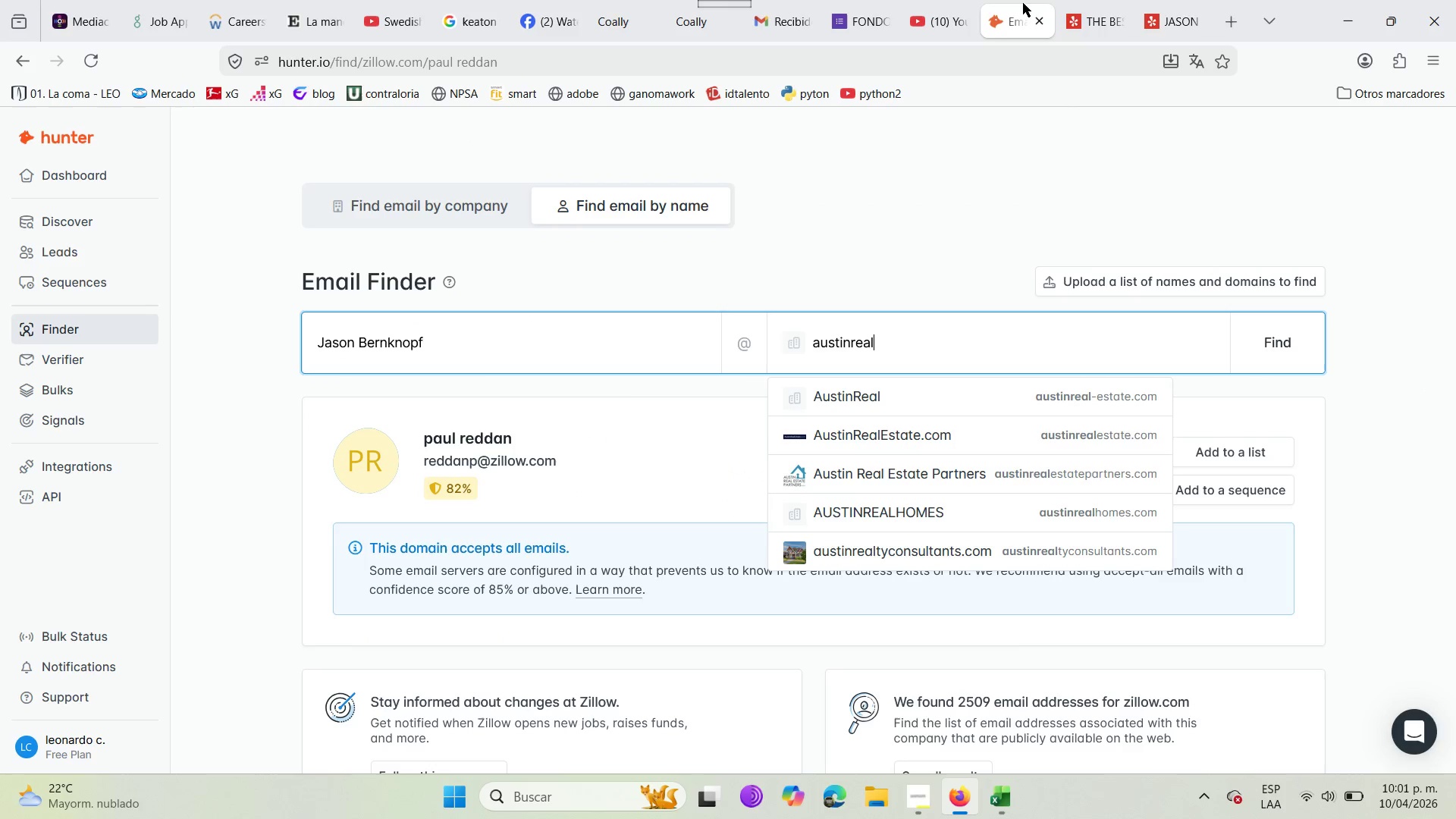 
type(estate)
 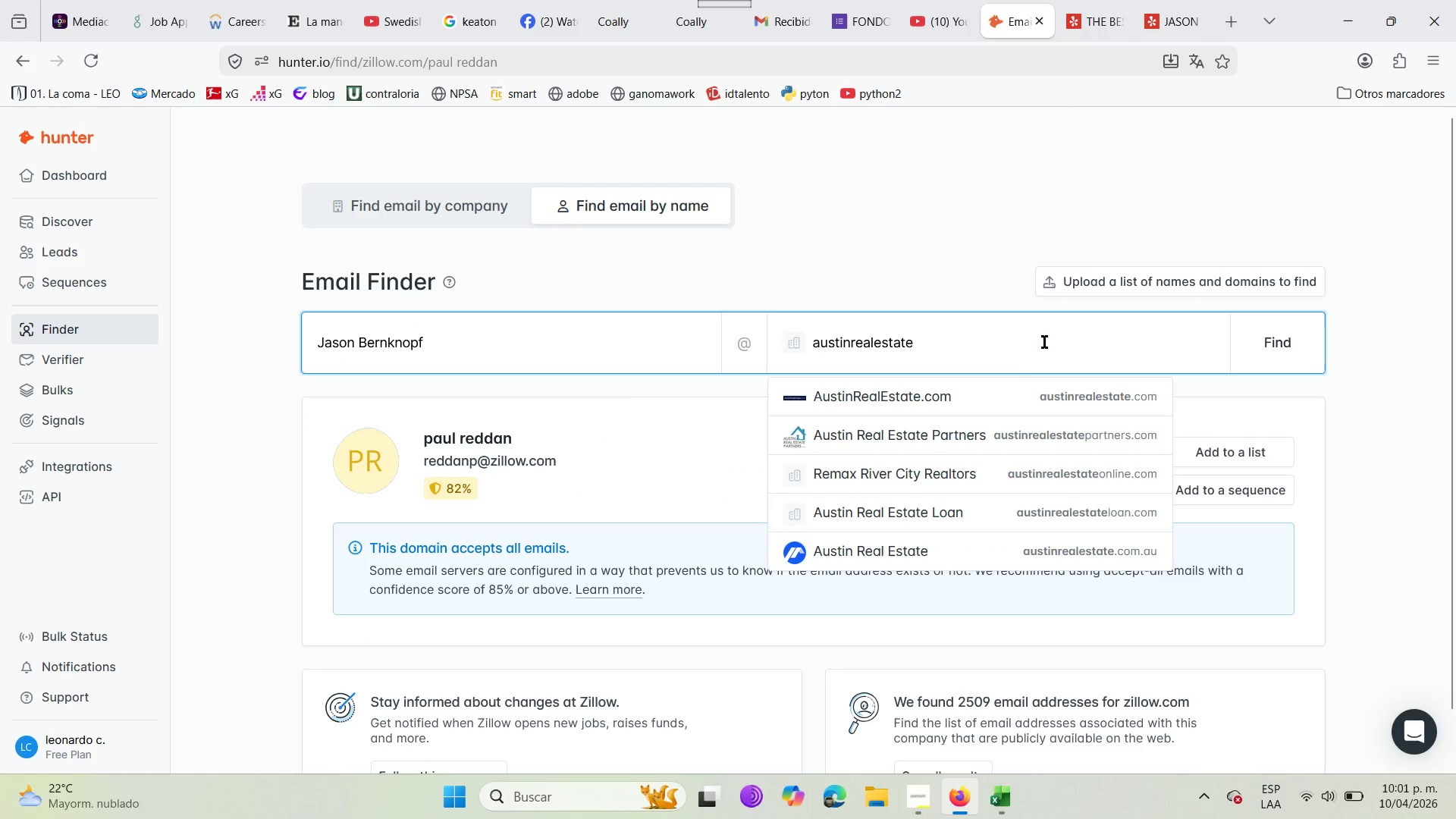 
scroll: coordinate [928, 494], scroll_direction: down, amount: 1.0
 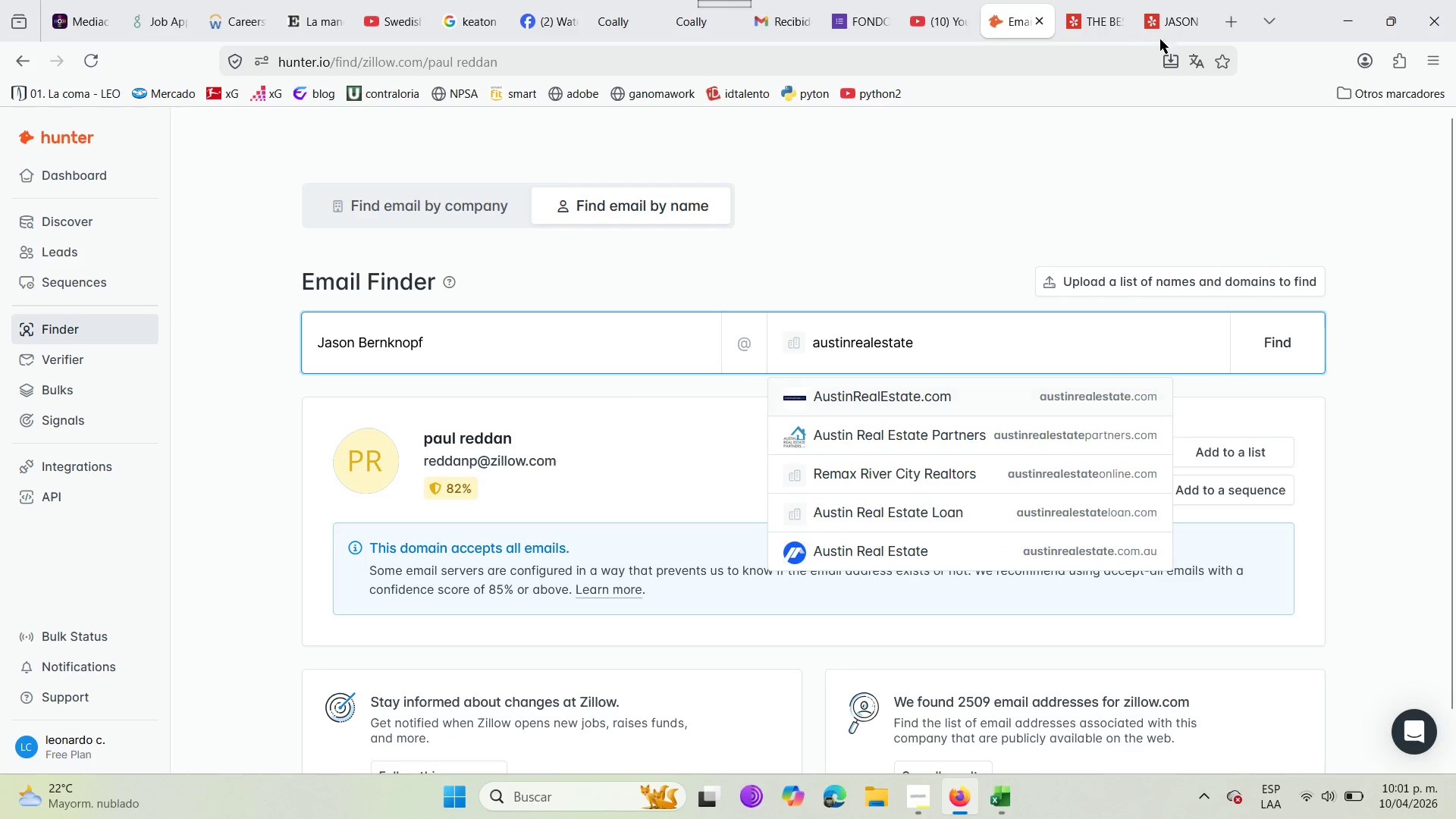 
left_click([1088, 0])
 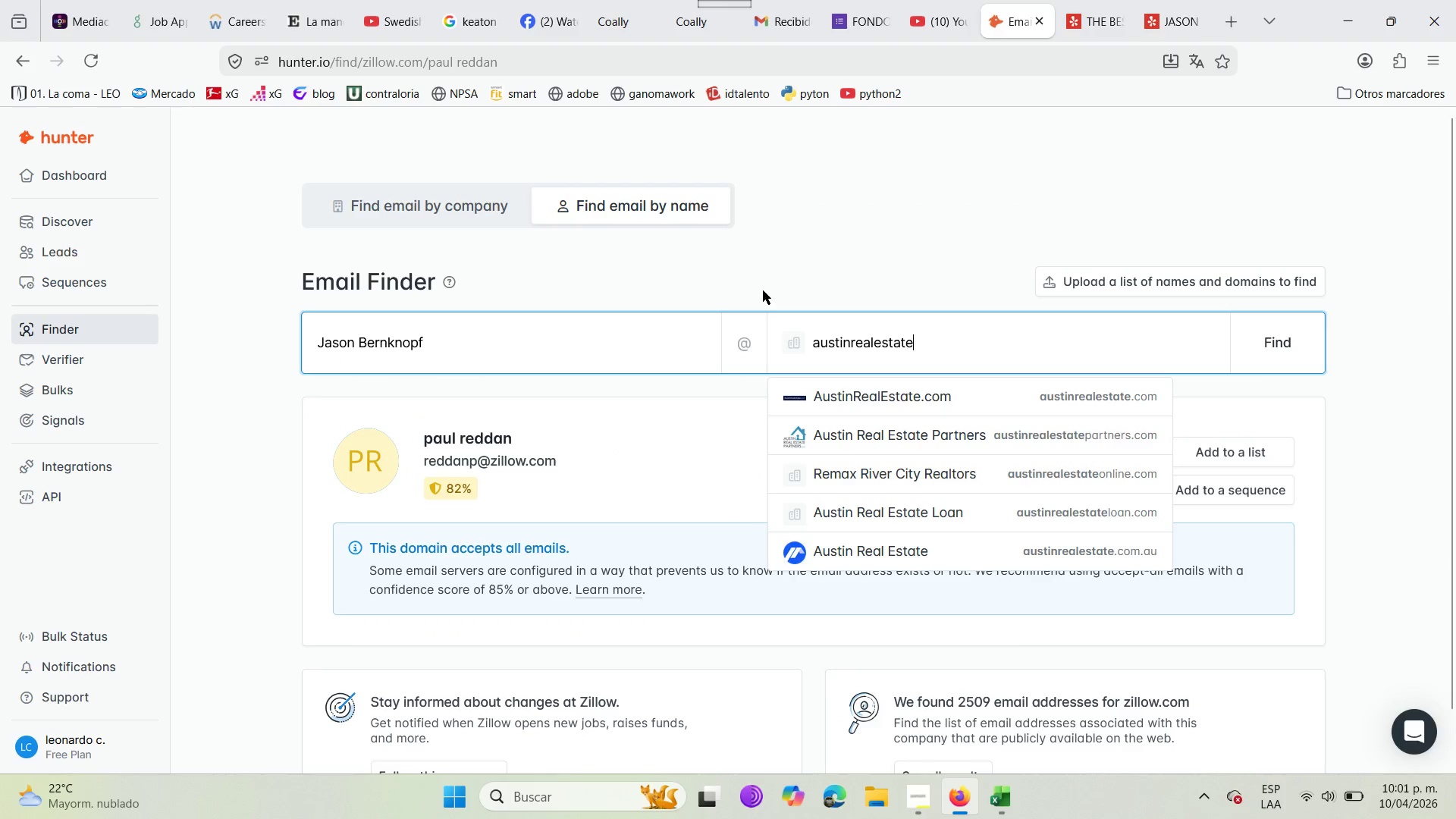 
left_click([911, 388])
 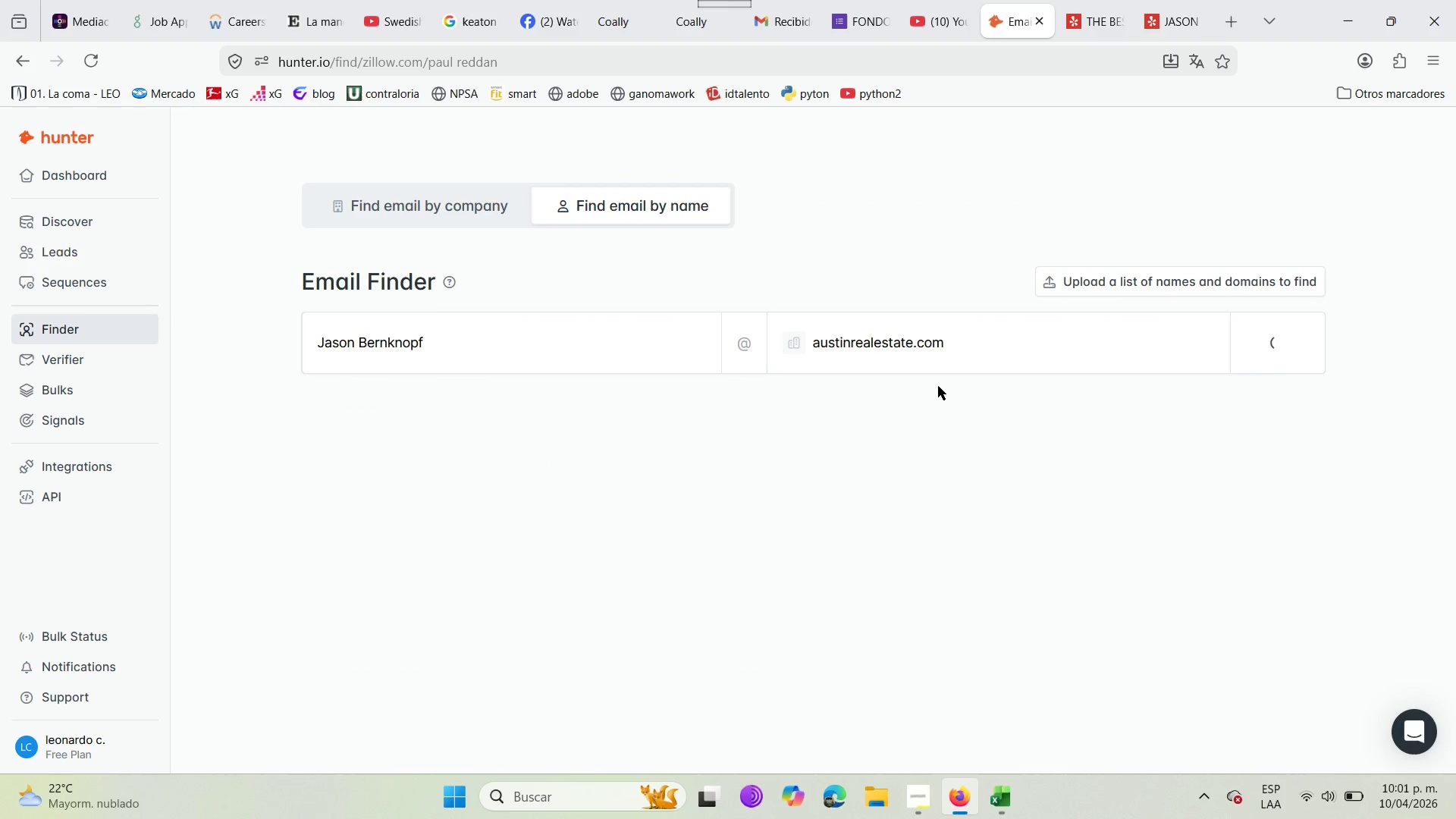 
mouse_move([1228, 361])
 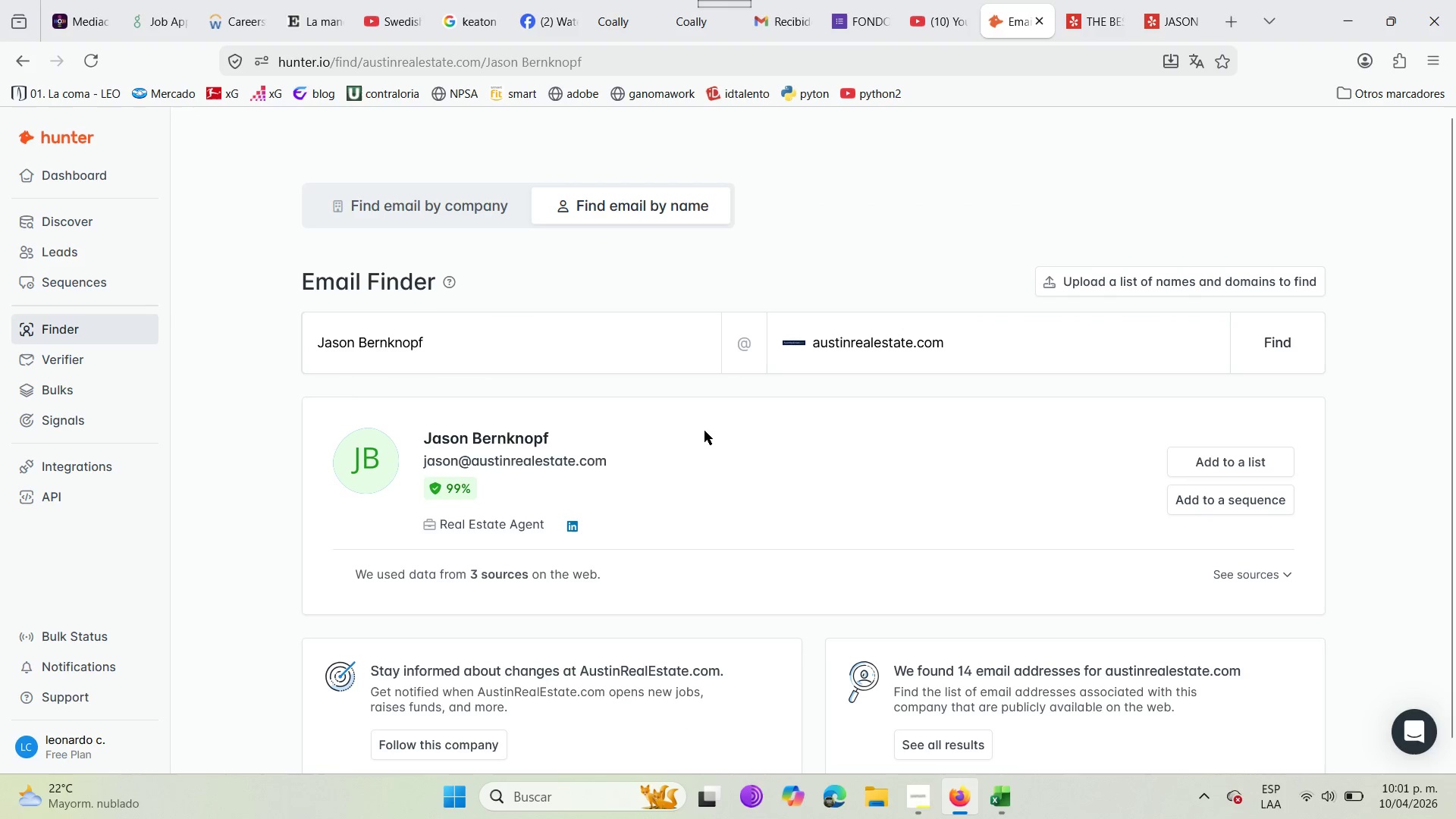 
left_click([1250, 453])
 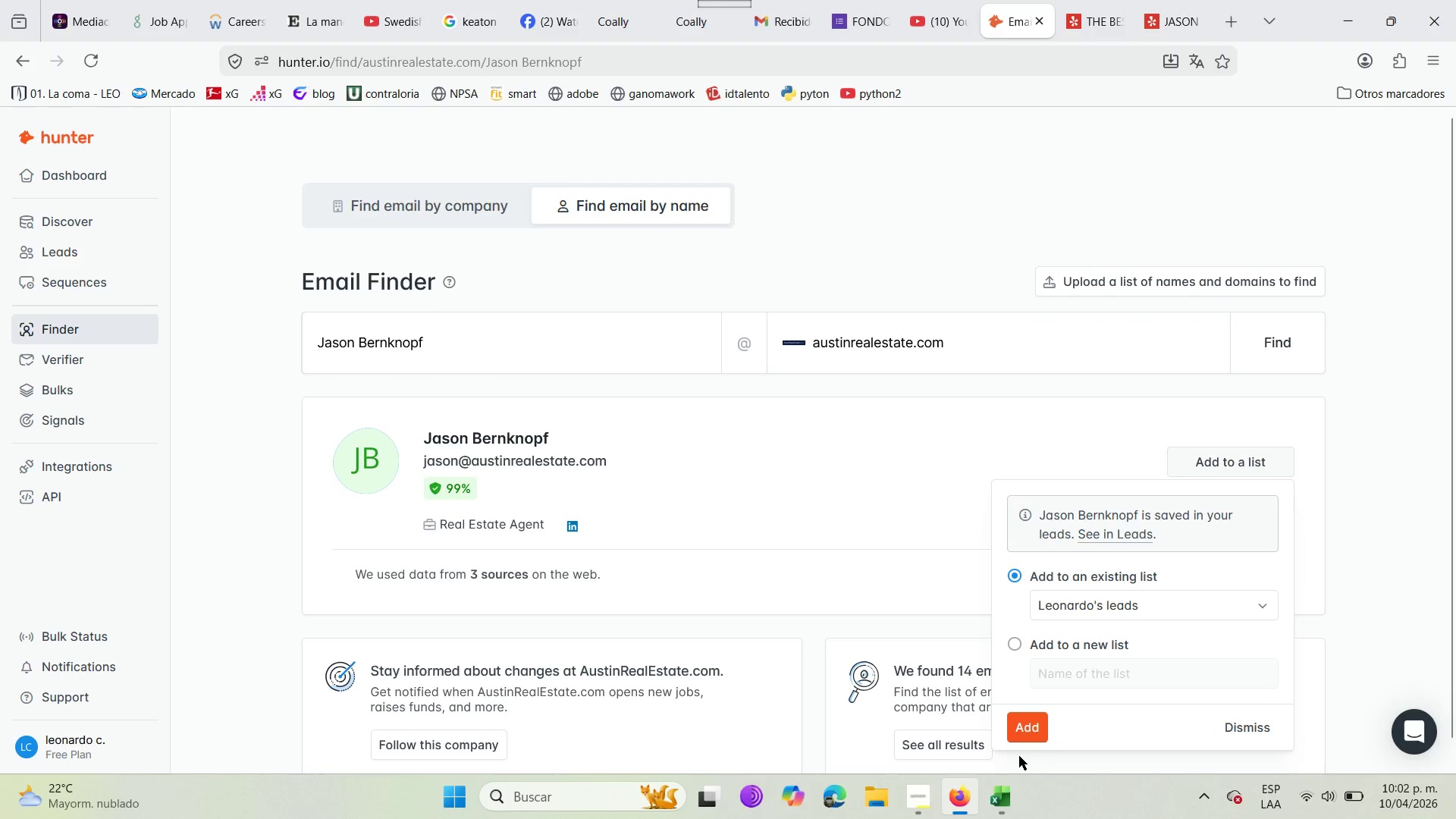 
left_click([1030, 740])
 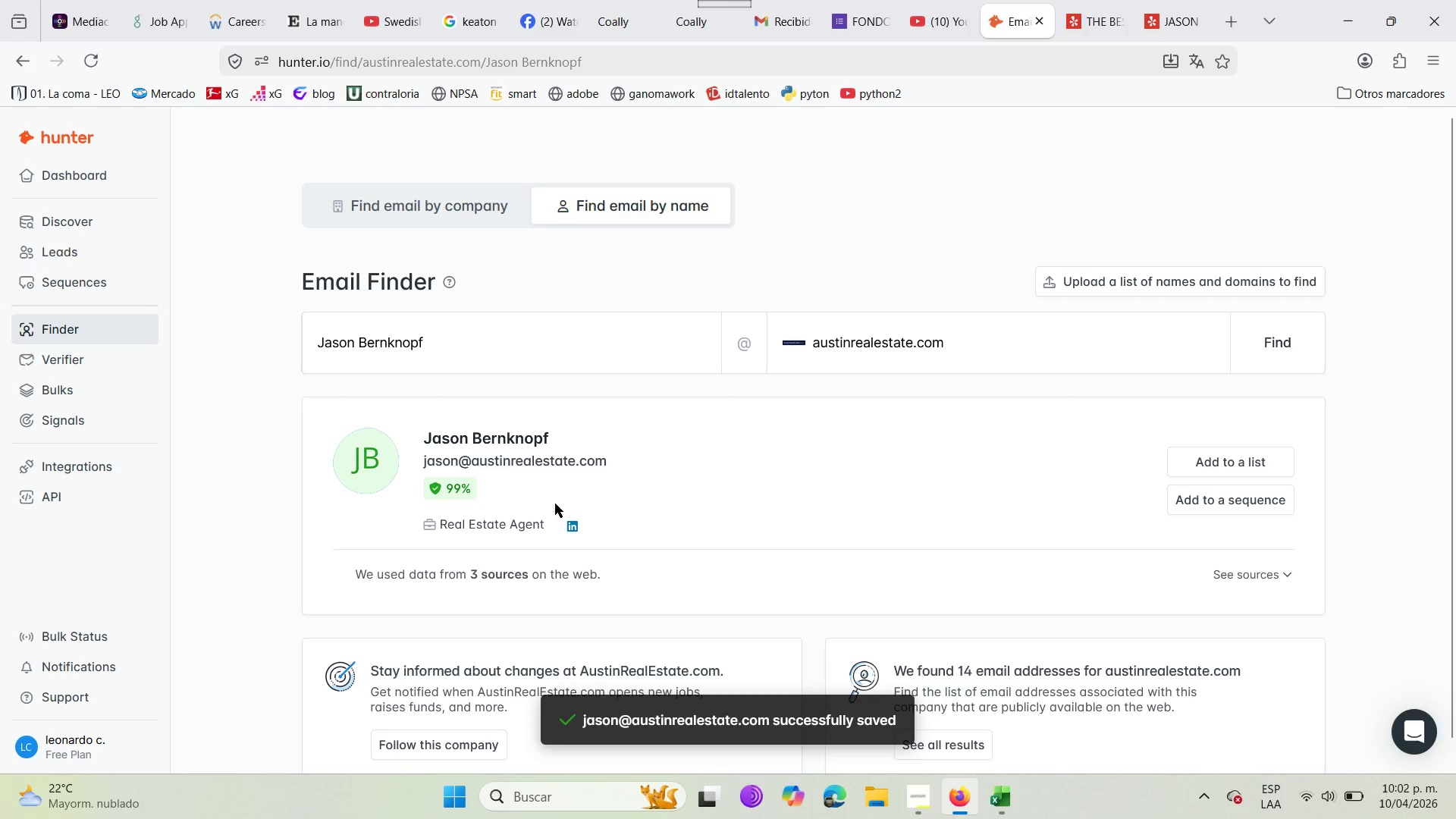 
left_click_drag(start_coordinate=[448, 337], to_coordinate=[306, 338])
 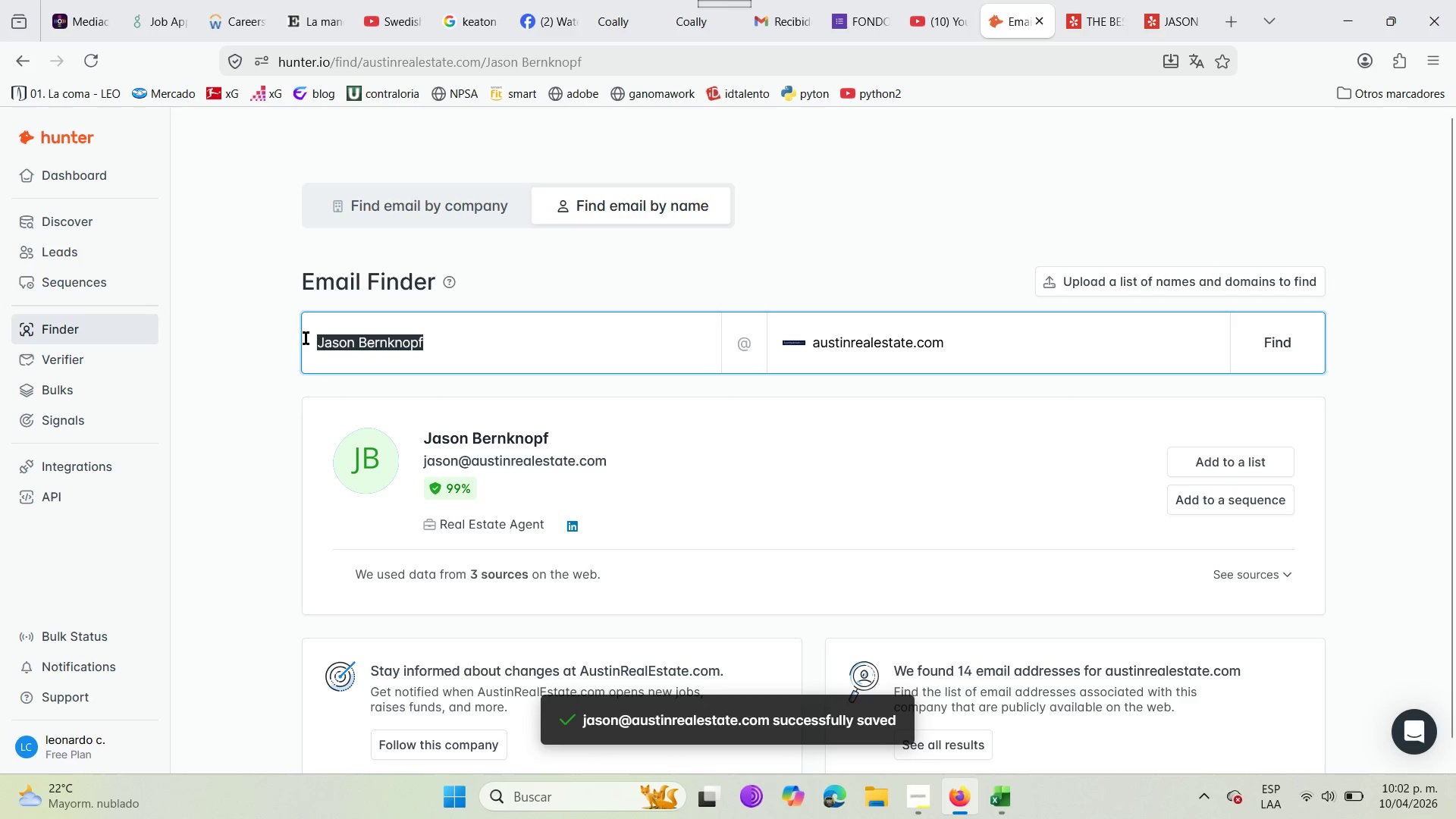 
key(Control+C)
 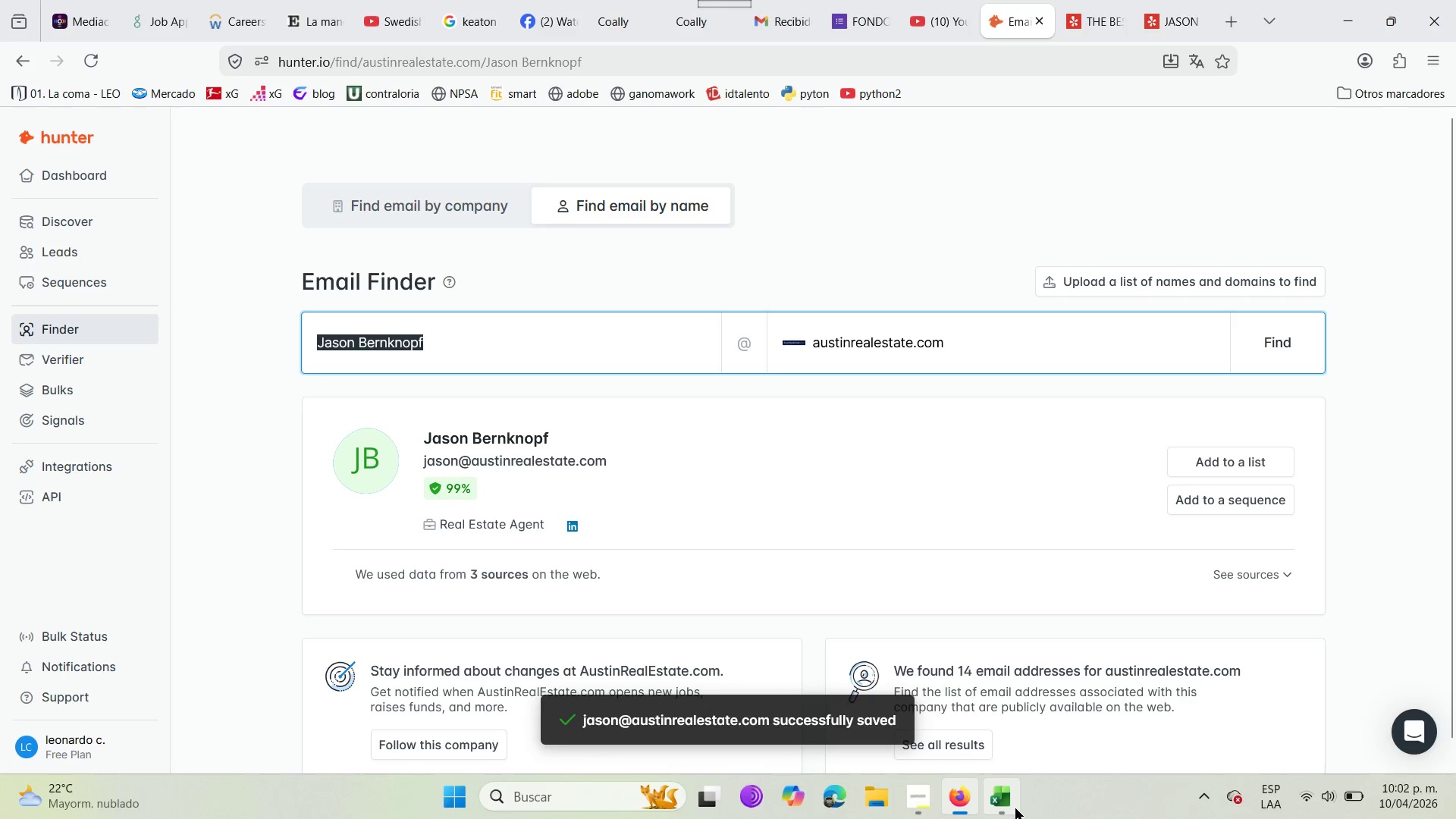 
left_click([1008, 809])
 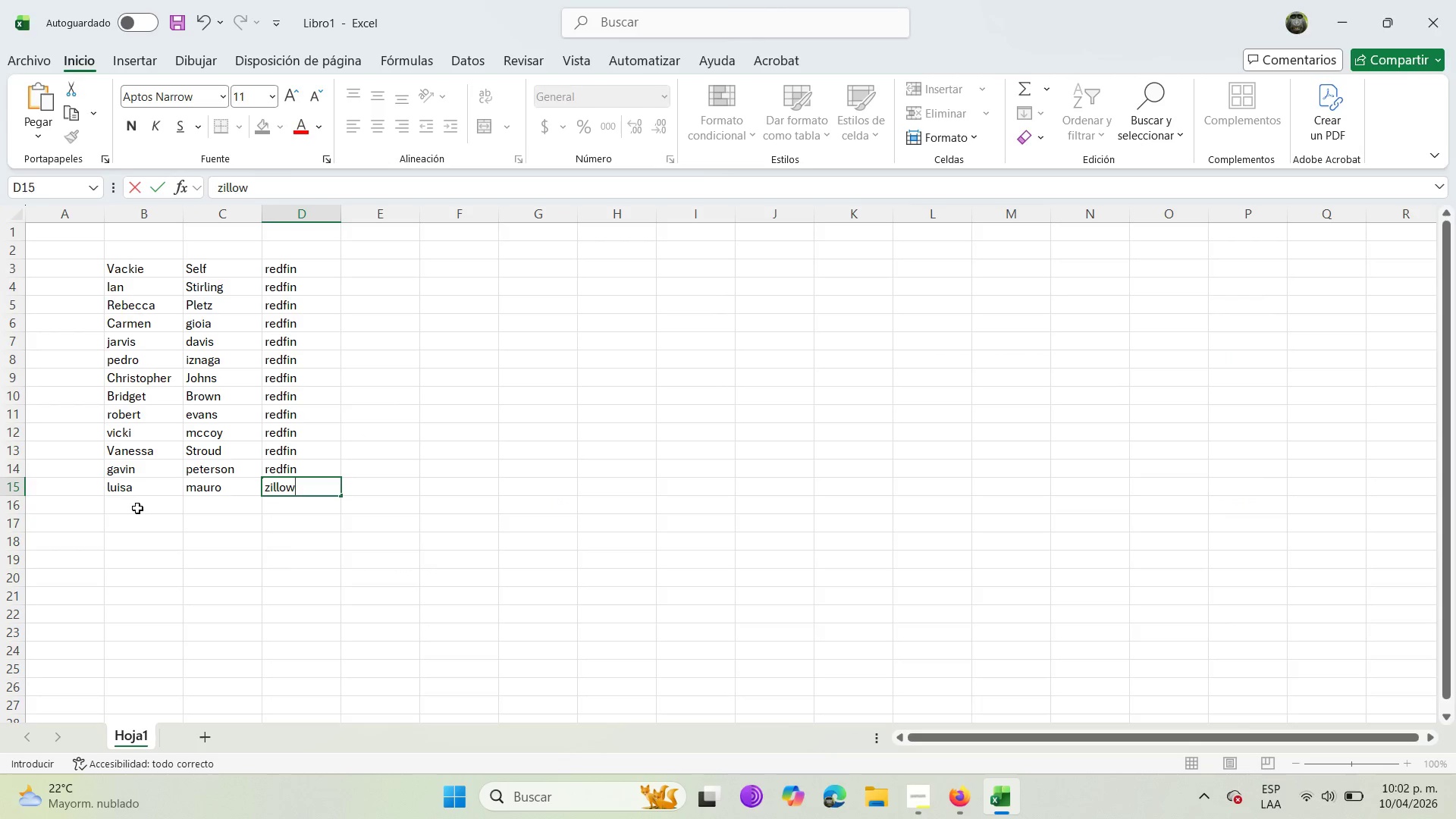 
left_click([137, 510])
 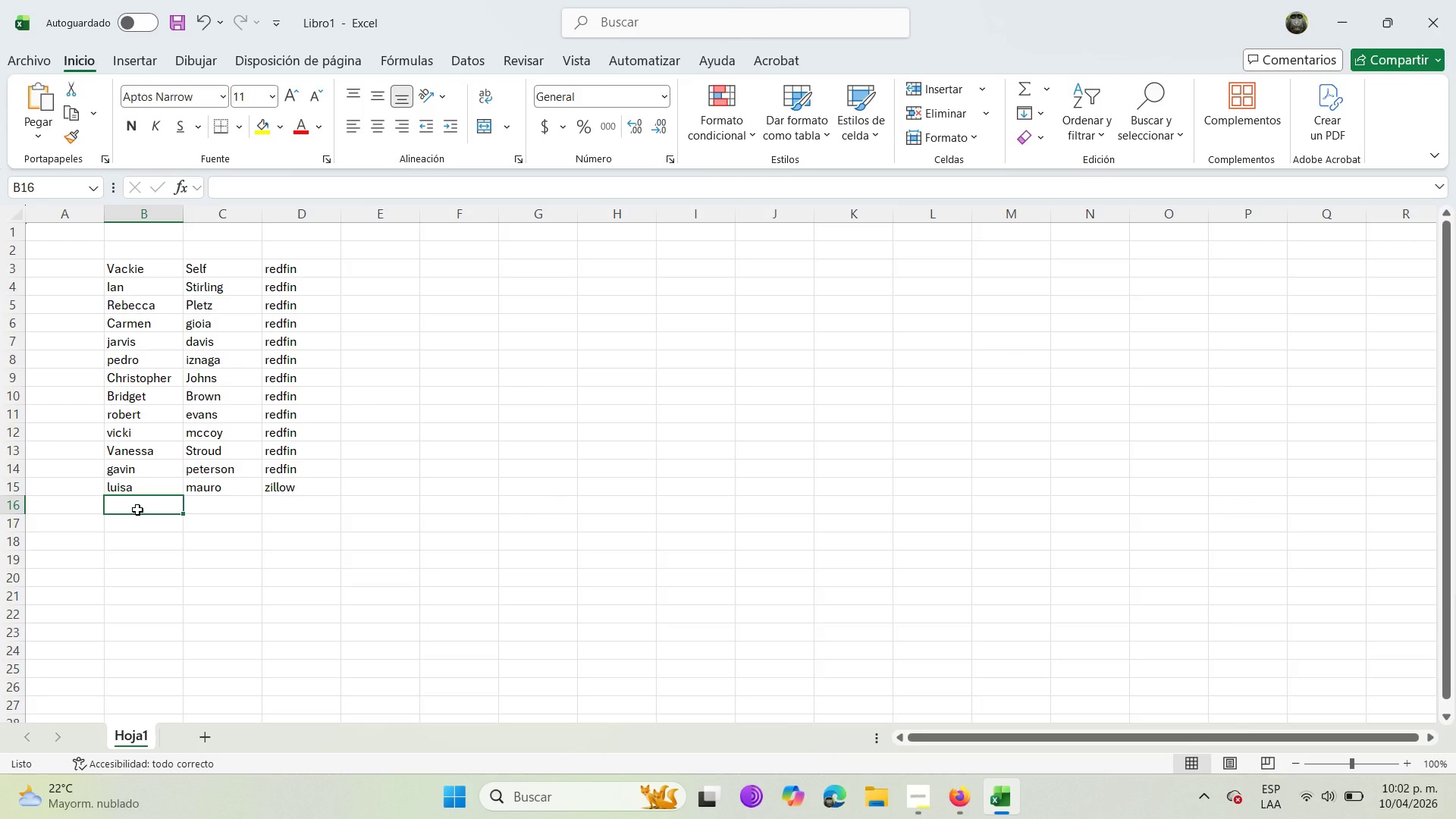 
key(Control+V)
 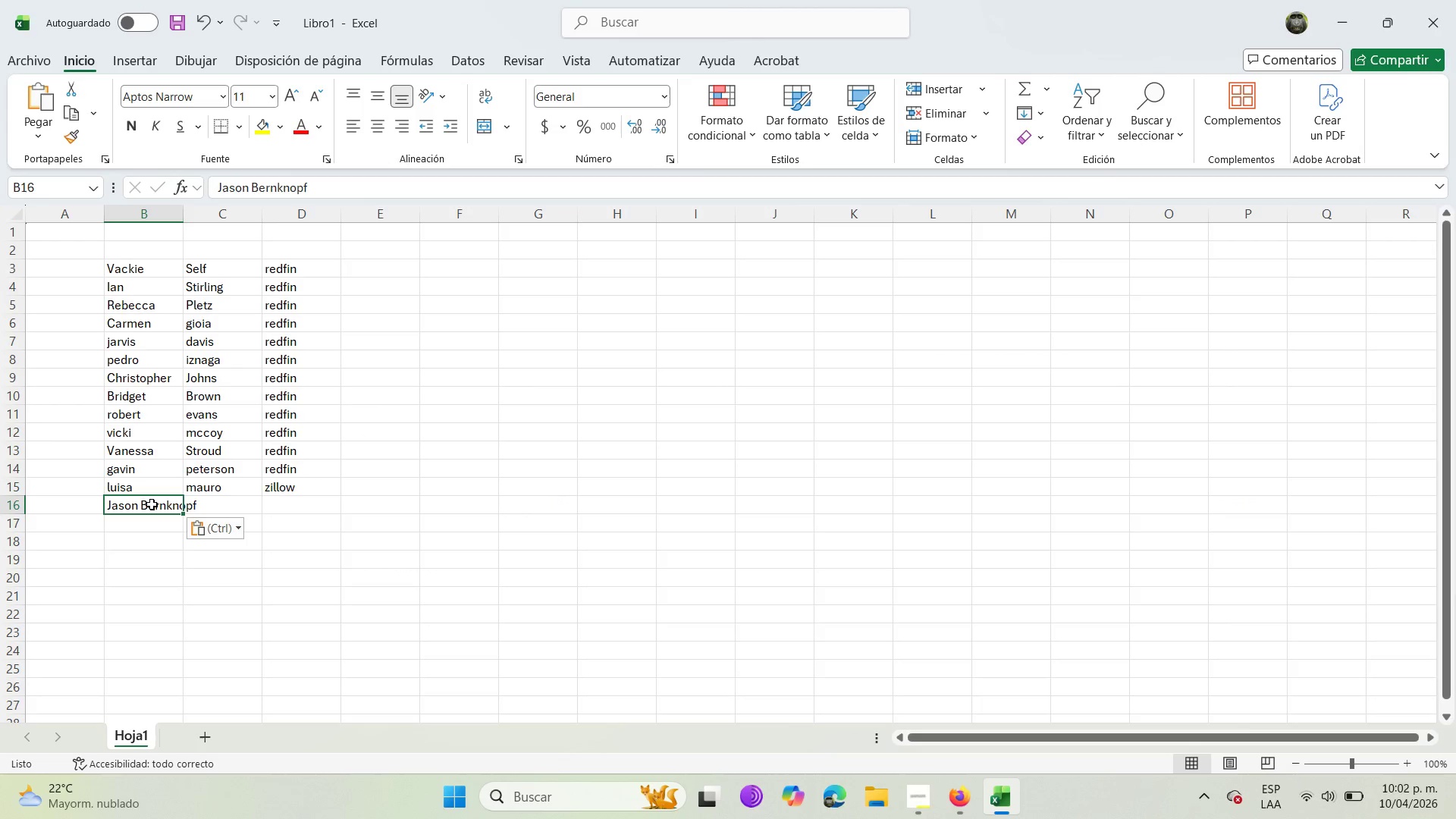 
double_click([152, 504])
 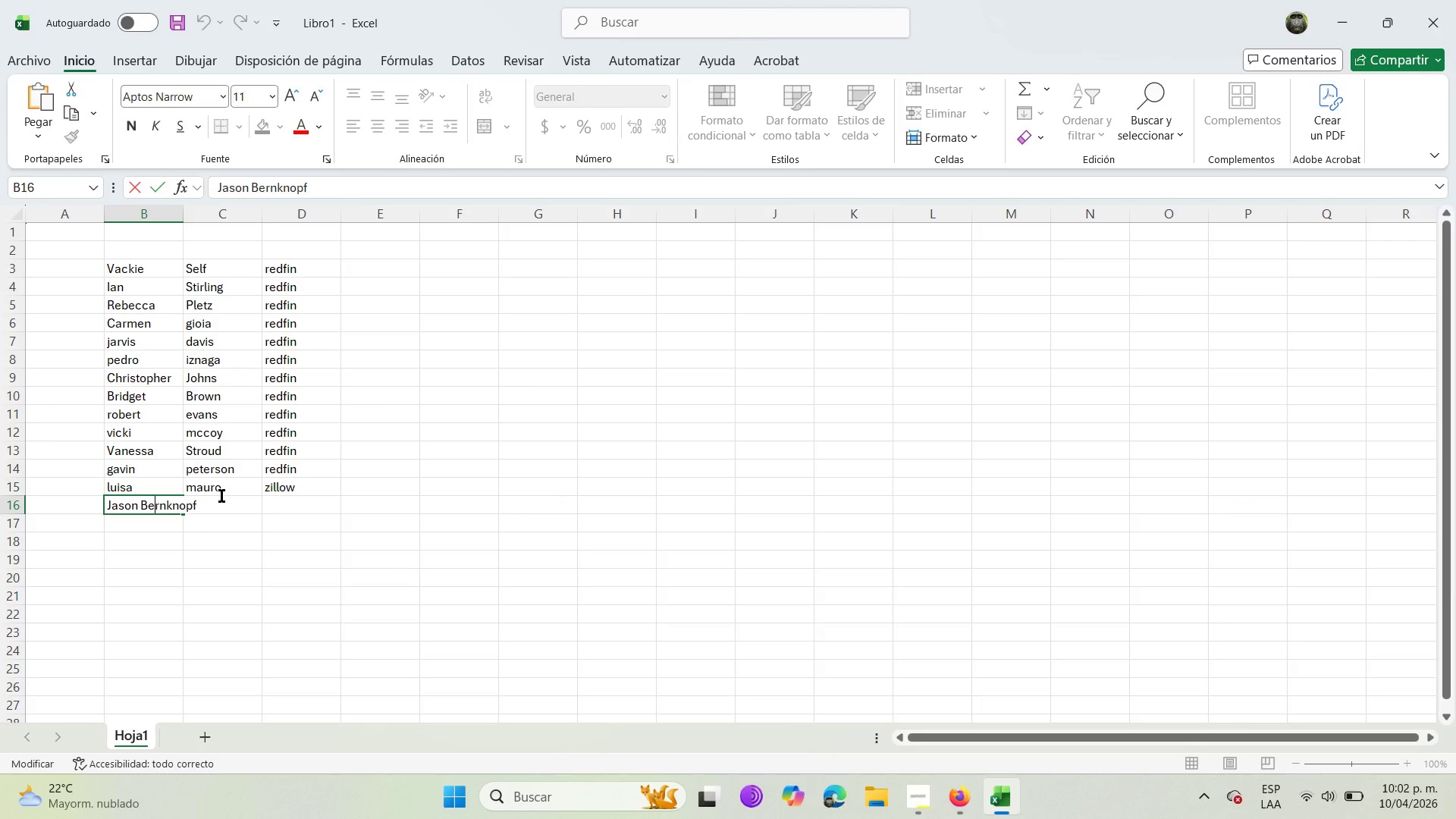 
left_click_drag(start_coordinate=[221, 496], to_coordinate=[141, 507])
 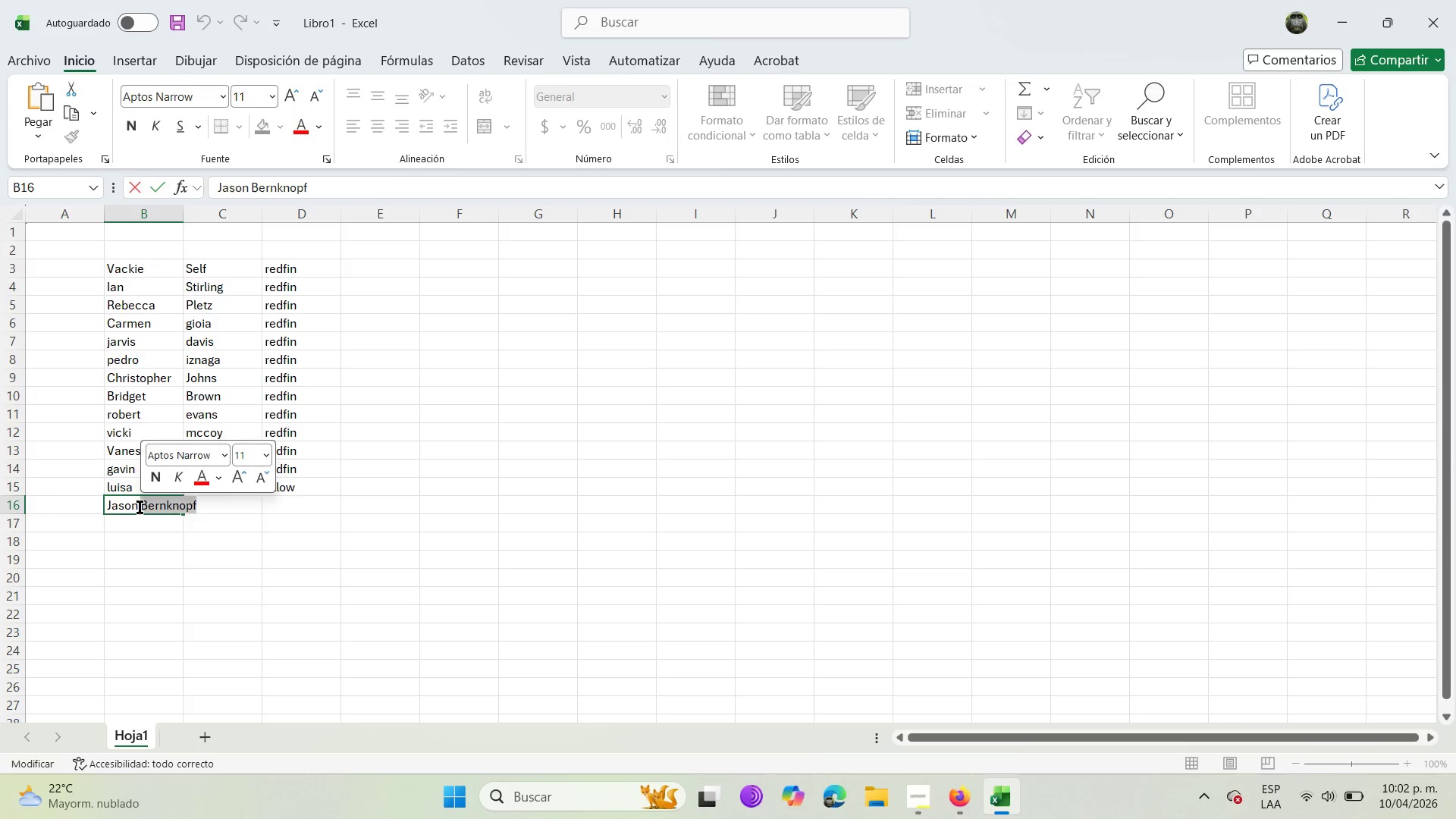 
key(Control+X)
 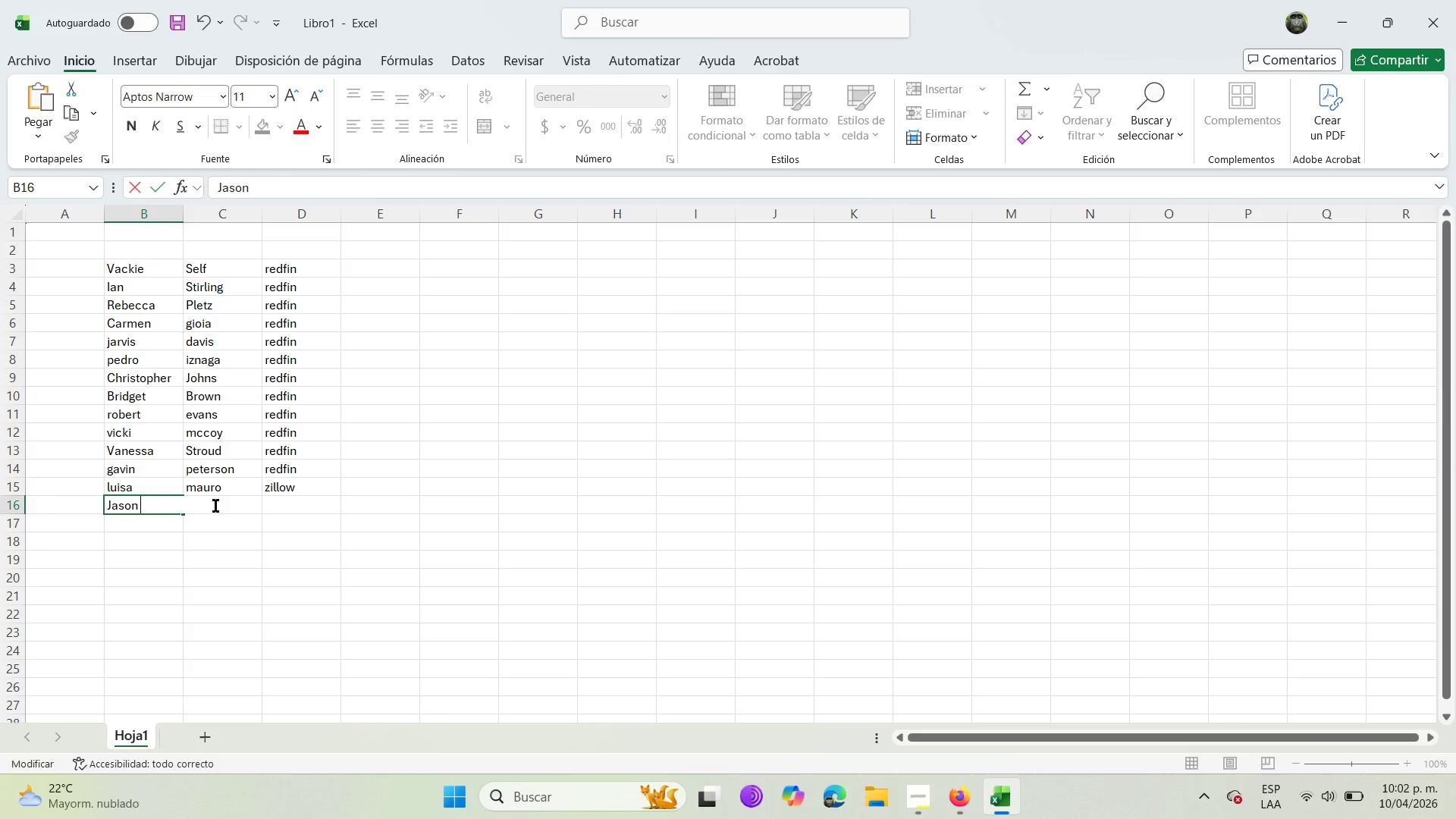 
double_click([215, 546])
 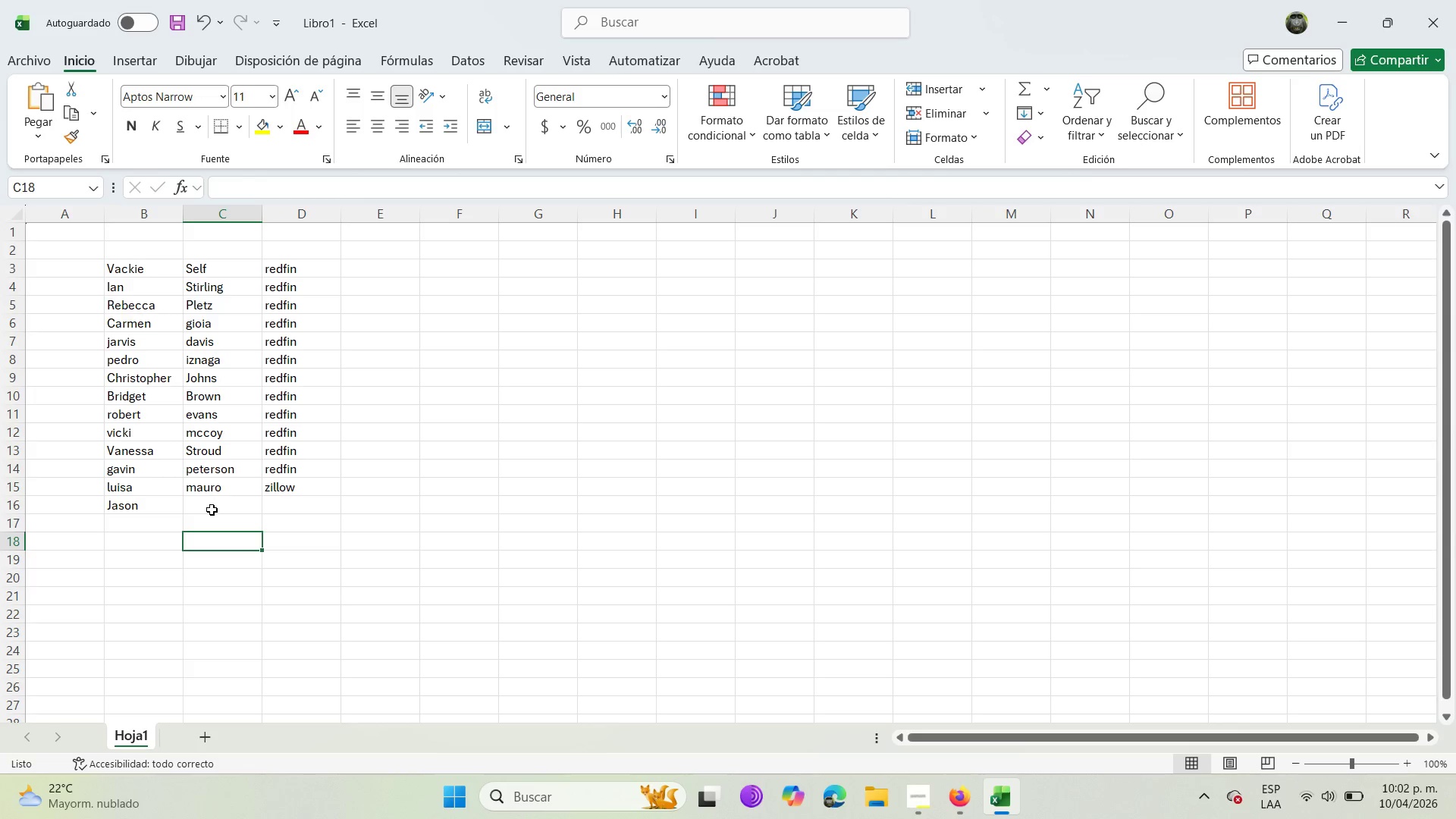 
left_click([212, 510])
 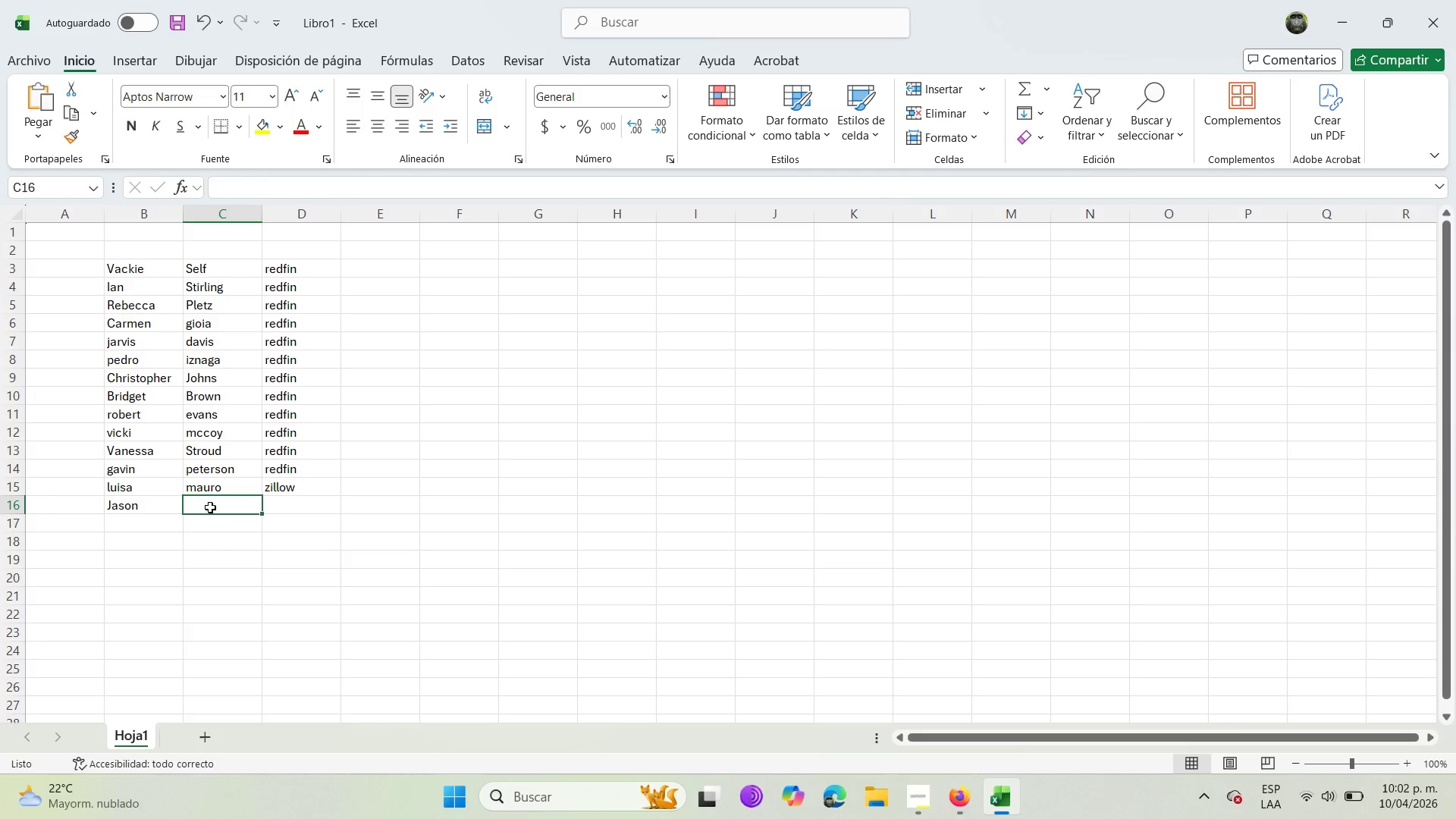 
key(Control+V)
 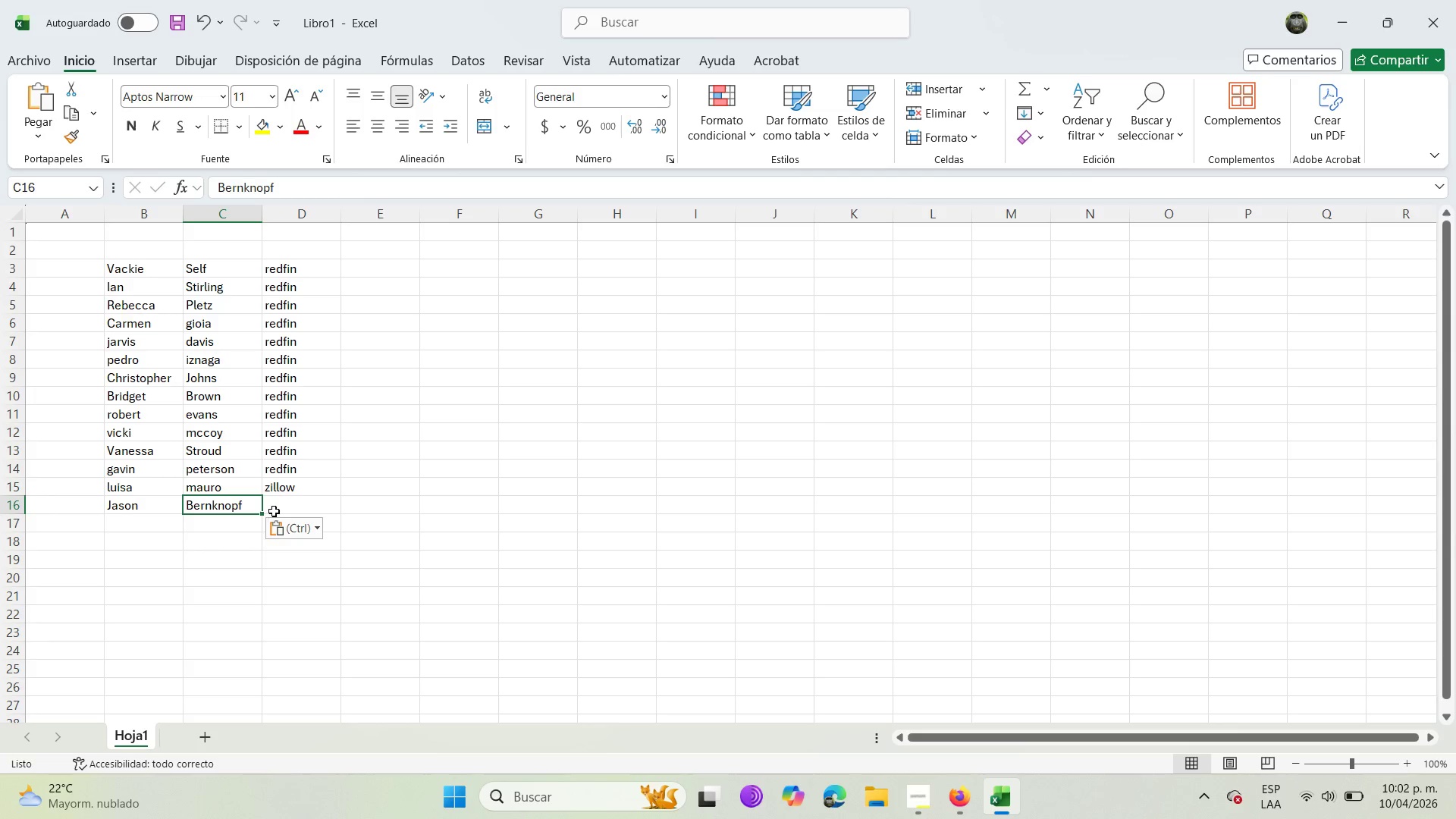 
left_click([289, 507])
 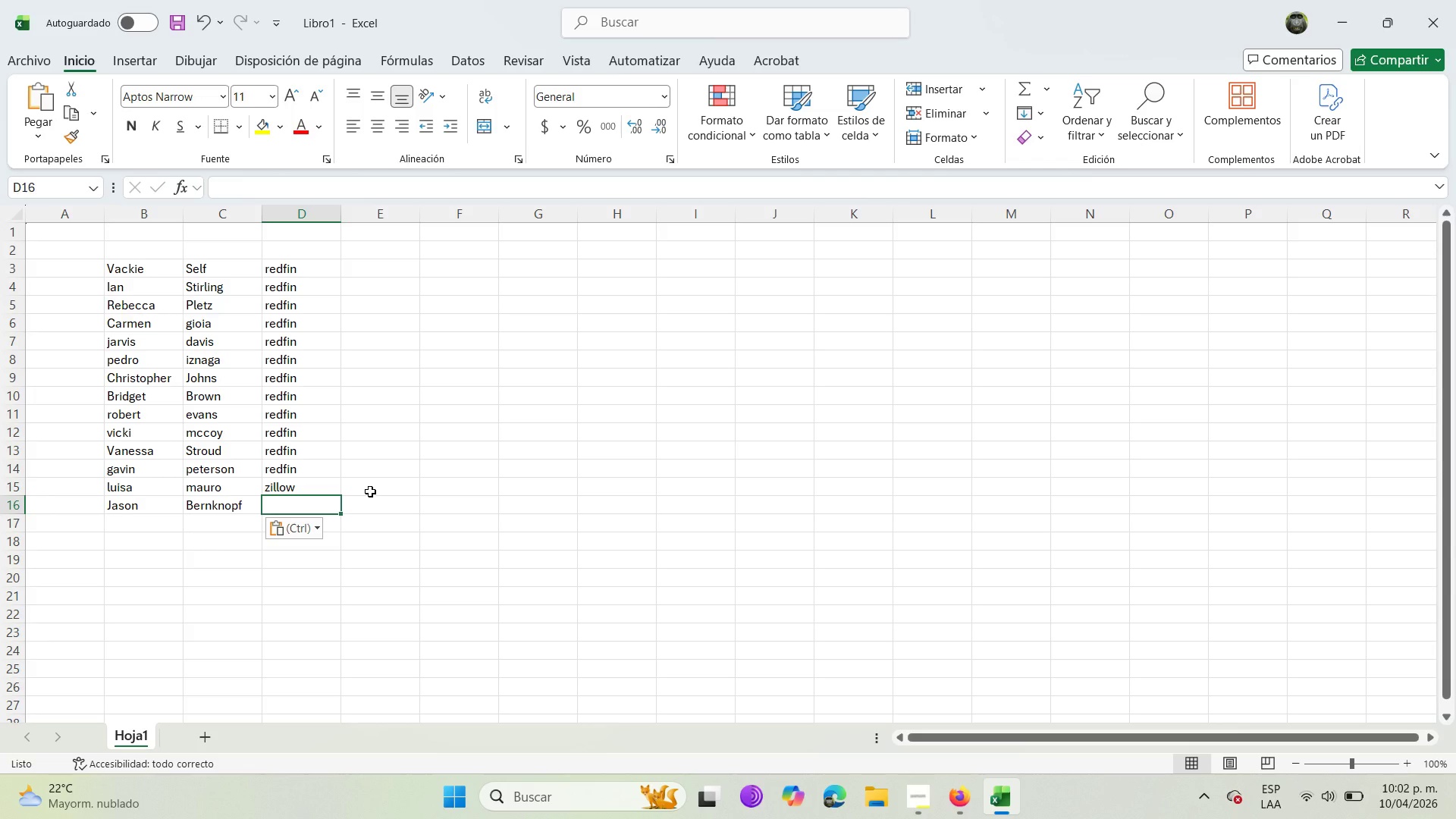 
type(austinrealstate )
 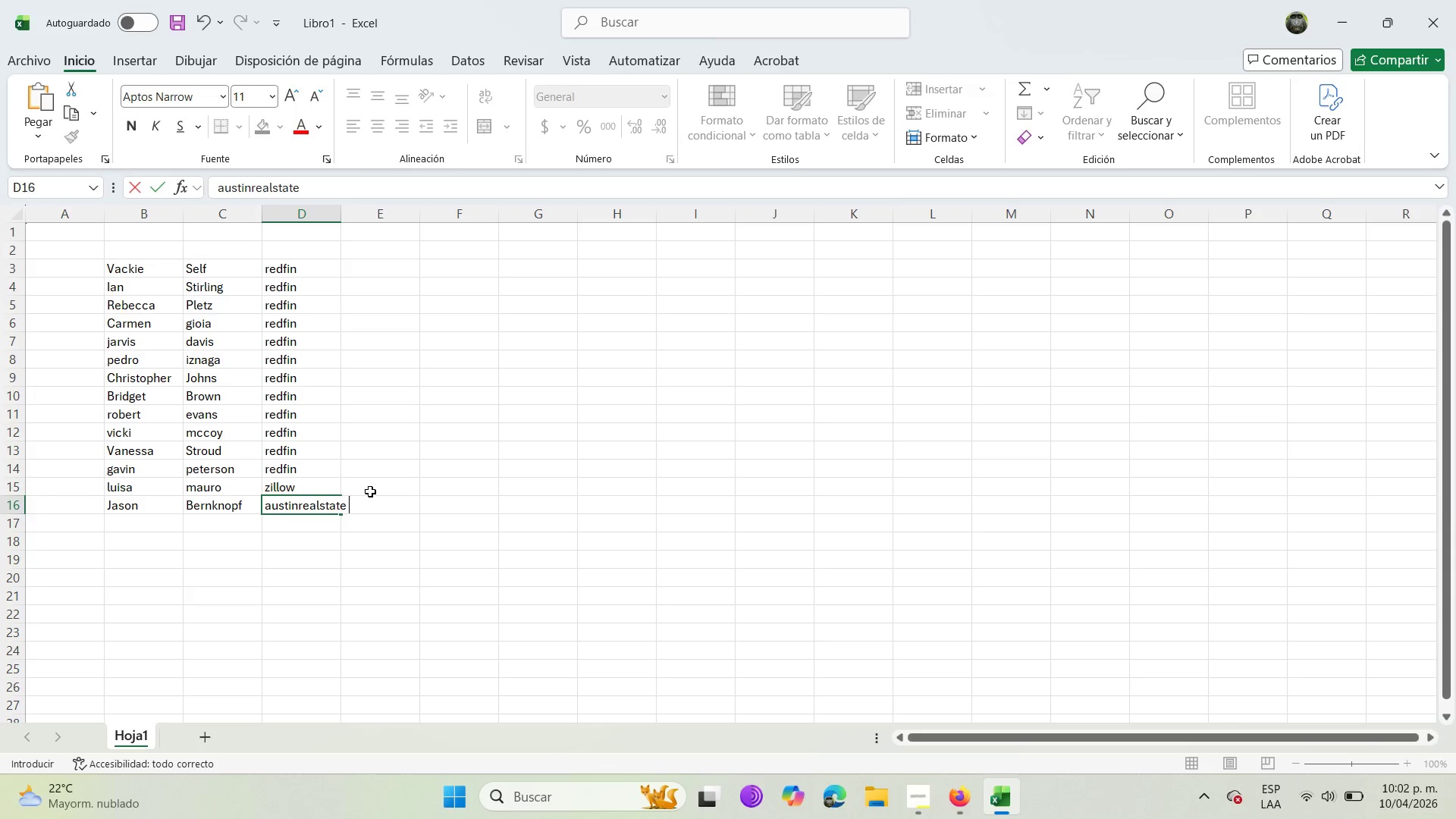 
key(Enter)
 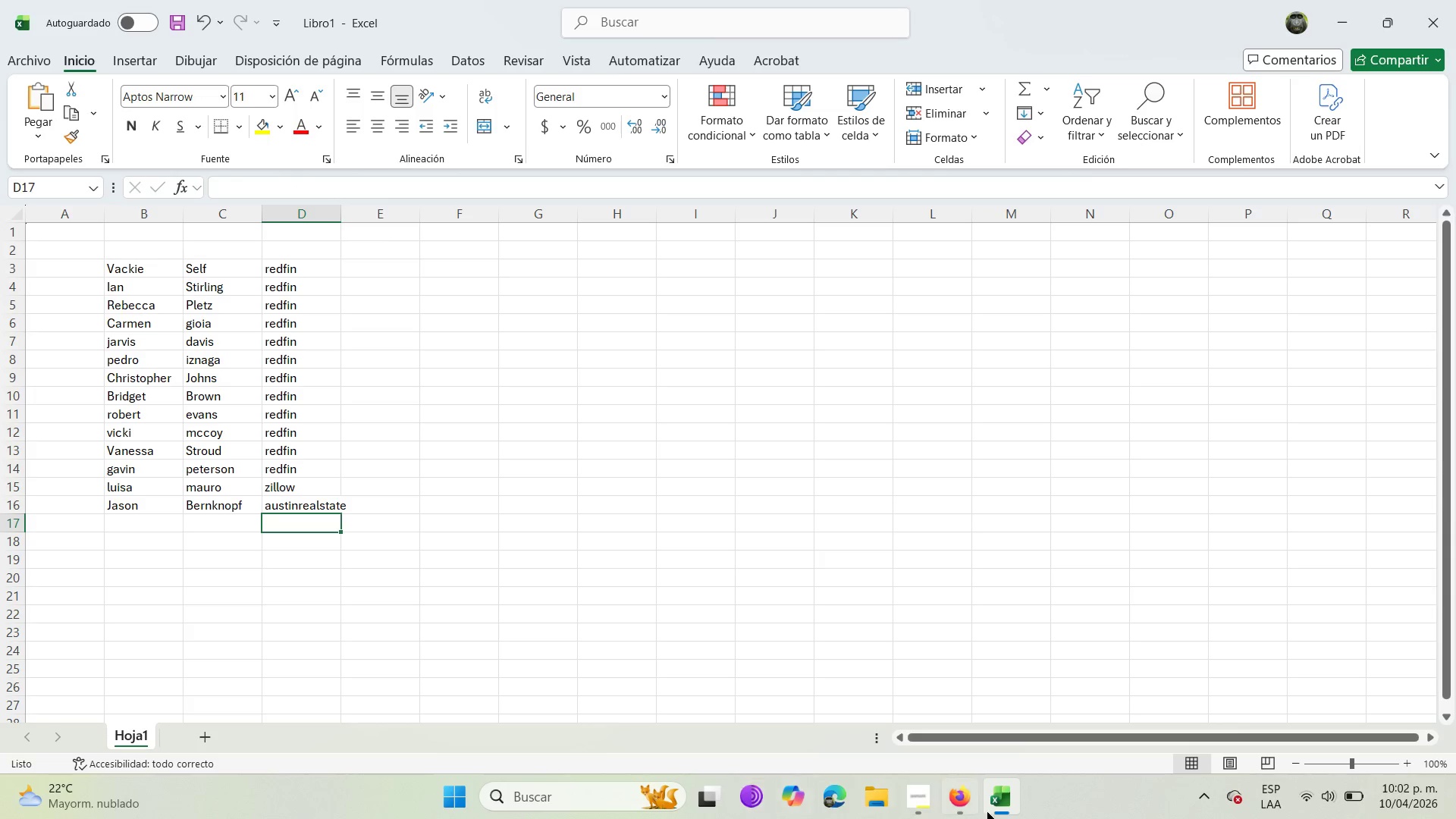 
left_click([968, 801])
 